 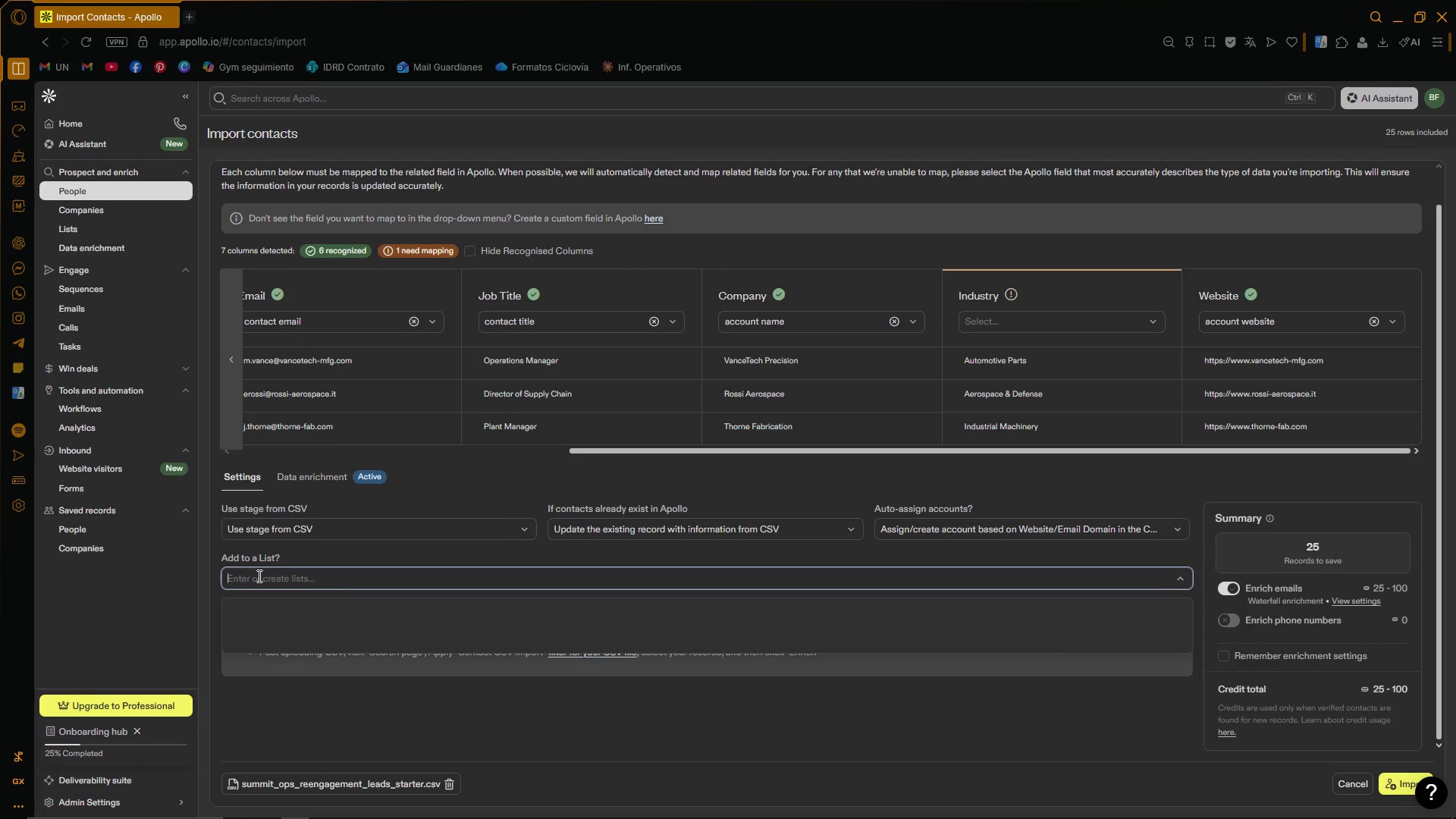 
left_click([211, 583])
 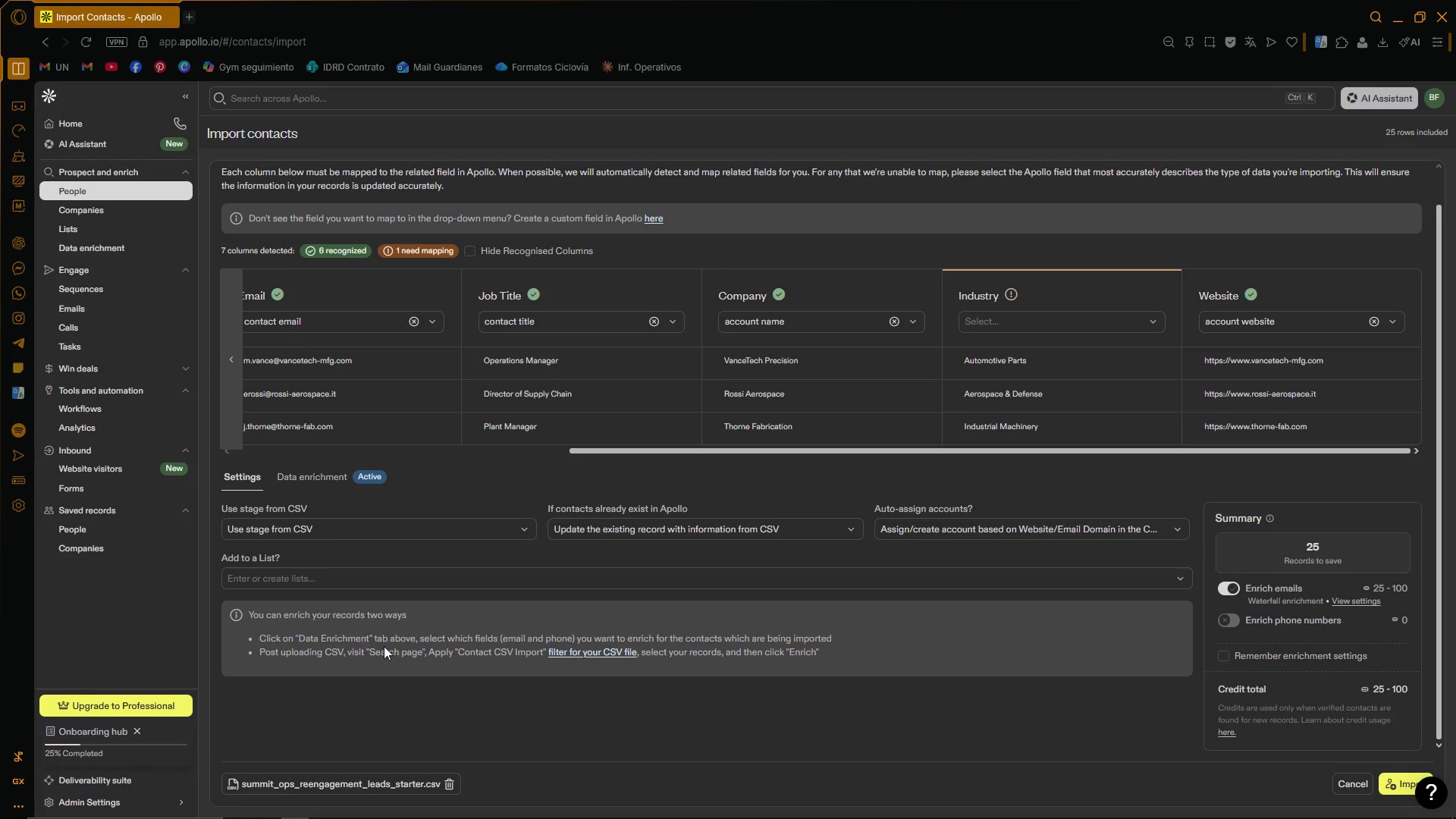 
scroll: coordinate [1217, 504], scroll_direction: down, amount: 3.0
 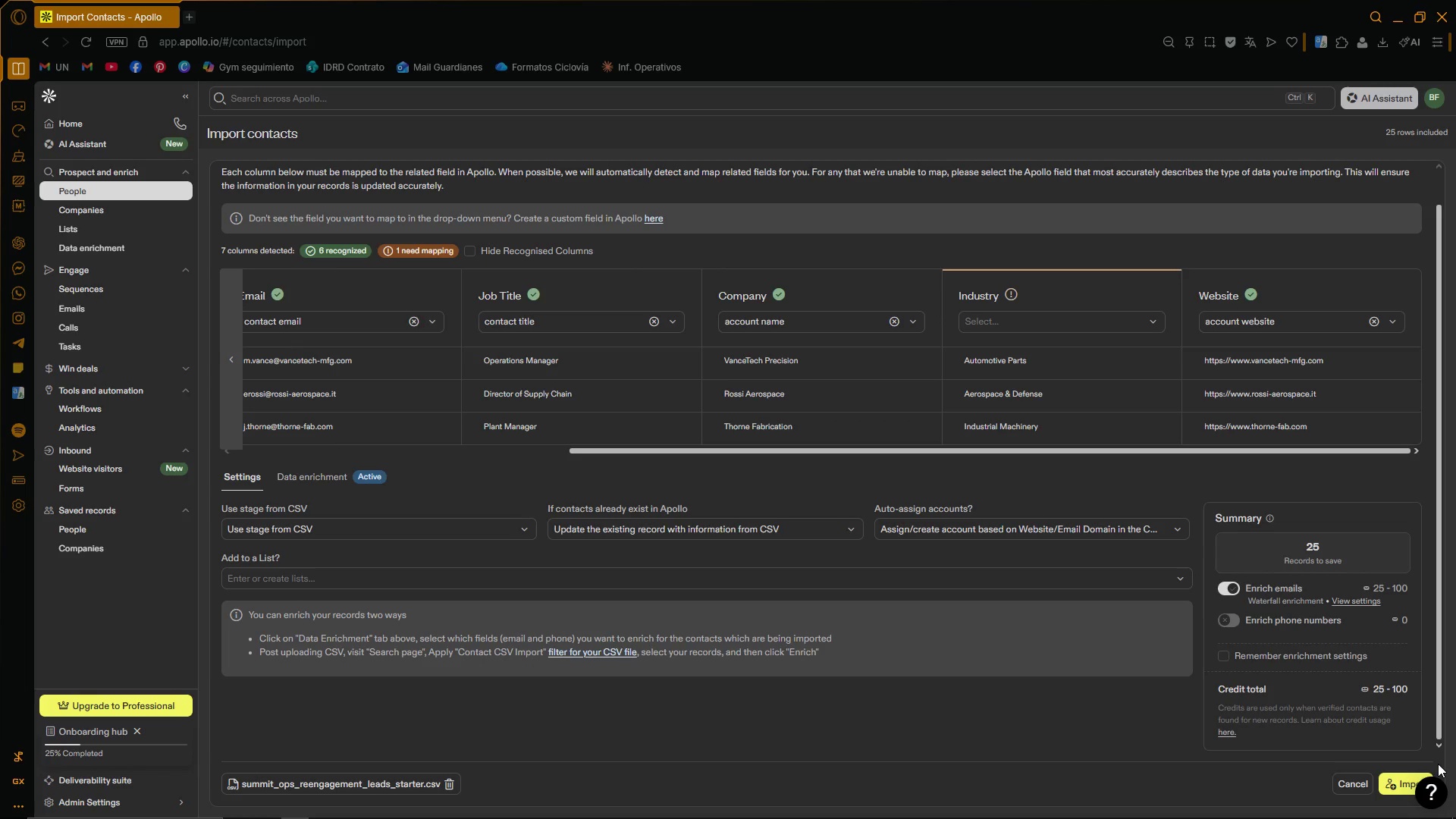 
left_click([1393, 789])
 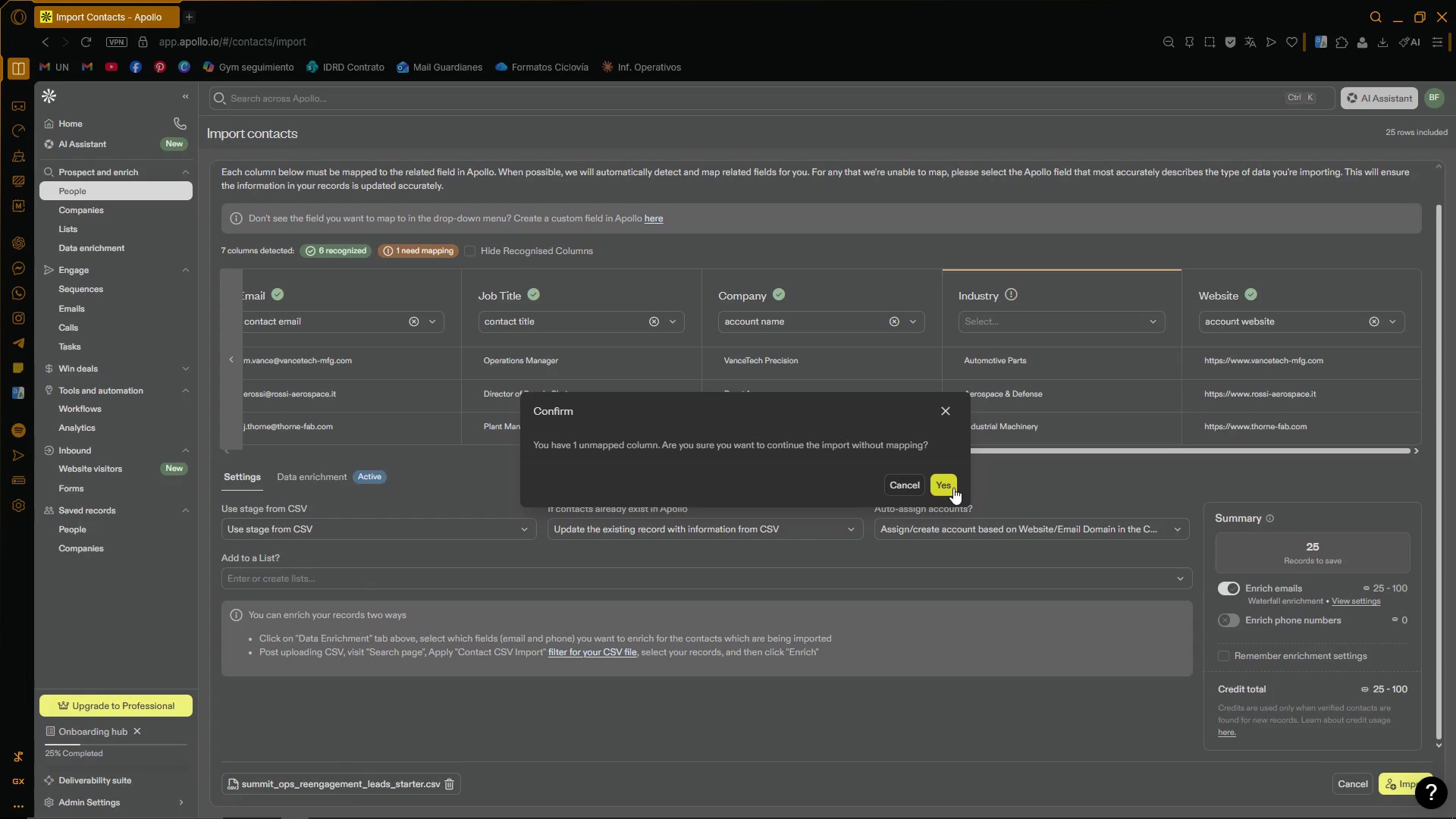 
left_click([953, 488])
 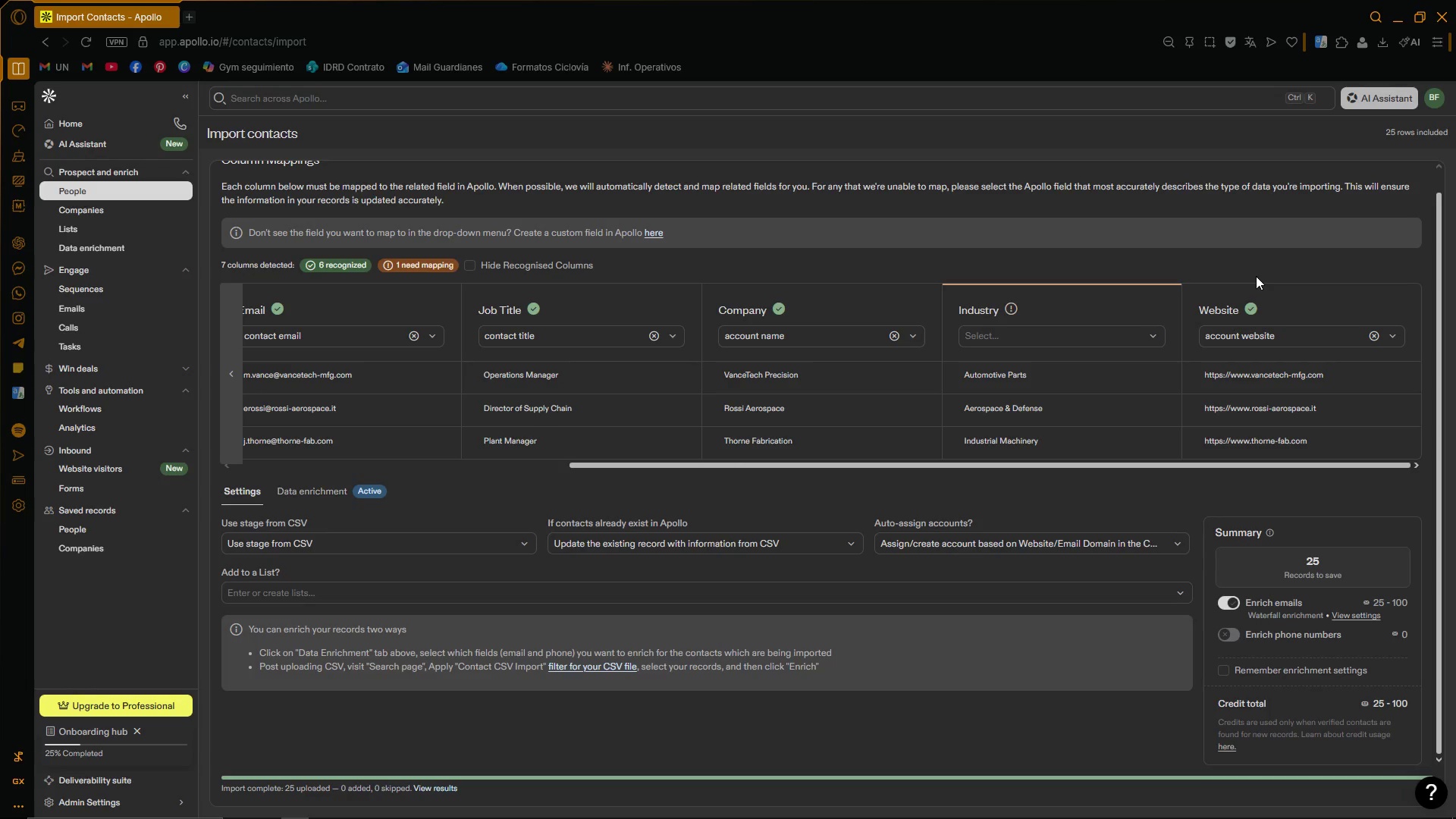 
wait(11.97)
 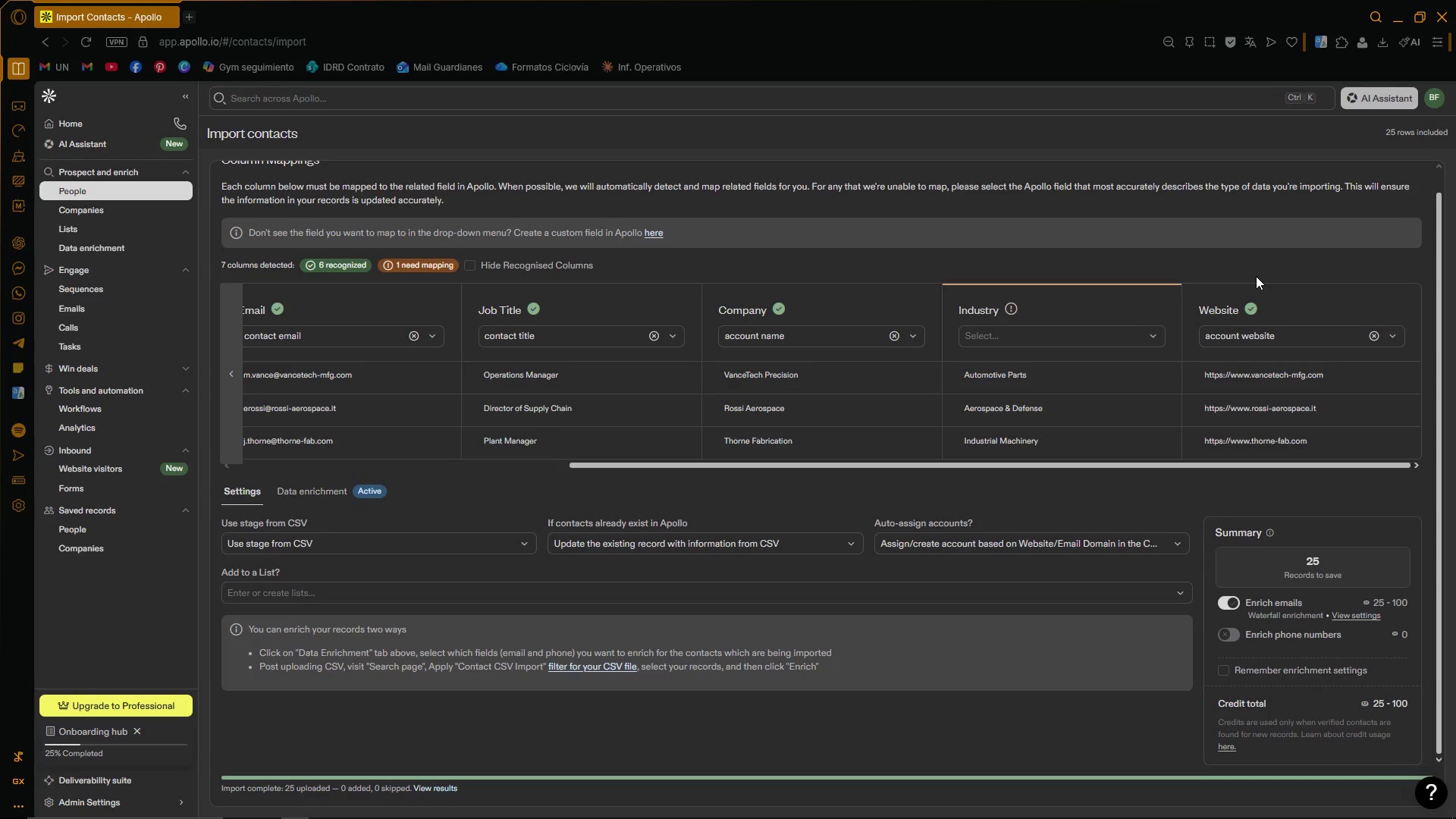 
scroll: coordinate [802, 479], scroll_direction: down, amount: 1.0
 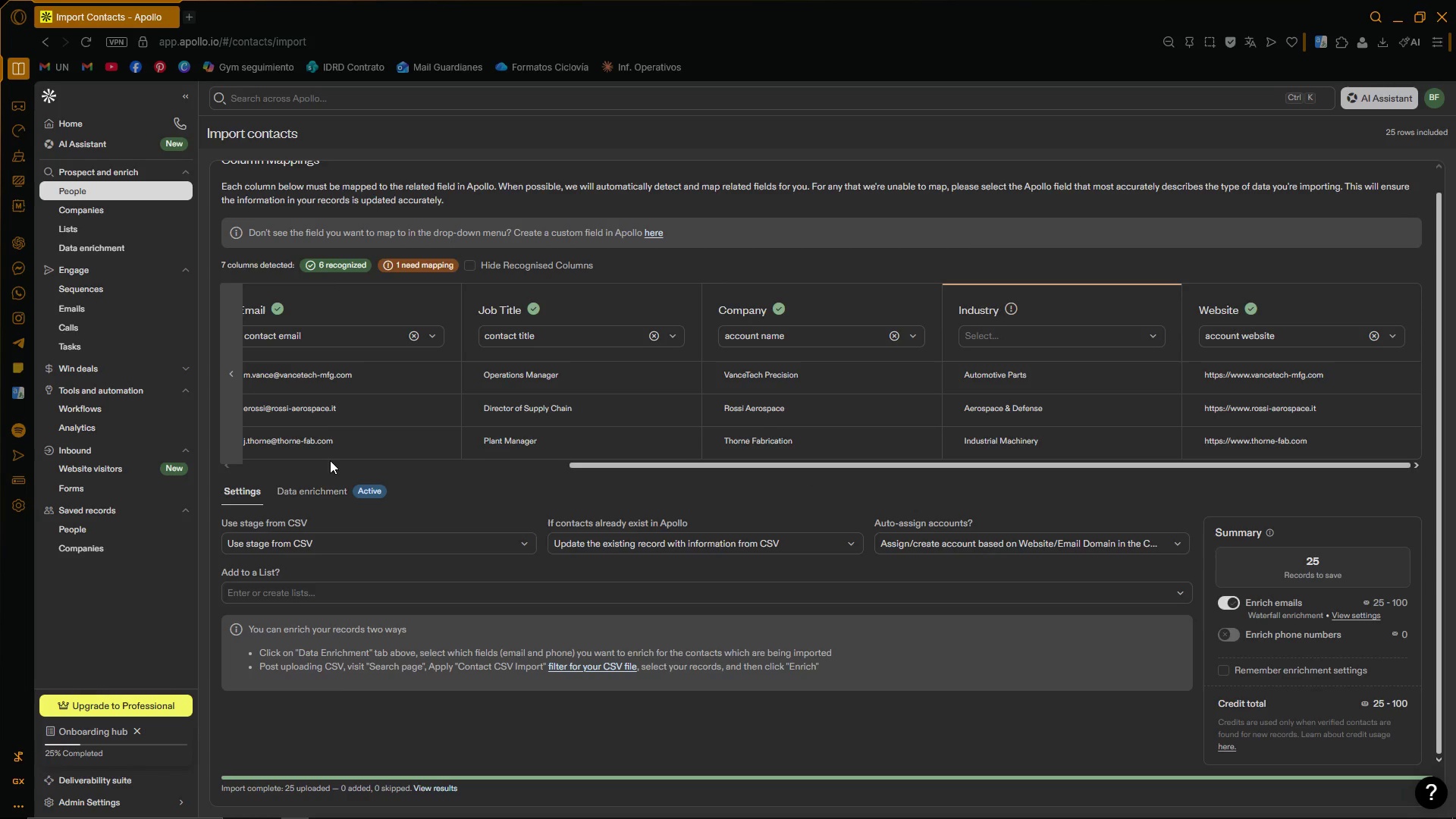 
left_click_drag(start_coordinate=[683, 463], to_coordinate=[767, 482])
 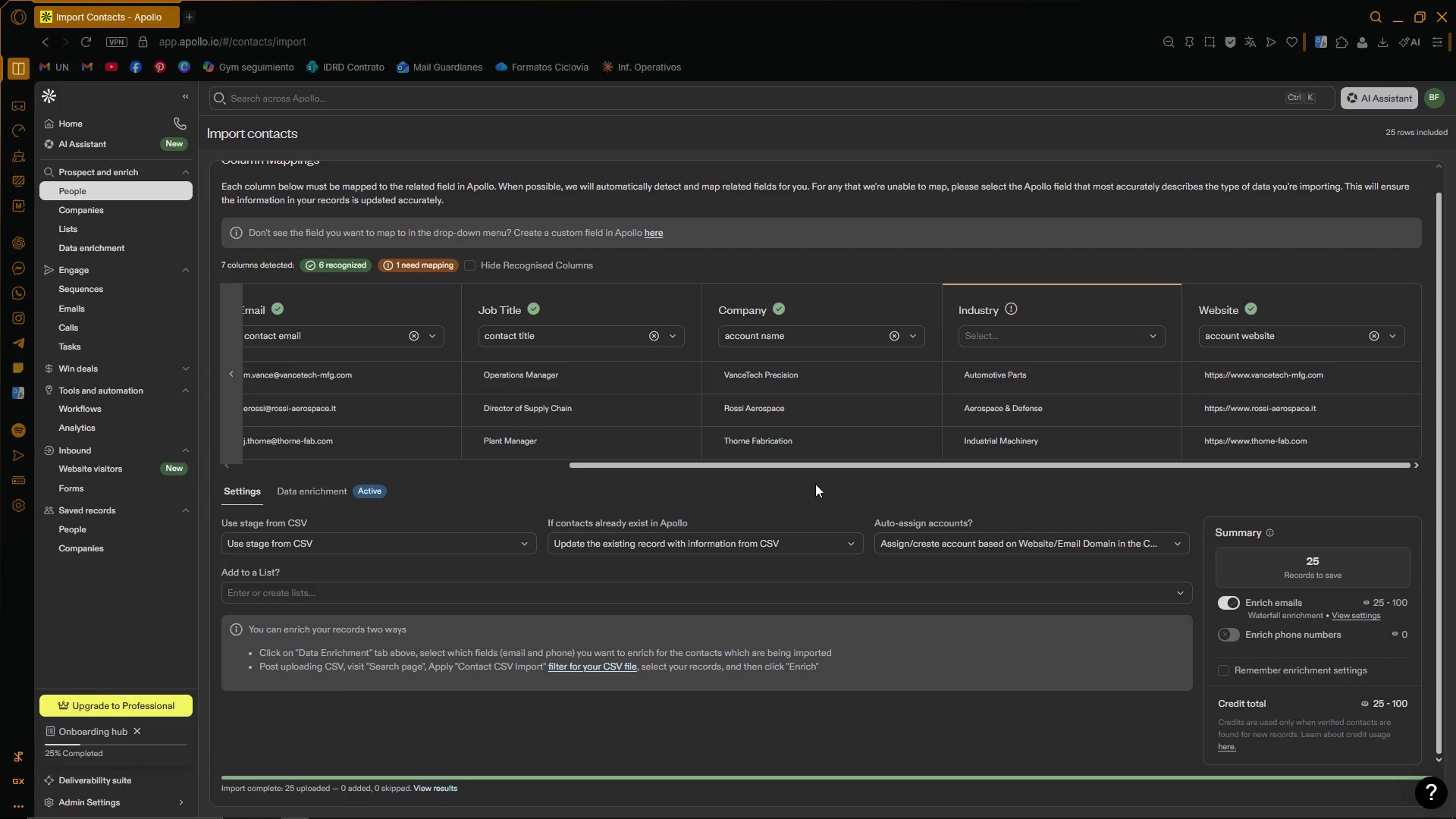 
left_click([1125, 336])
 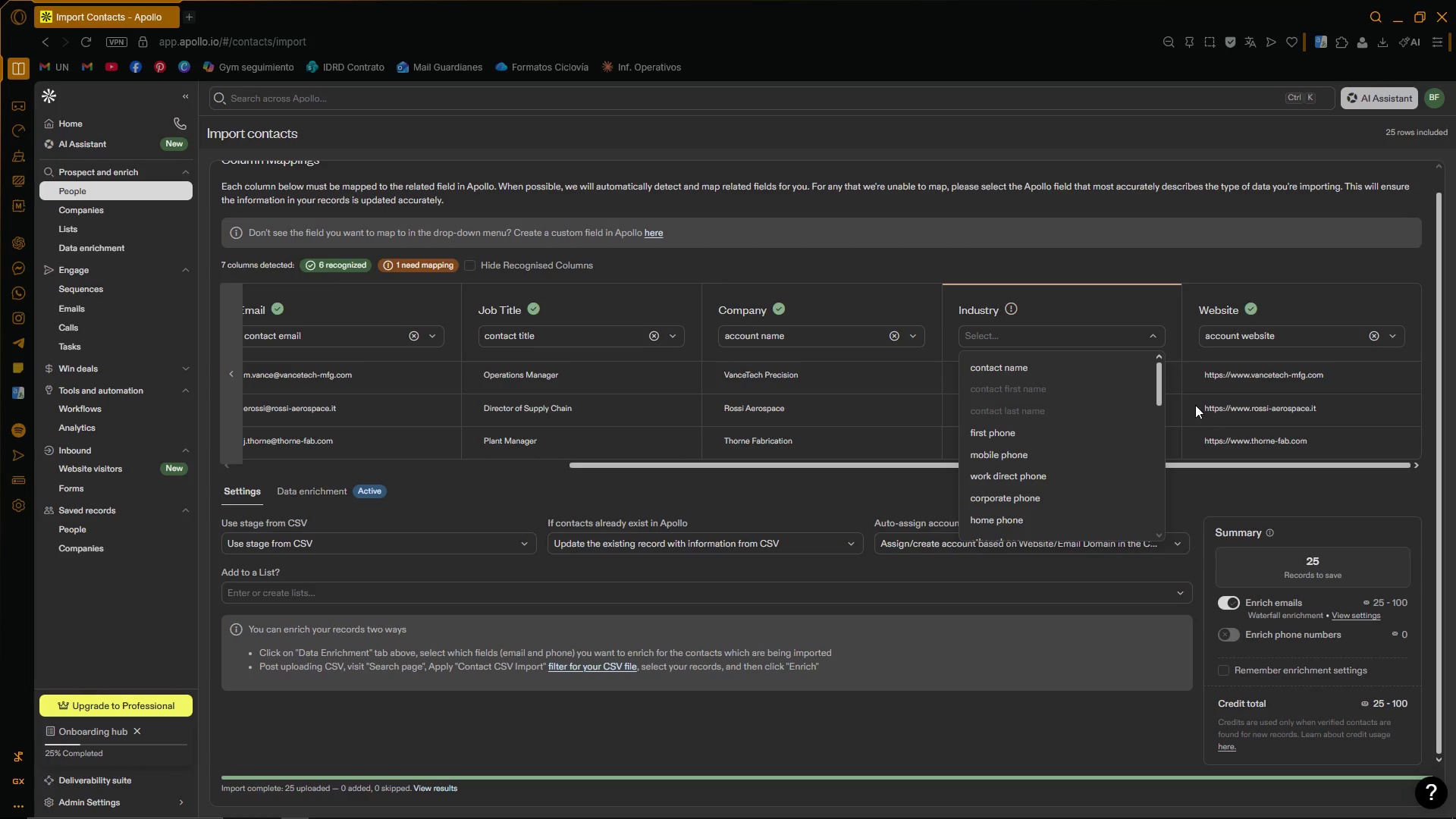 
left_click_drag(start_coordinate=[1156, 387], to_coordinate=[1140, 367])
 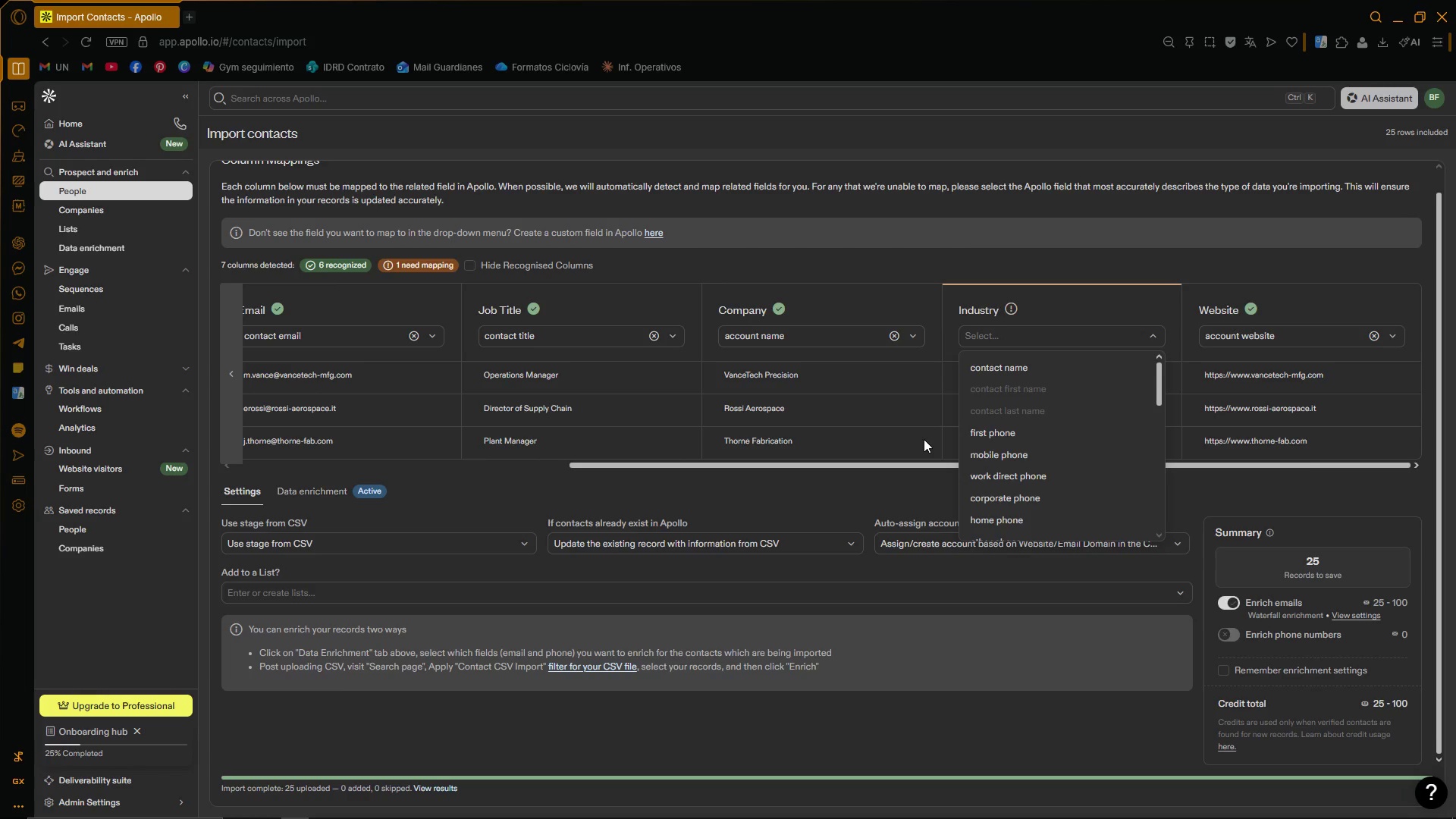 
wait(8.11)
 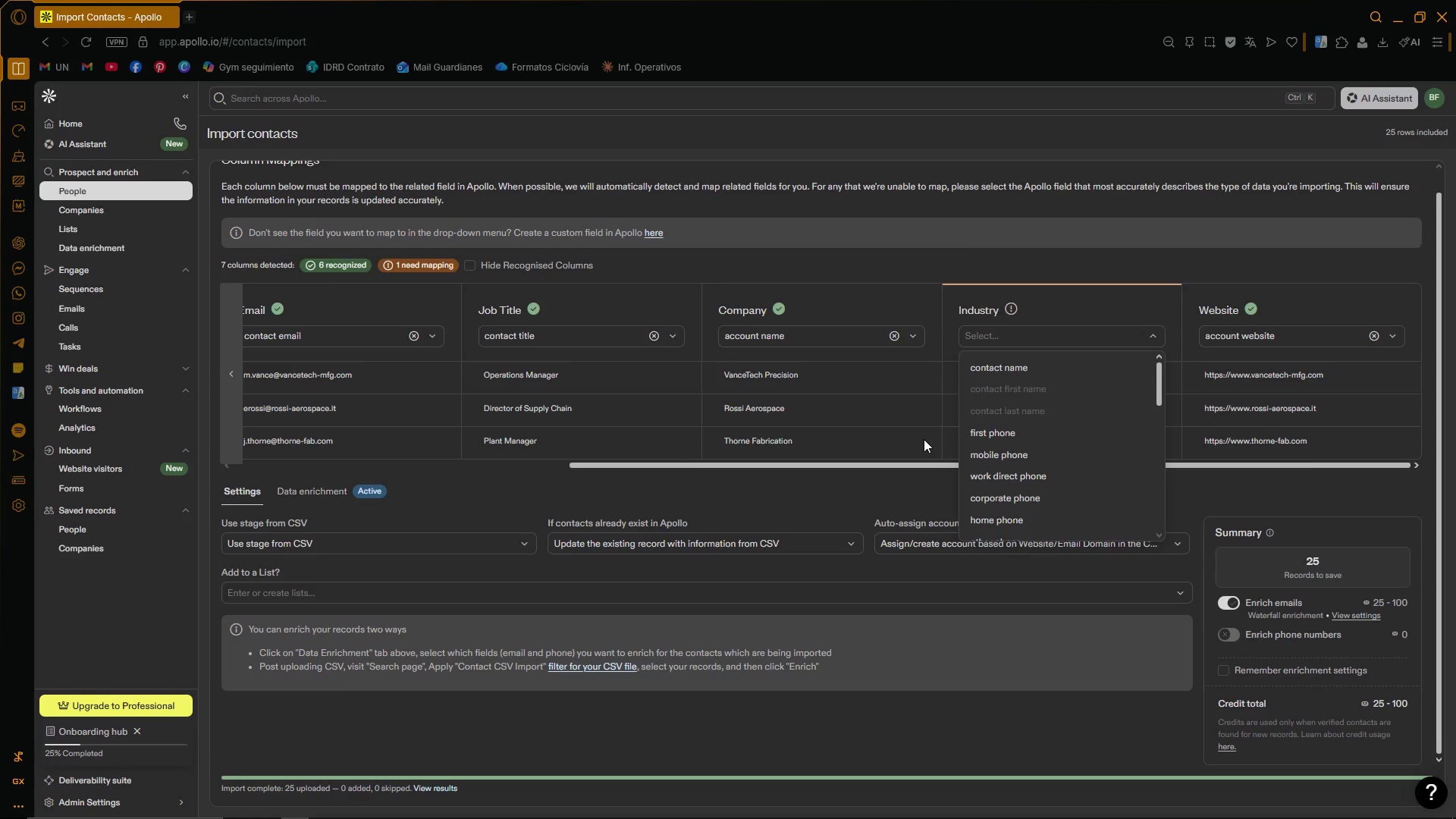 
left_click([842, 504])
 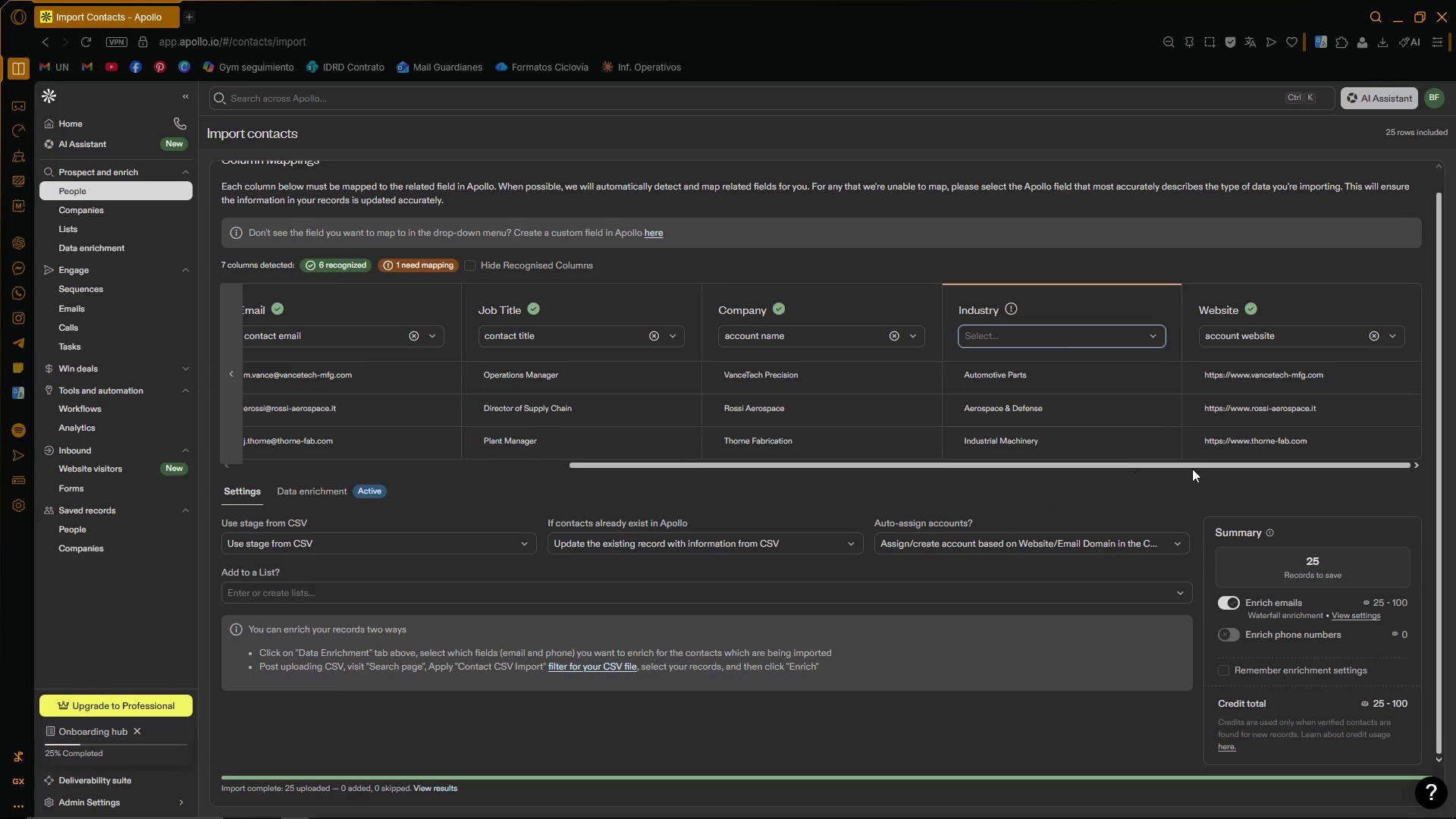 
scroll: coordinate [1237, 607], scroll_direction: up, amount: 1.0
 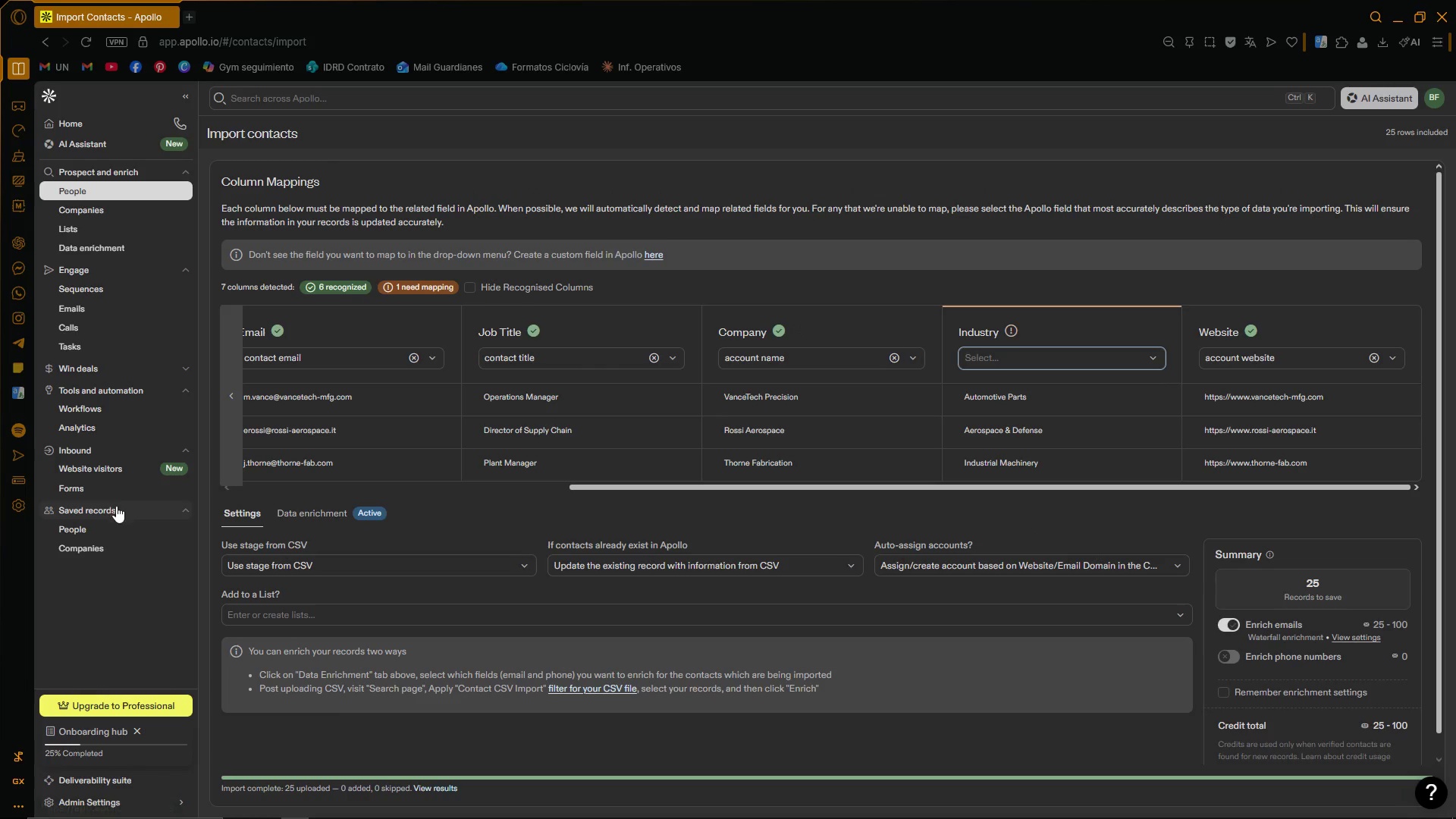 
left_click([103, 535])
 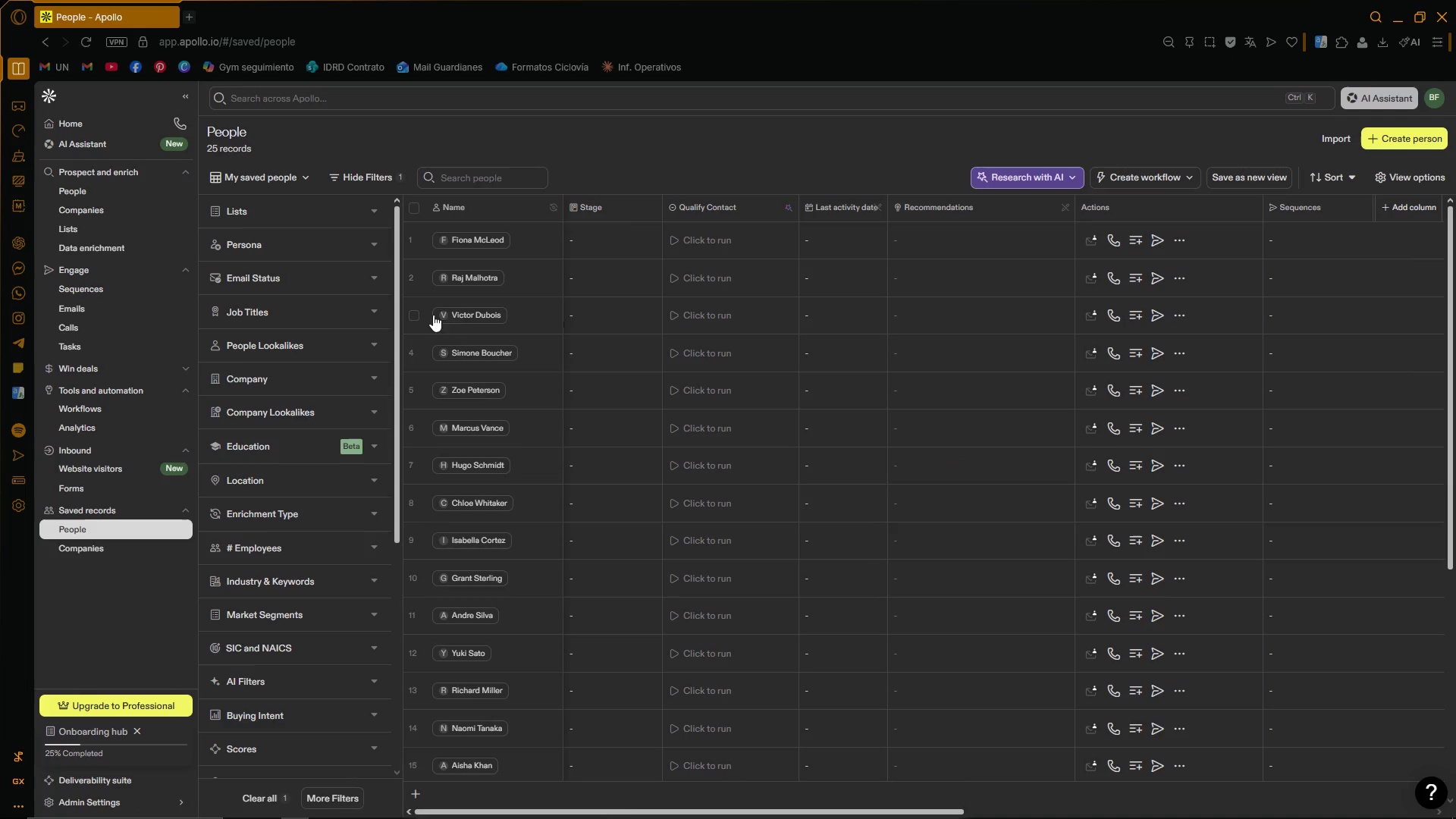 
left_click_drag(start_coordinate=[395, 274], to_coordinate=[403, 253])
 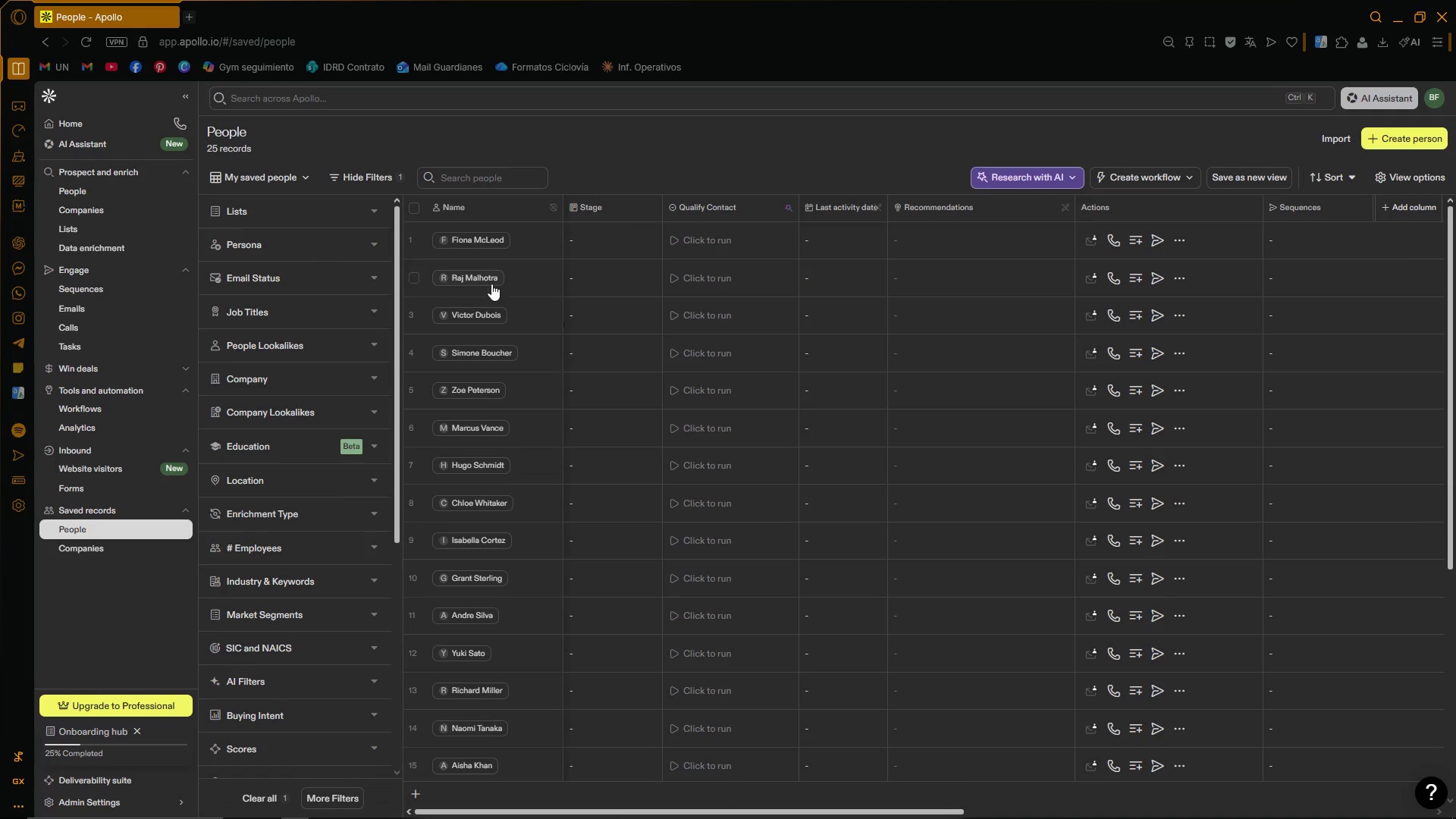 
scroll: coordinate [526, 416], scroll_direction: up, amount: 4.0
 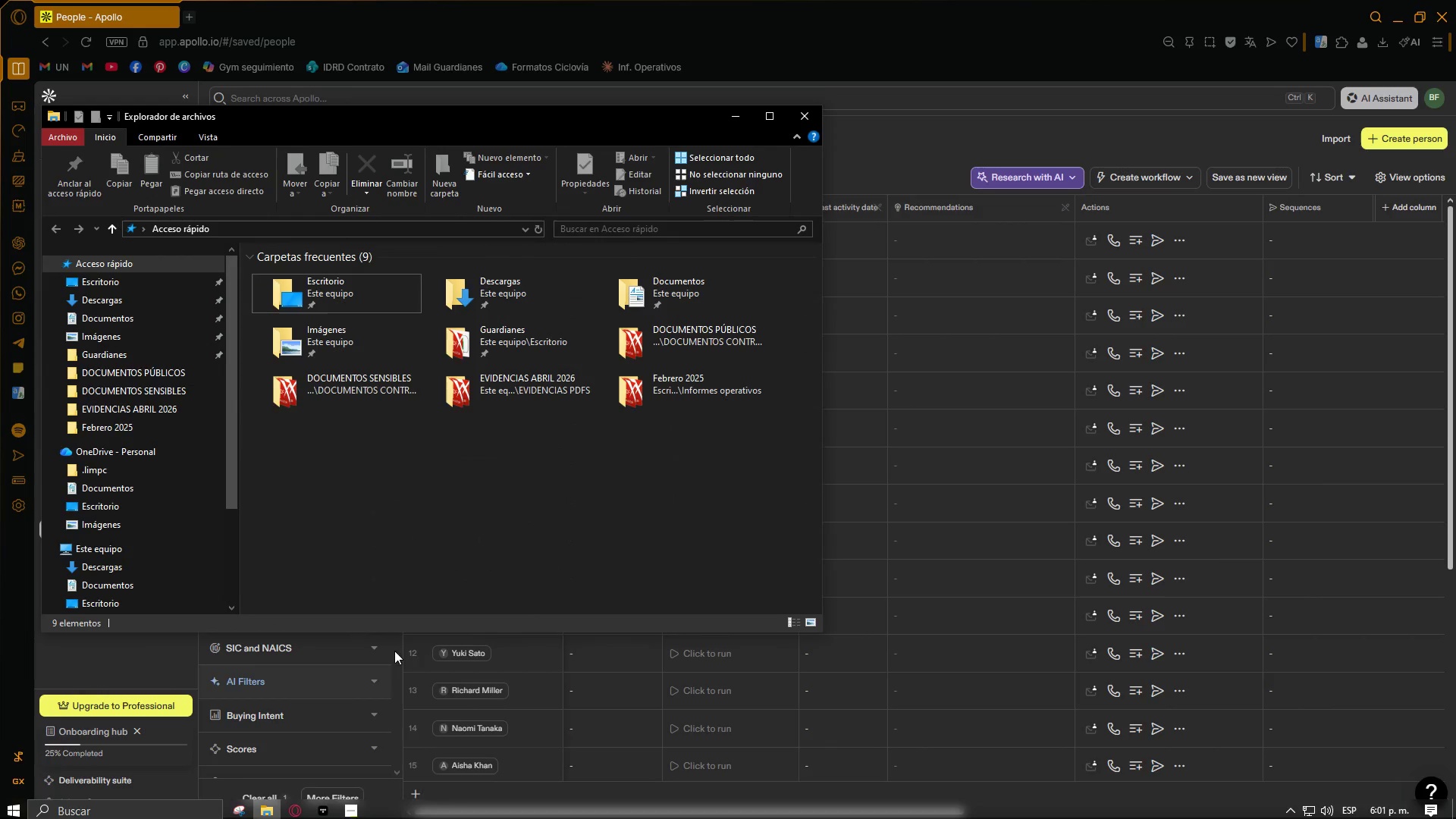 
left_click_drag(start_coordinate=[473, 114], to_coordinate=[724, 130])
 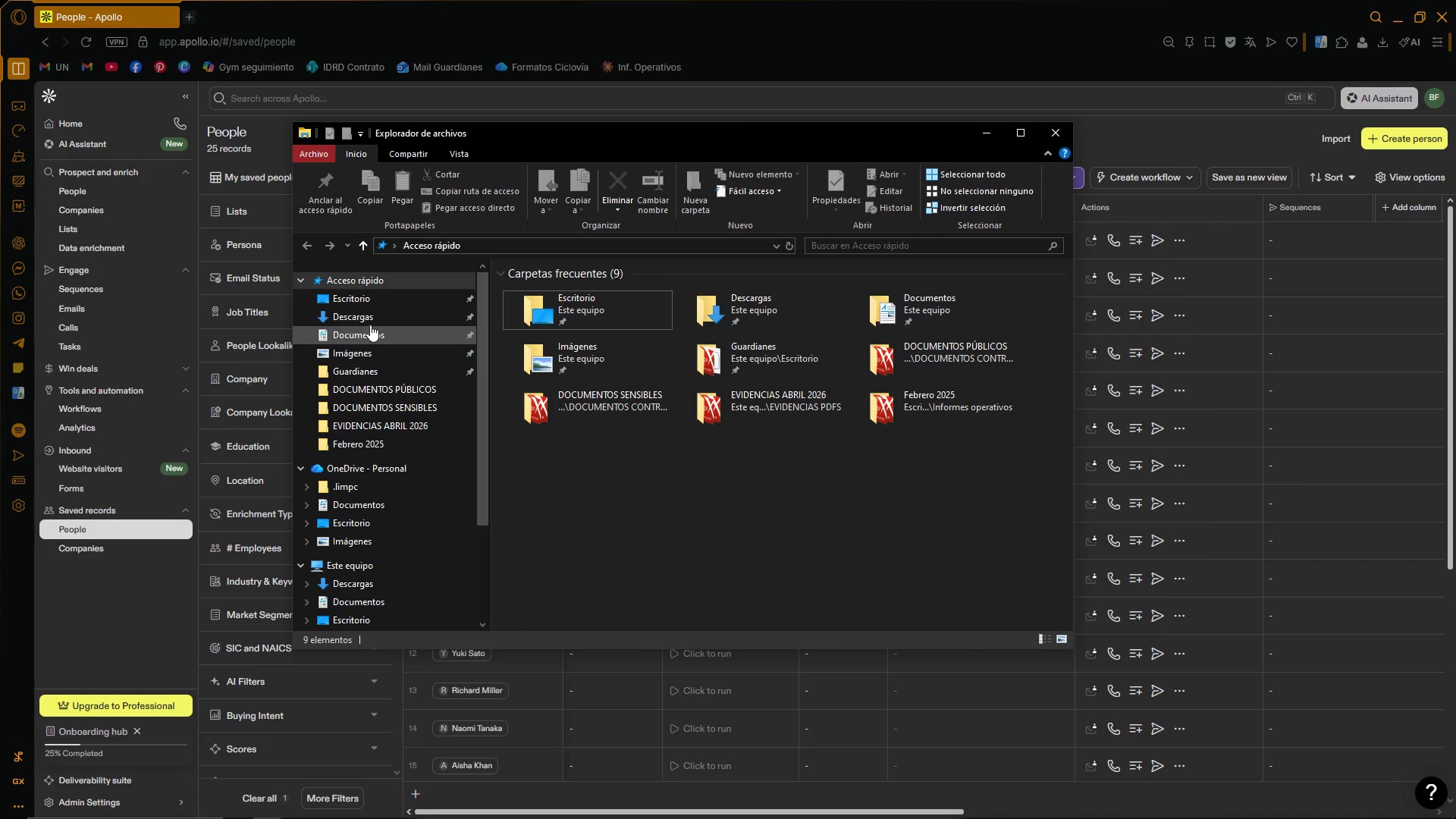 
left_click([371, 318])
 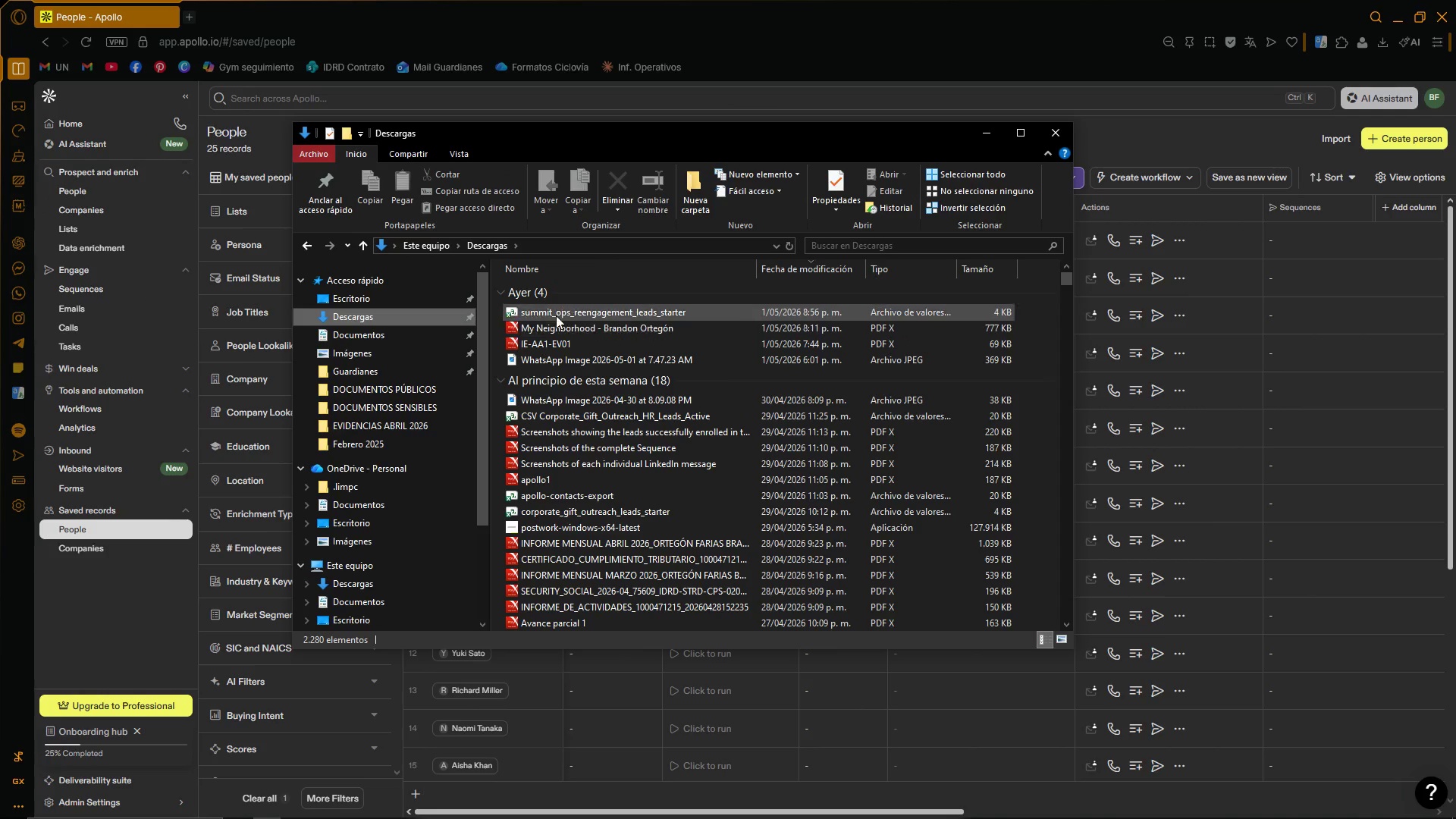 
double_click([557, 315])
 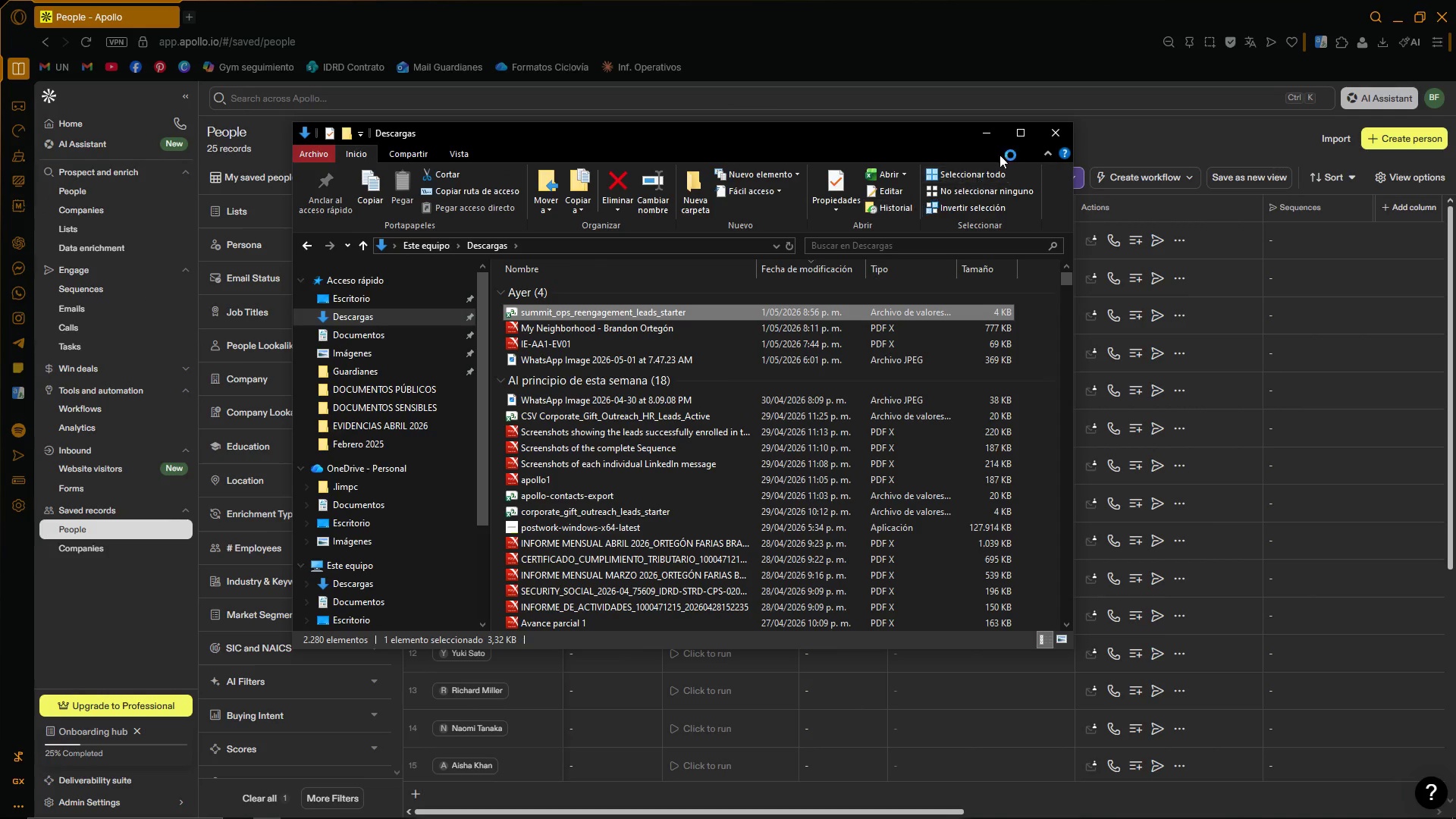 
left_click([1000, 133])
 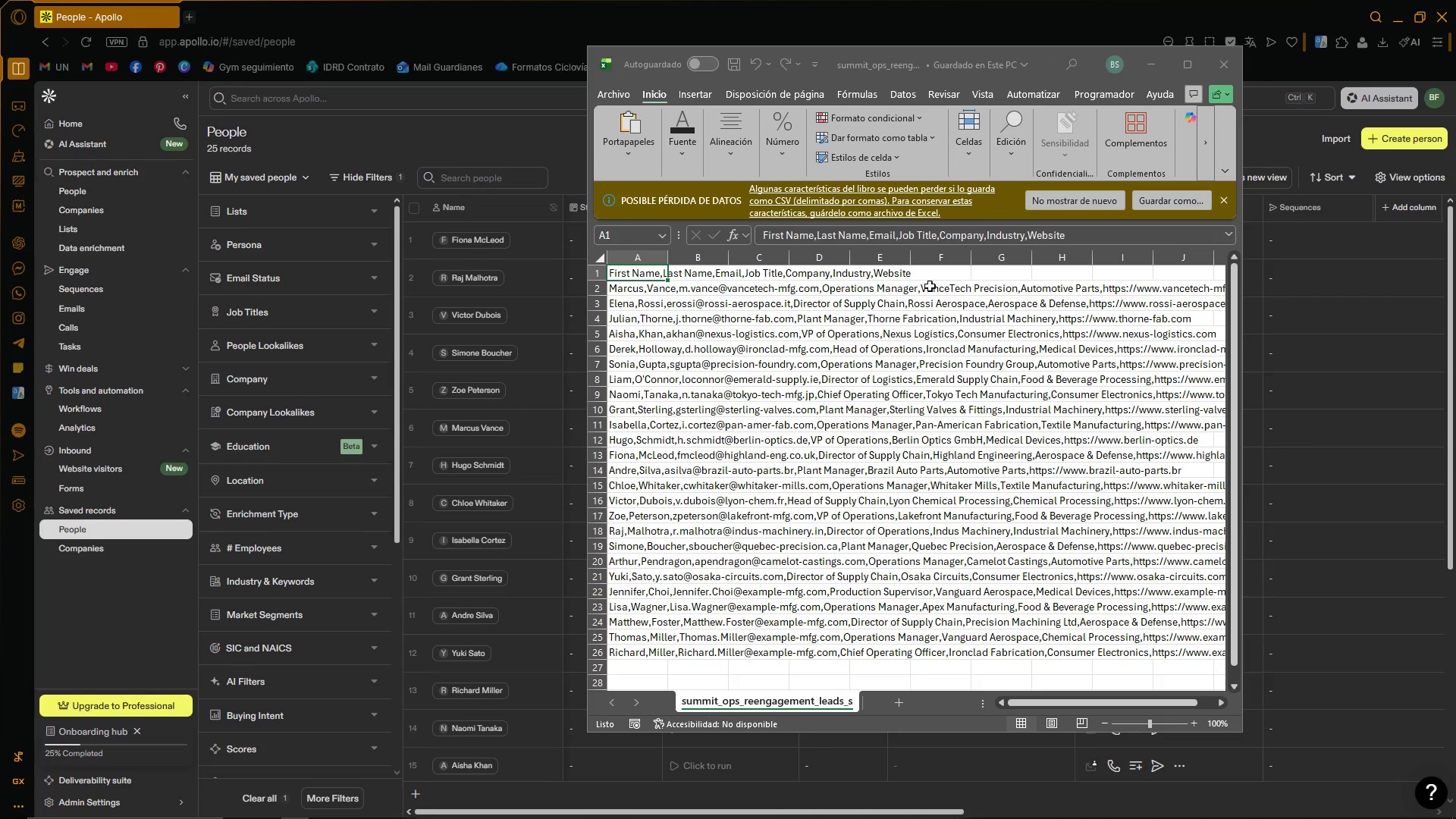 
wait(6.17)
 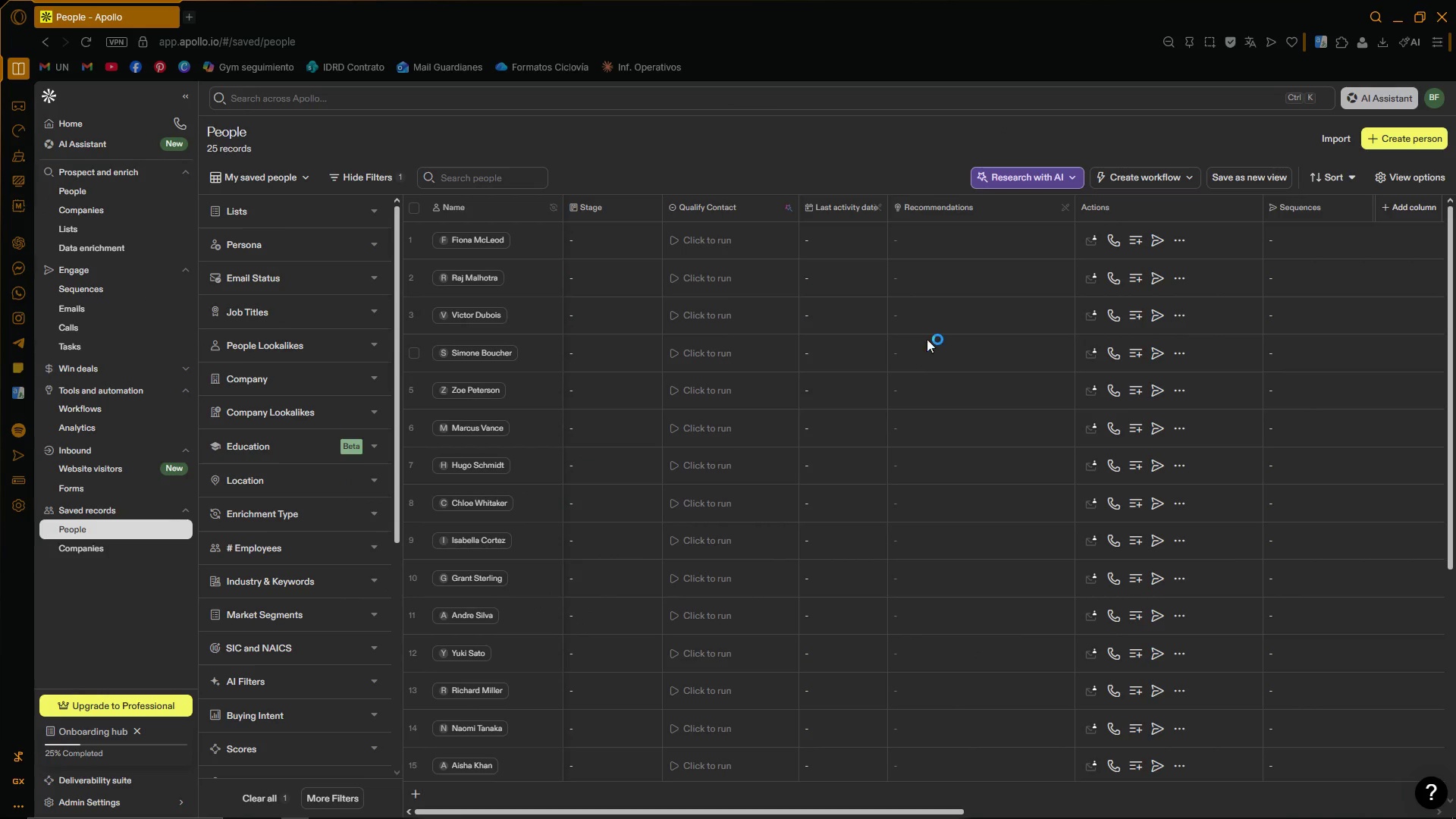 
left_click([1219, 199])
 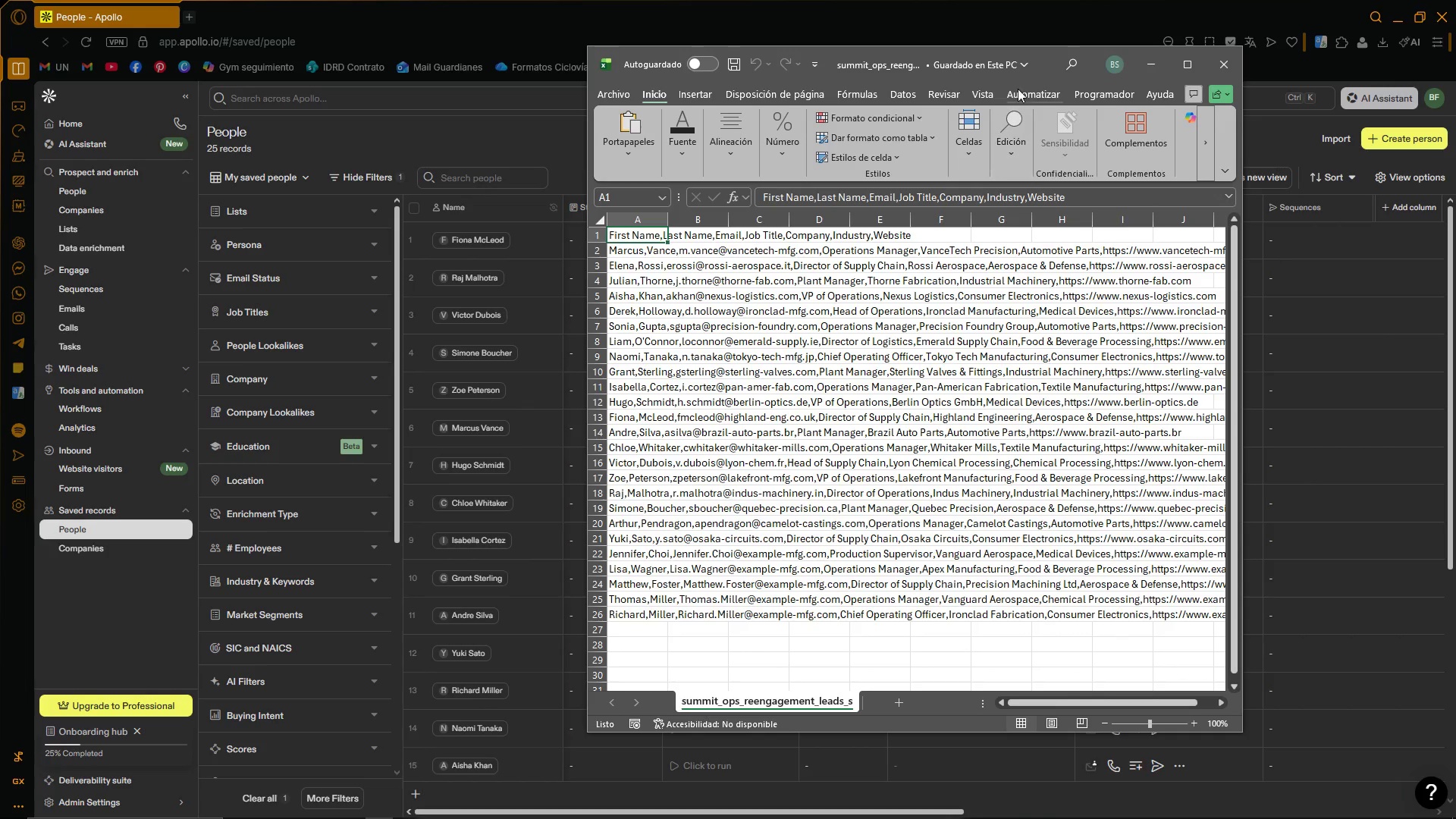 
left_click_drag(start_coordinate=[1045, 53], to_coordinate=[651, 83])
 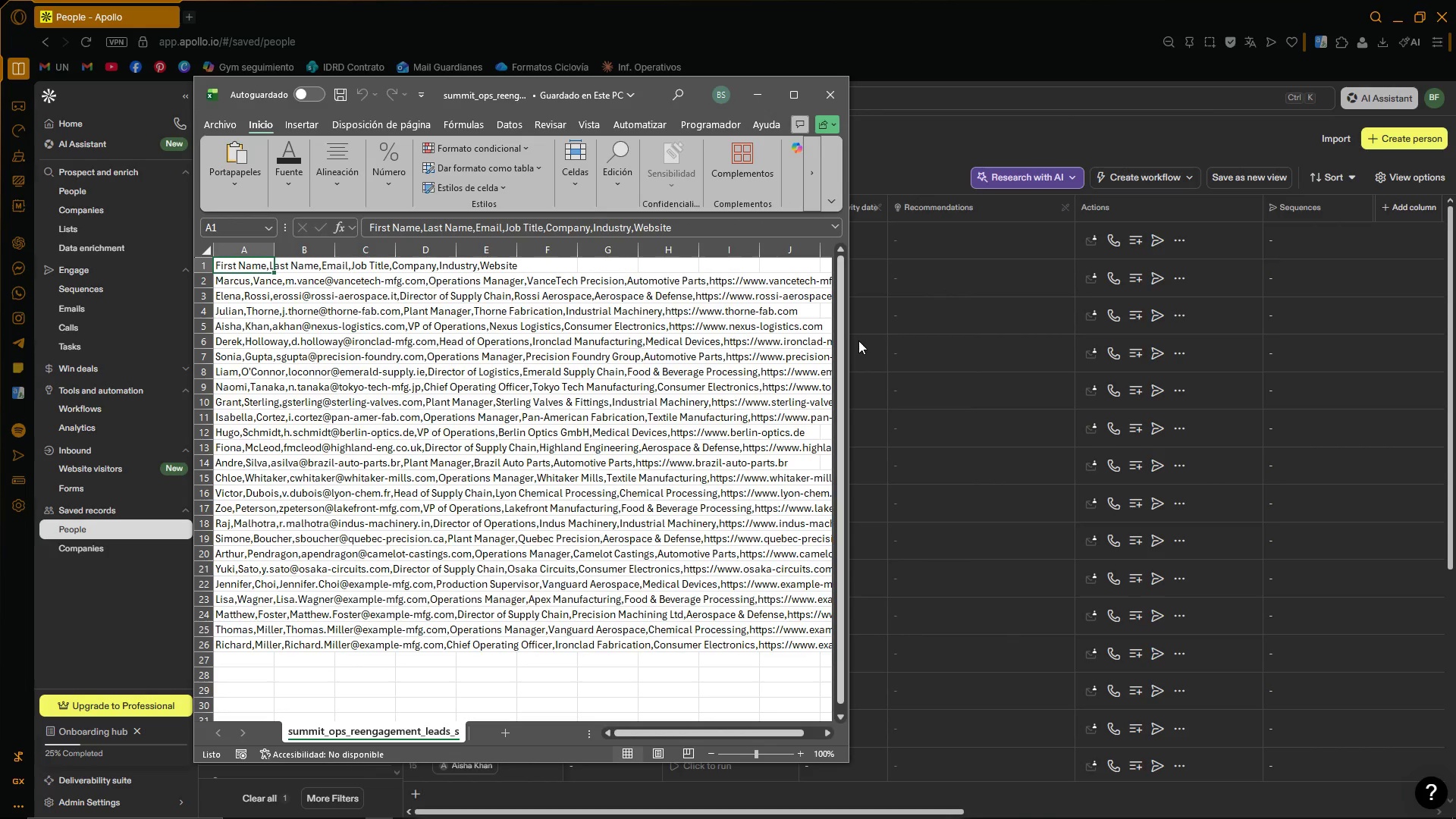 
left_click_drag(start_coordinate=[851, 339], to_coordinate=[1237, 325])
 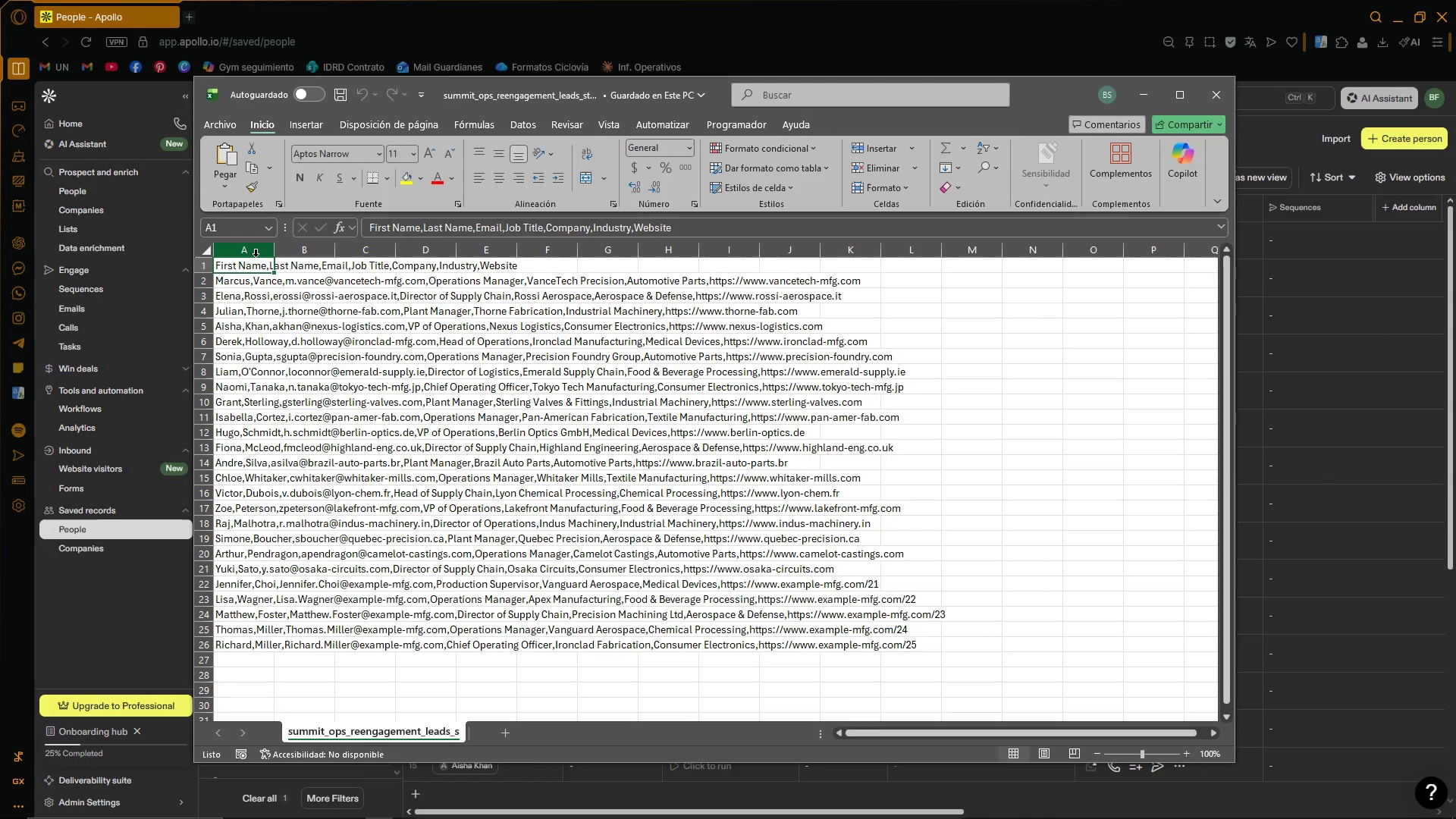 
left_click([253, 253])
 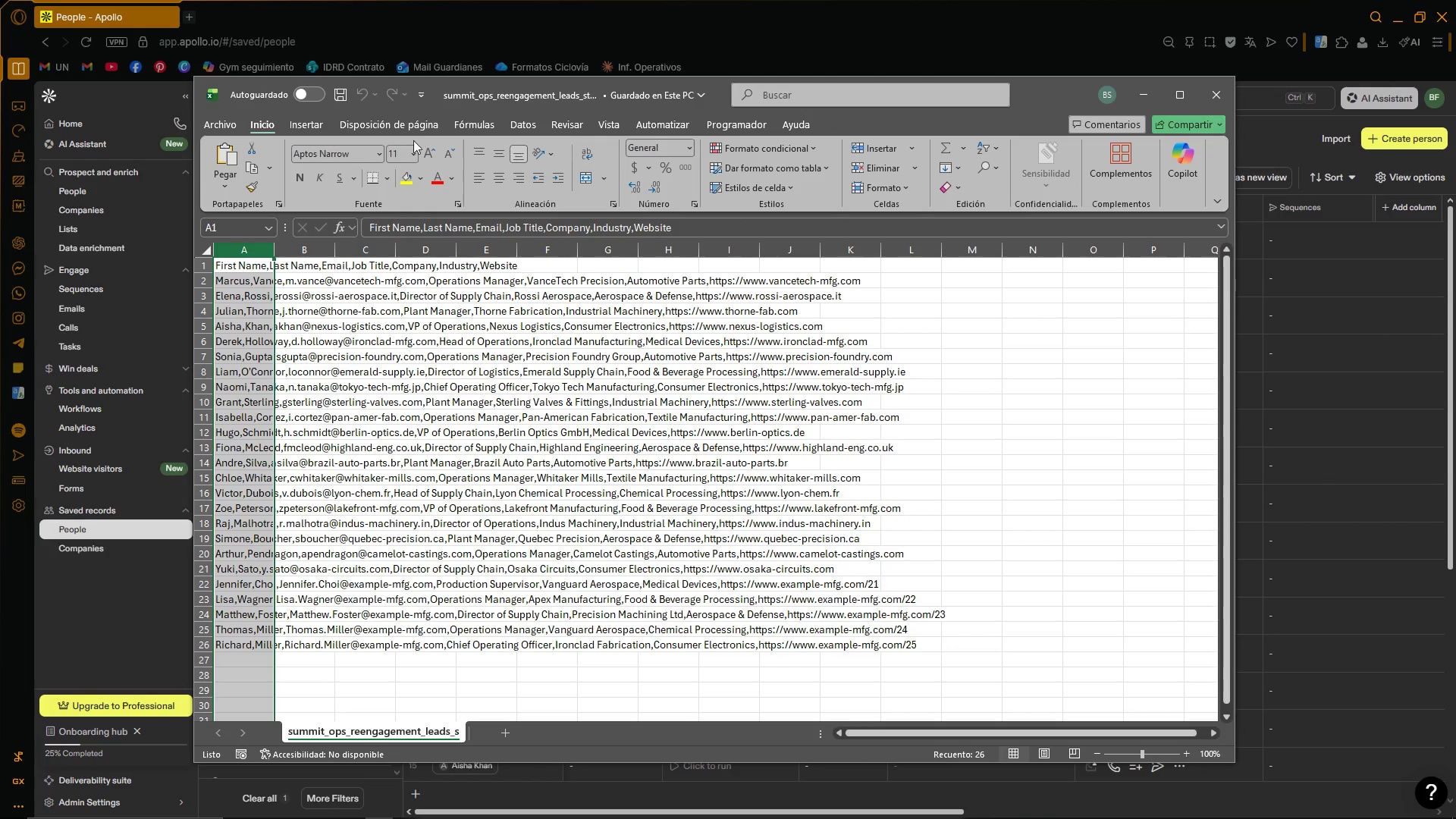 
left_click([513, 128])
 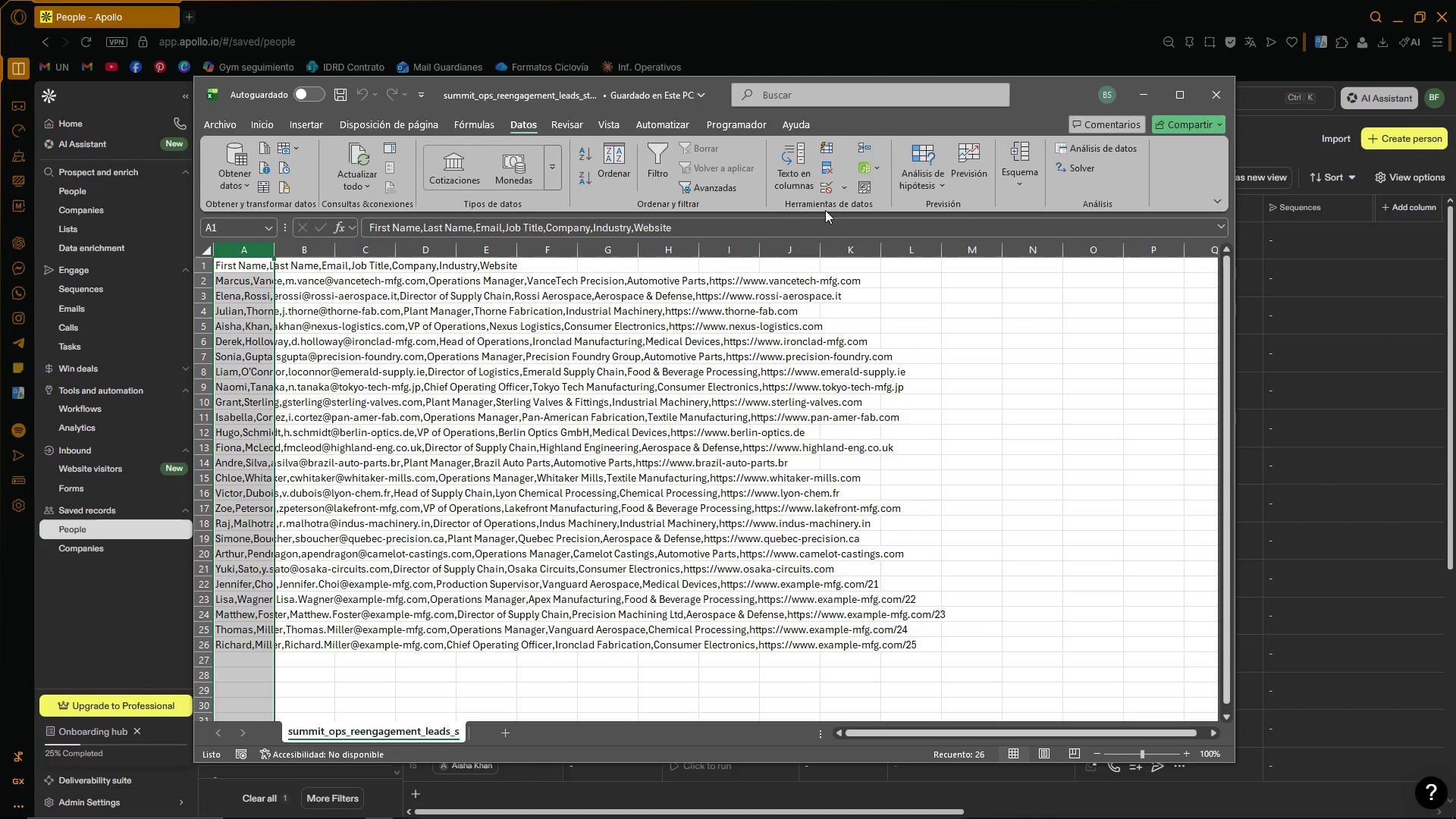 
left_click([806, 177])
 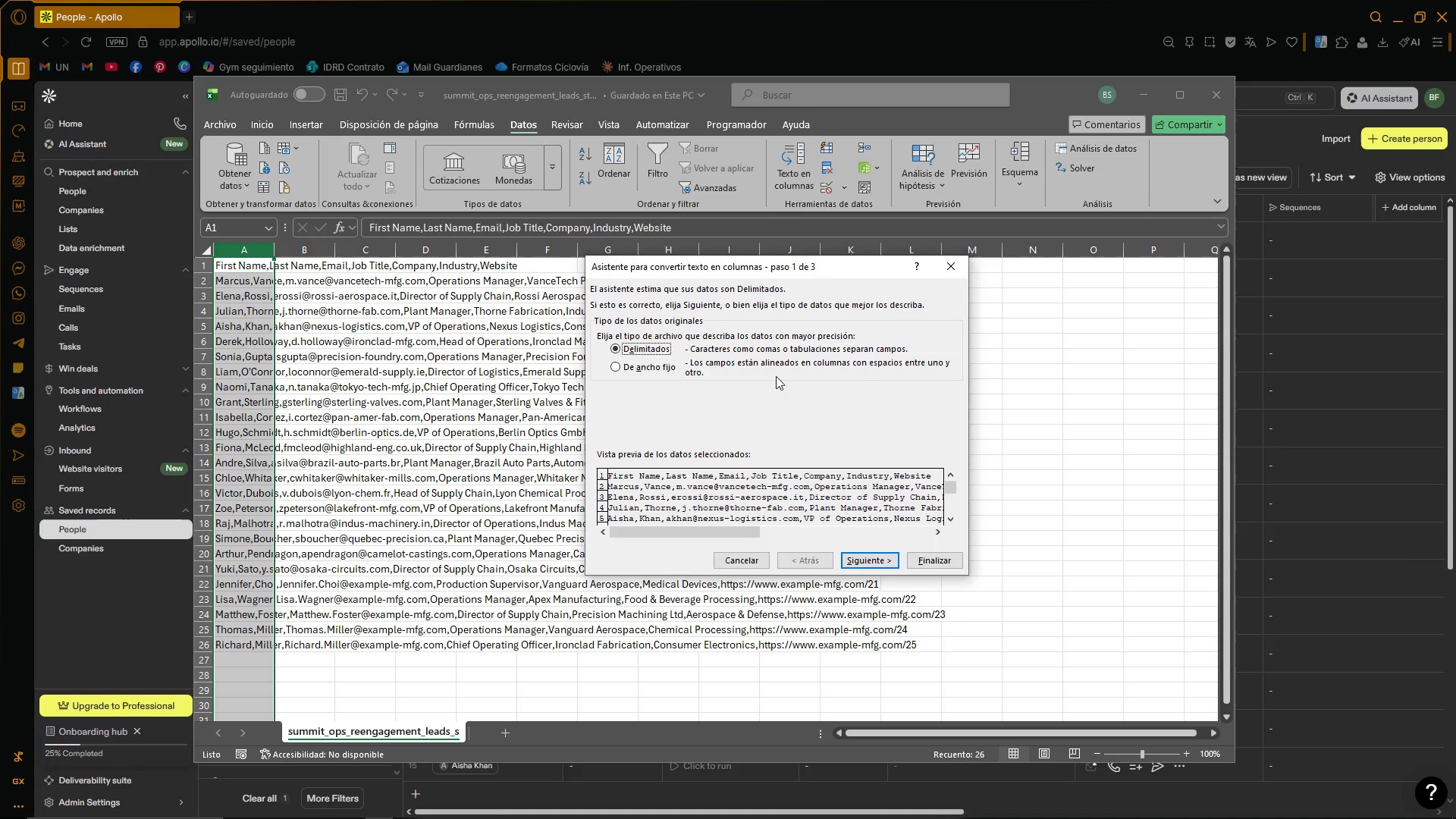 
left_click([866, 562])
 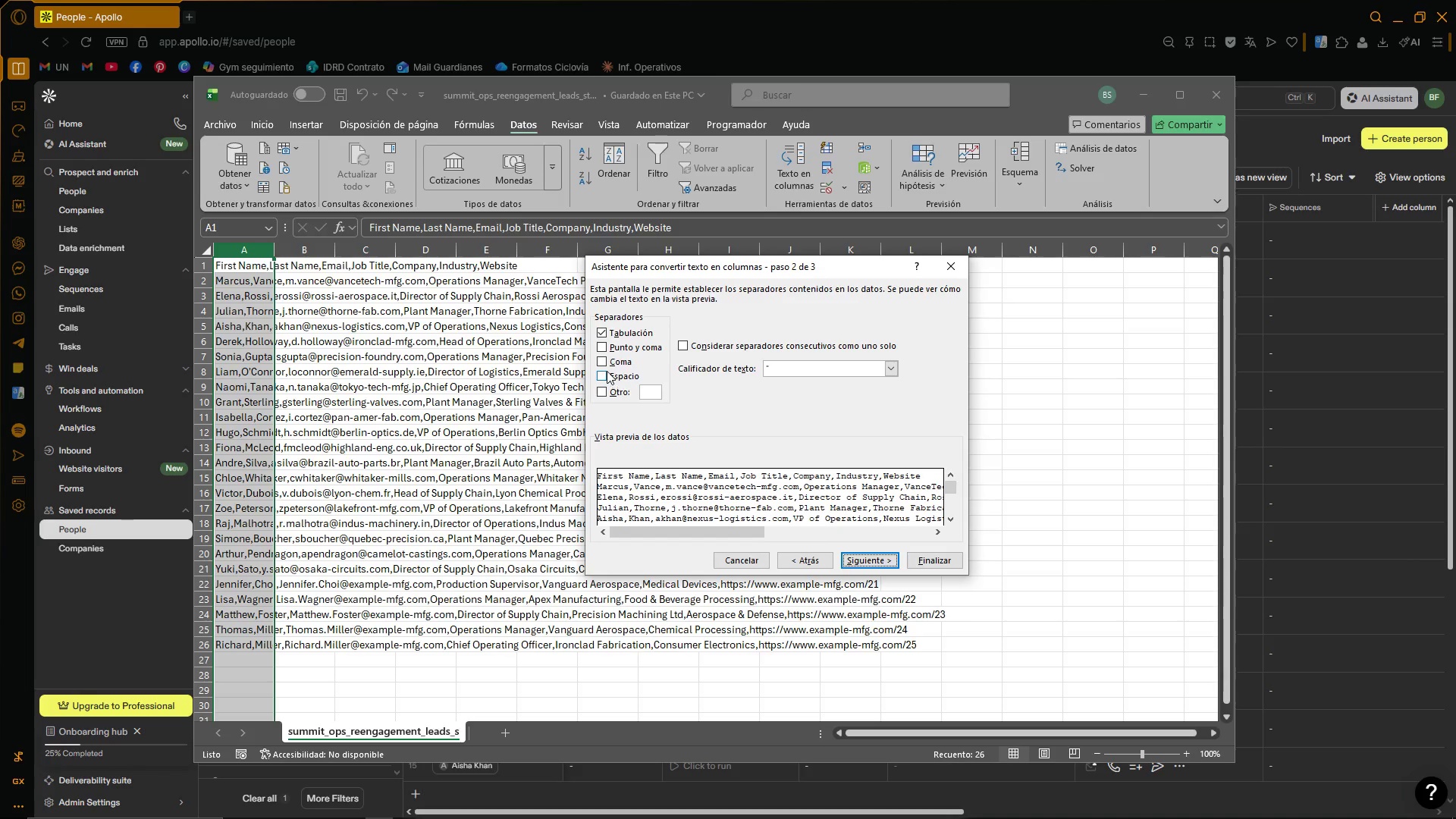 
left_click([602, 366])
 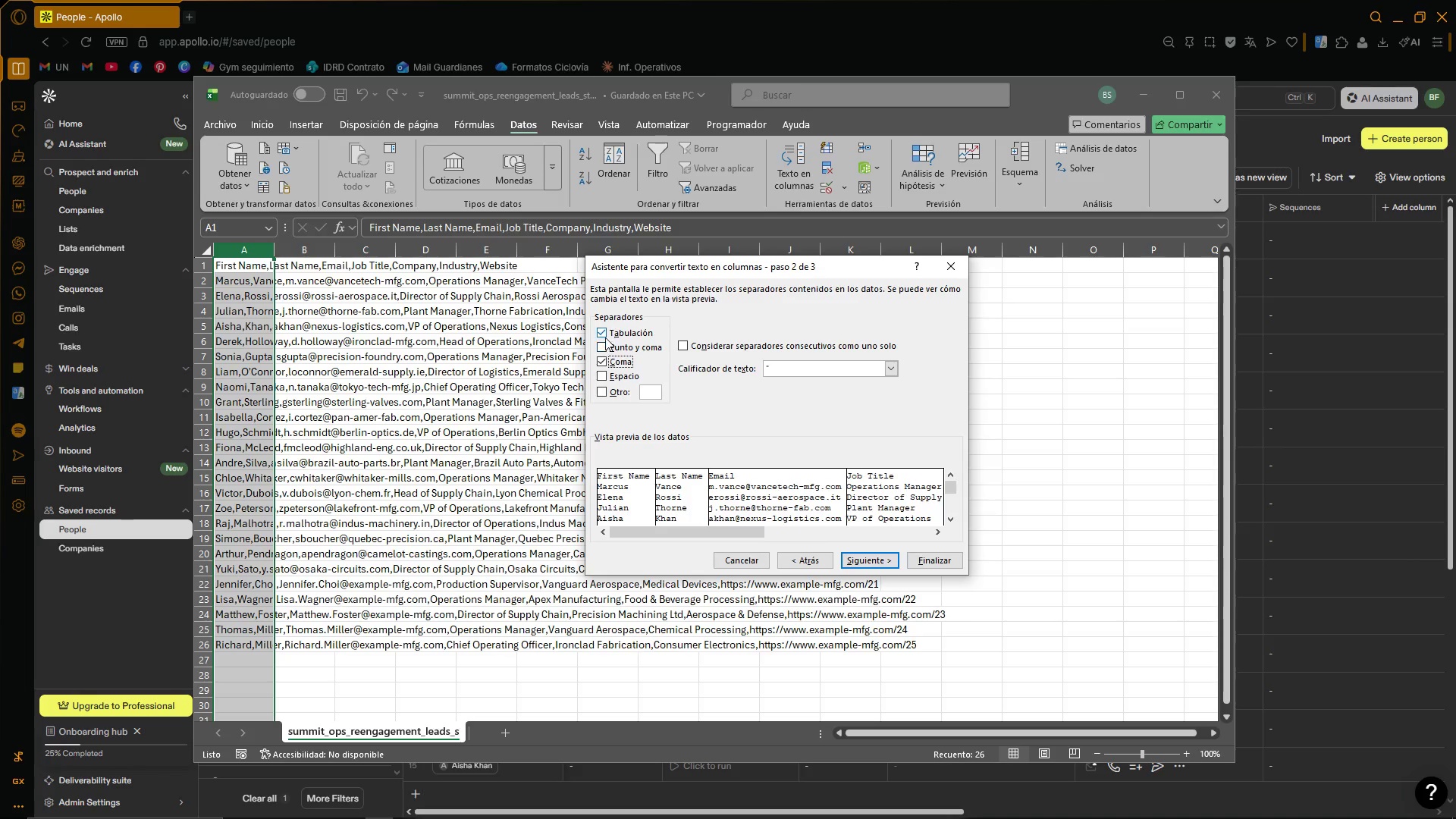 
left_click([604, 332])
 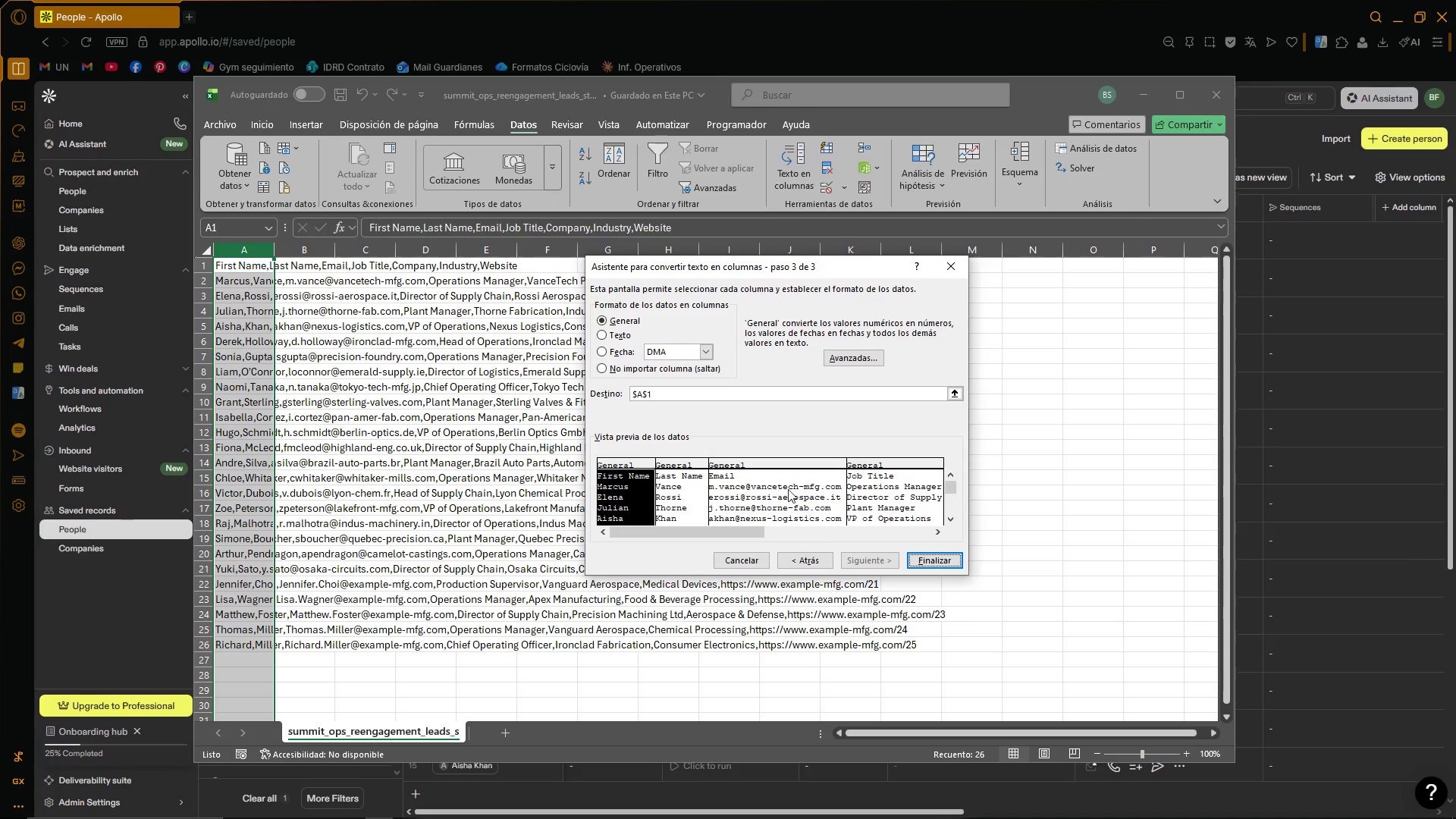 
left_click([927, 563])
 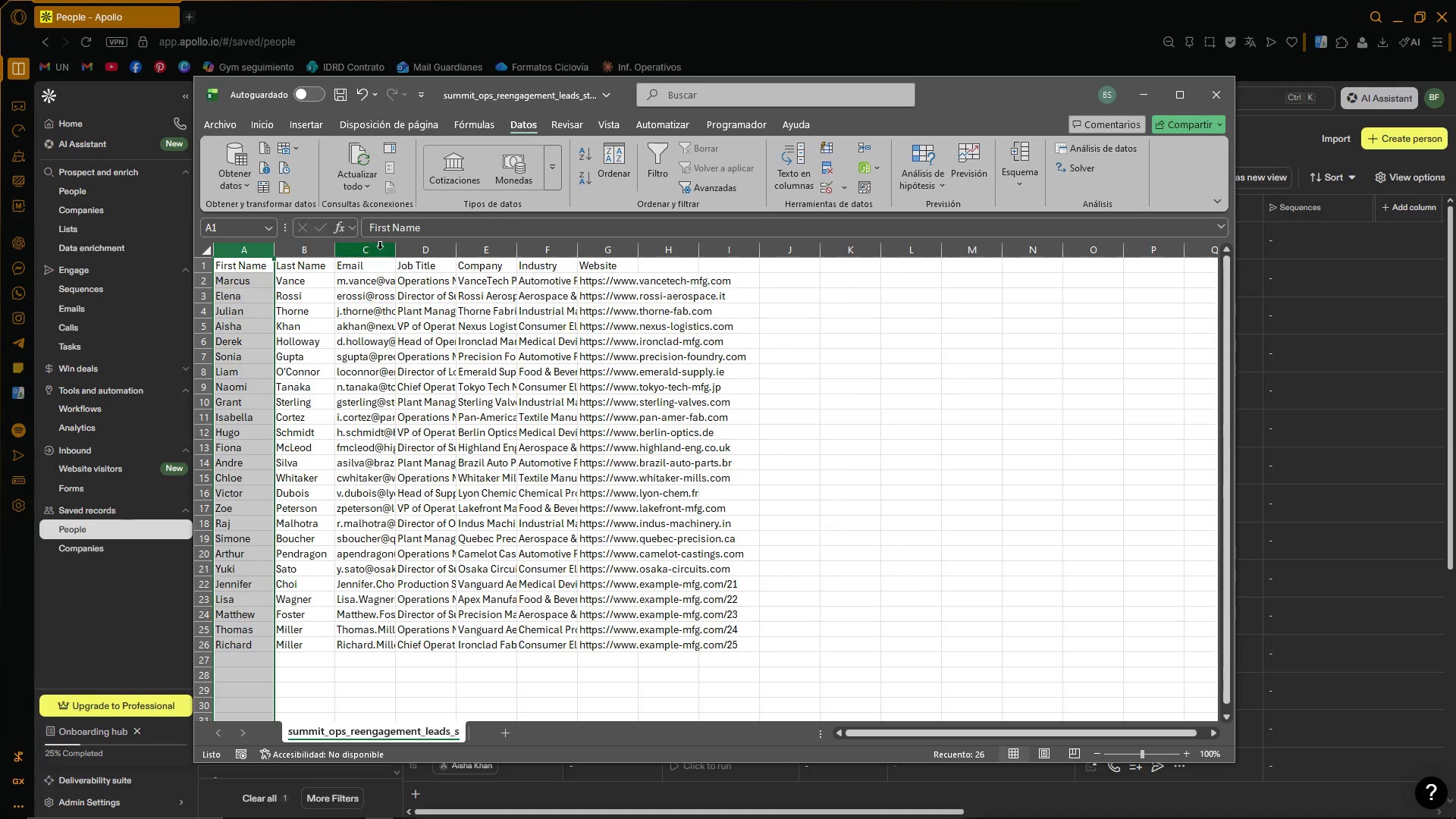 
double_click([394, 248])
 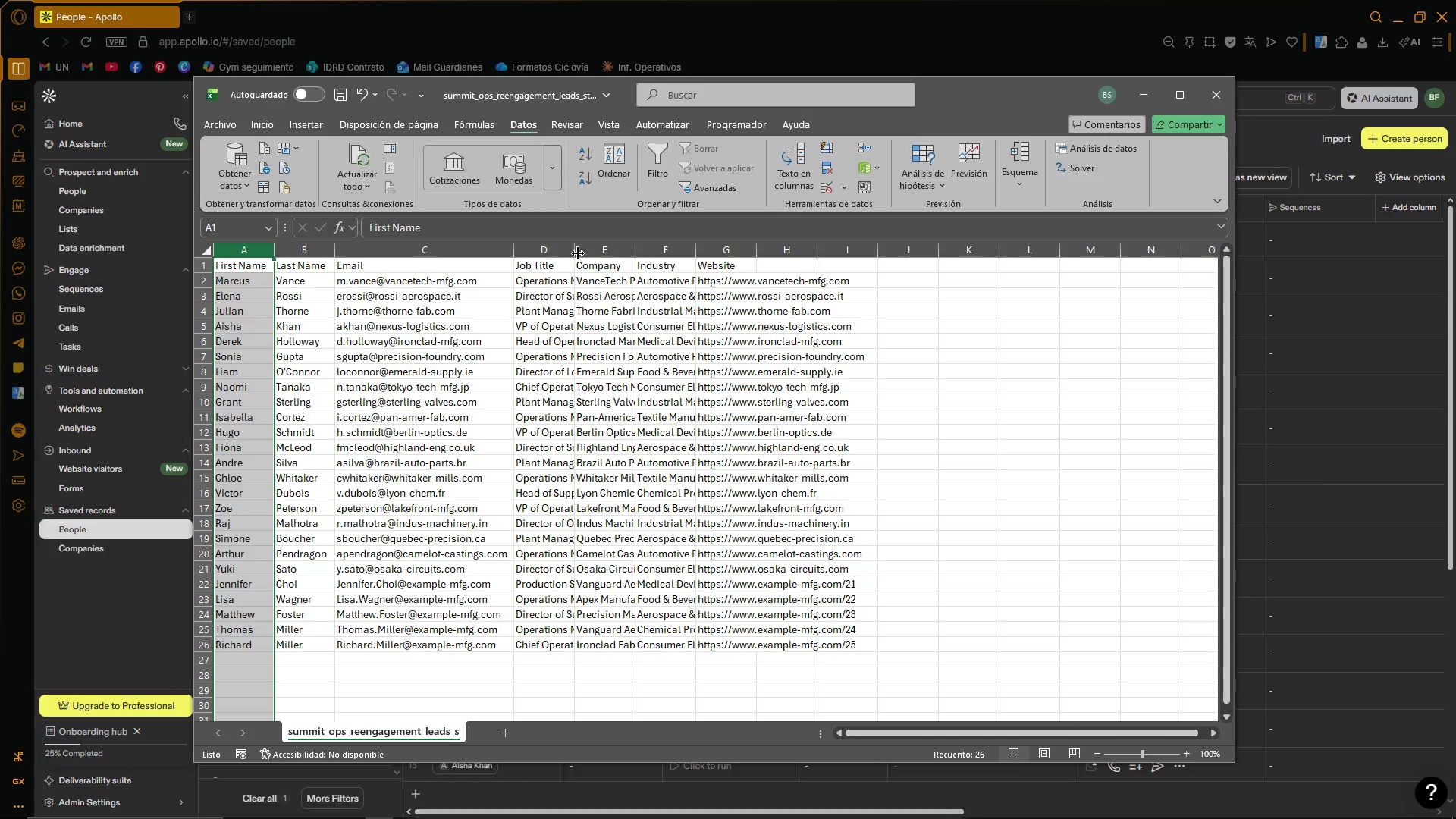 
double_click([573, 248])
 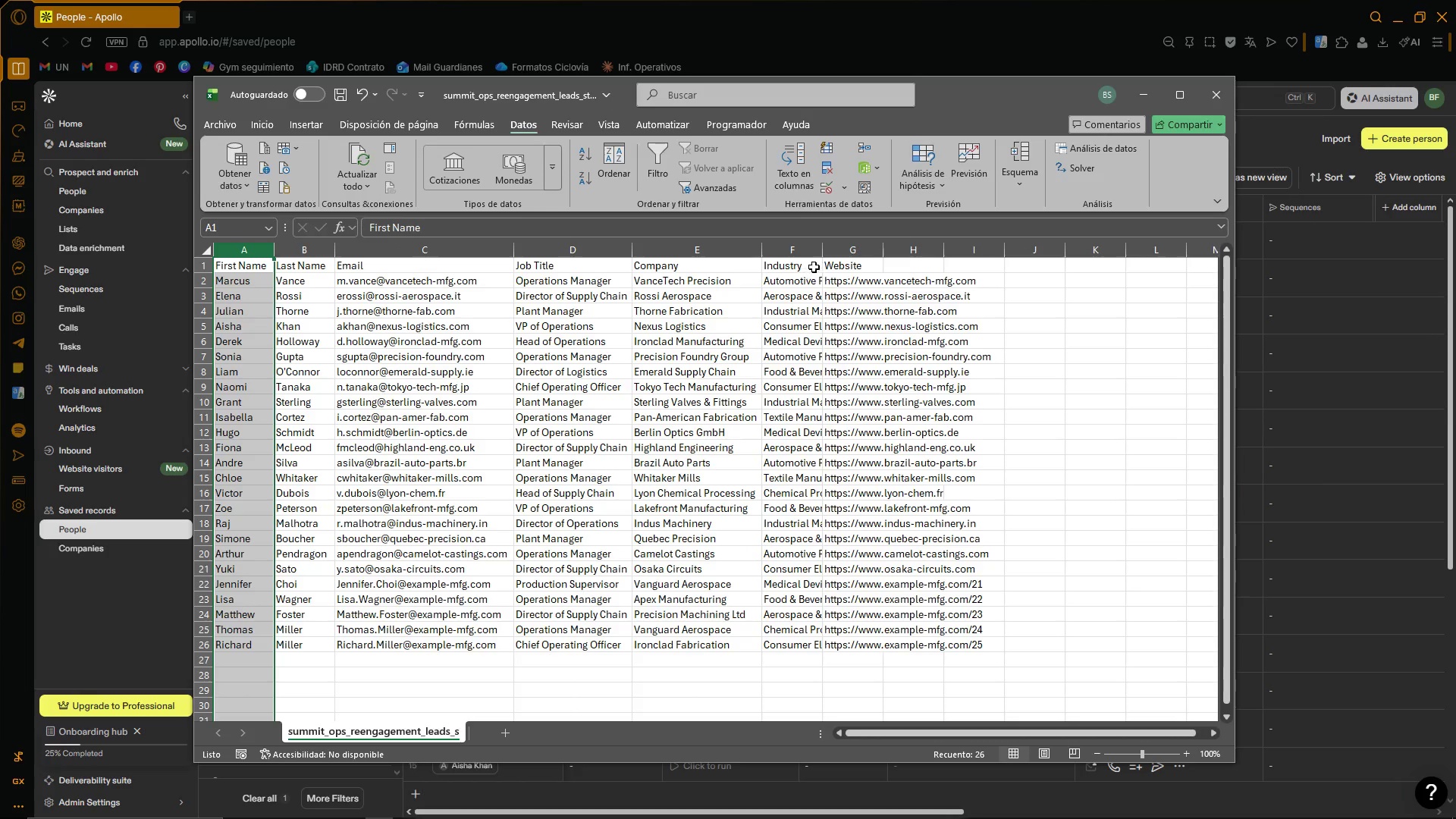 
double_click([825, 250])
 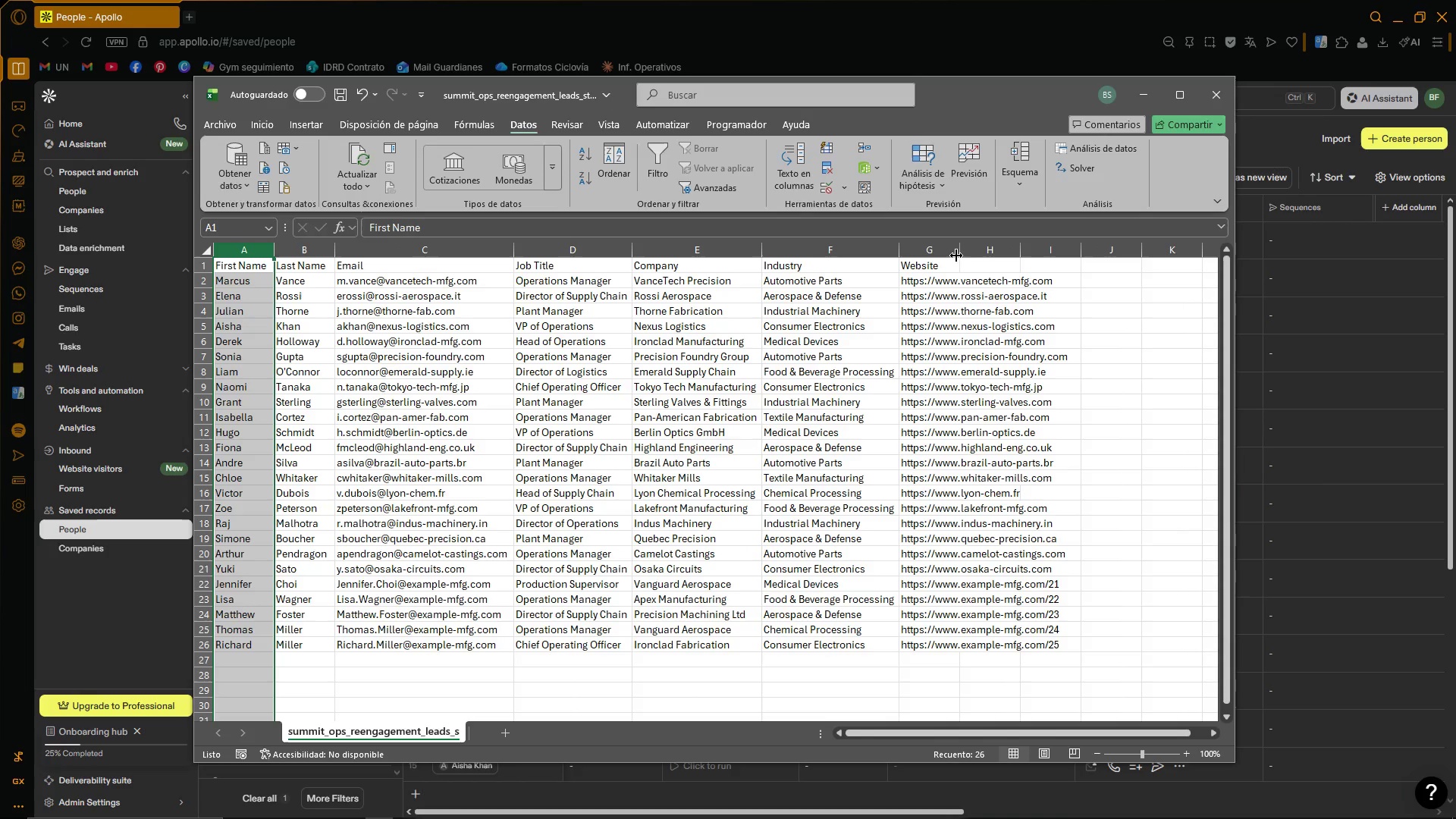 
double_click([957, 253])
 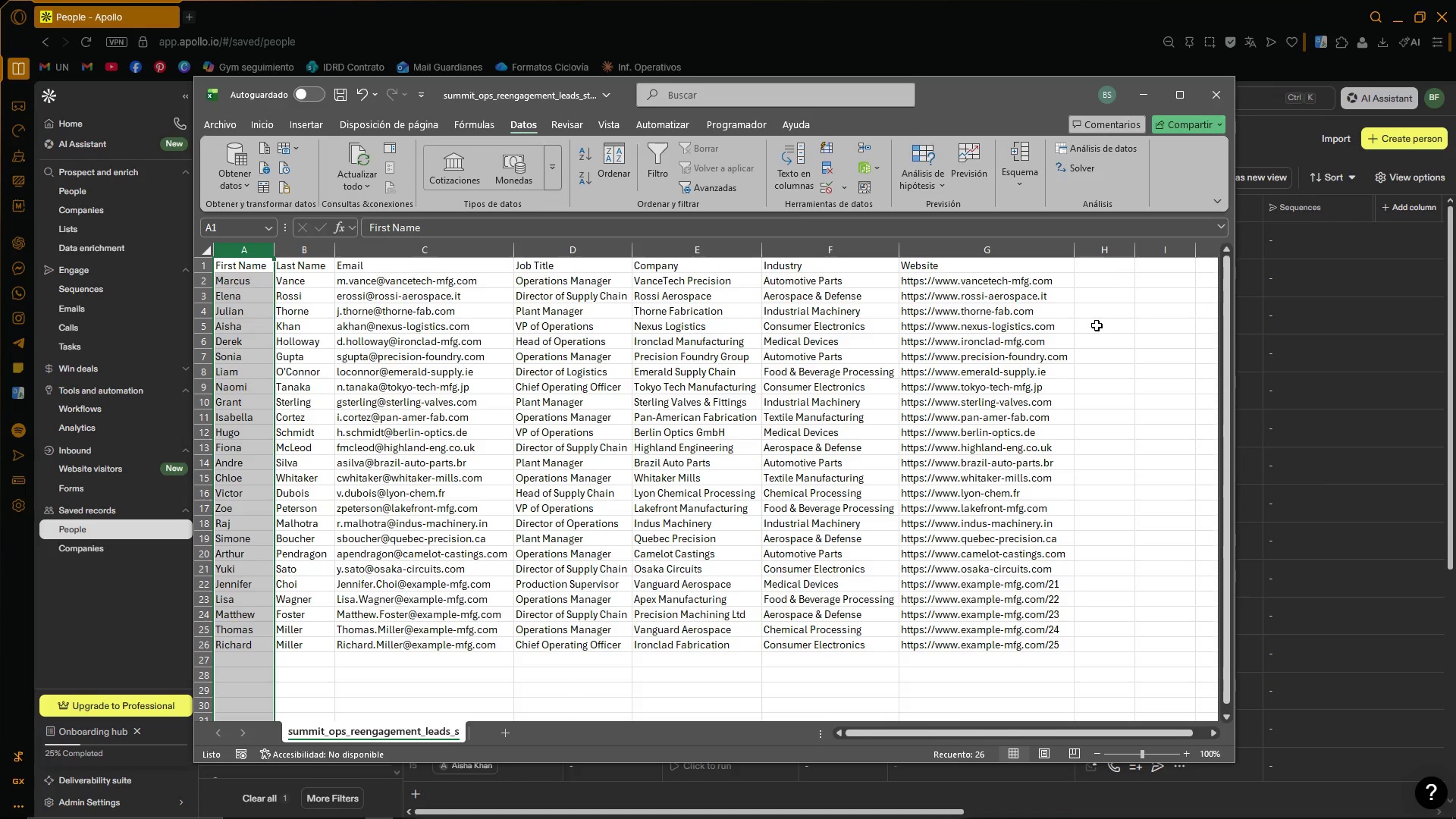 
left_click([1120, 340])
 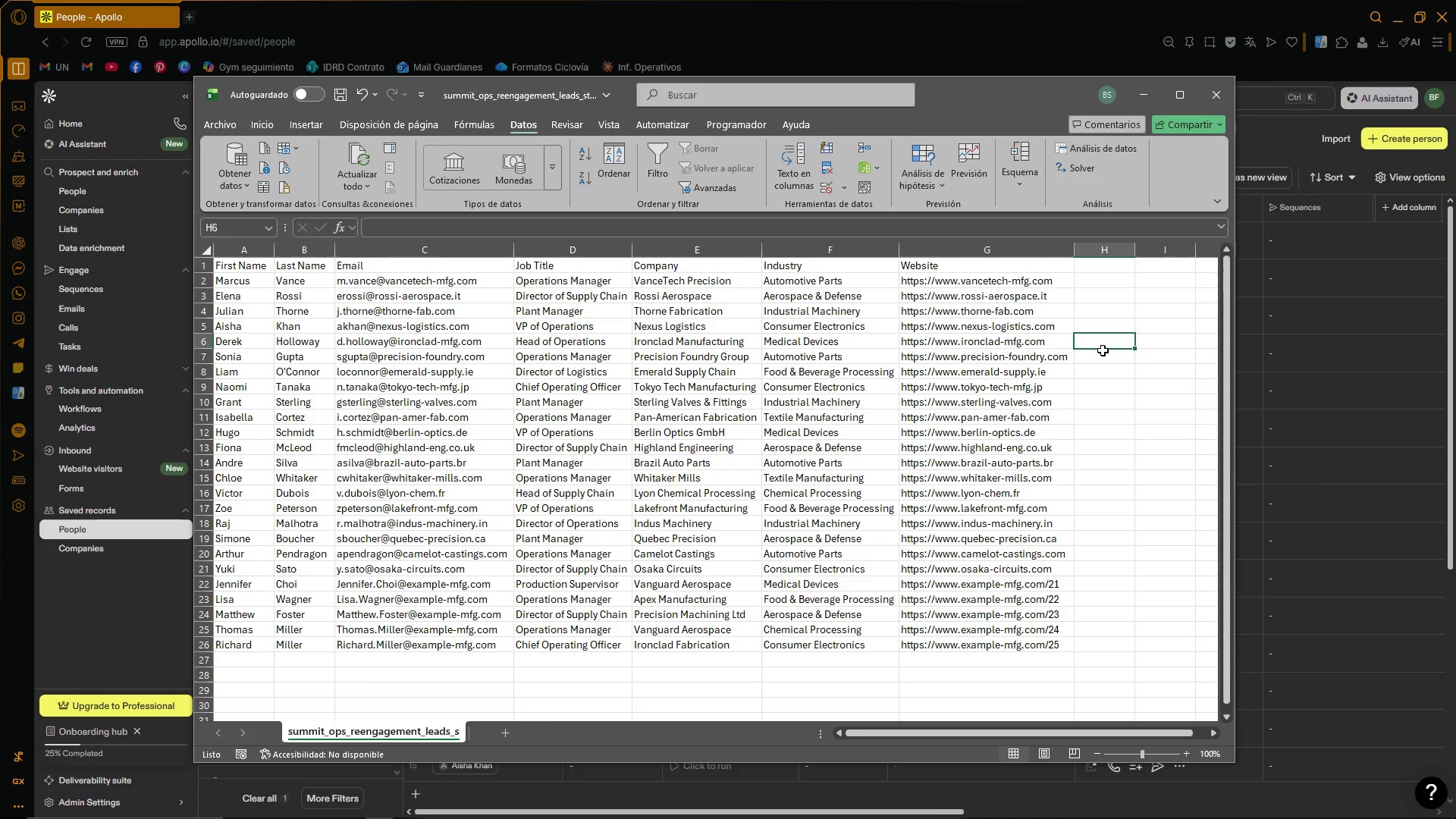 
scroll: coordinate [1100, 363], scroll_direction: none, amount: 0.0
 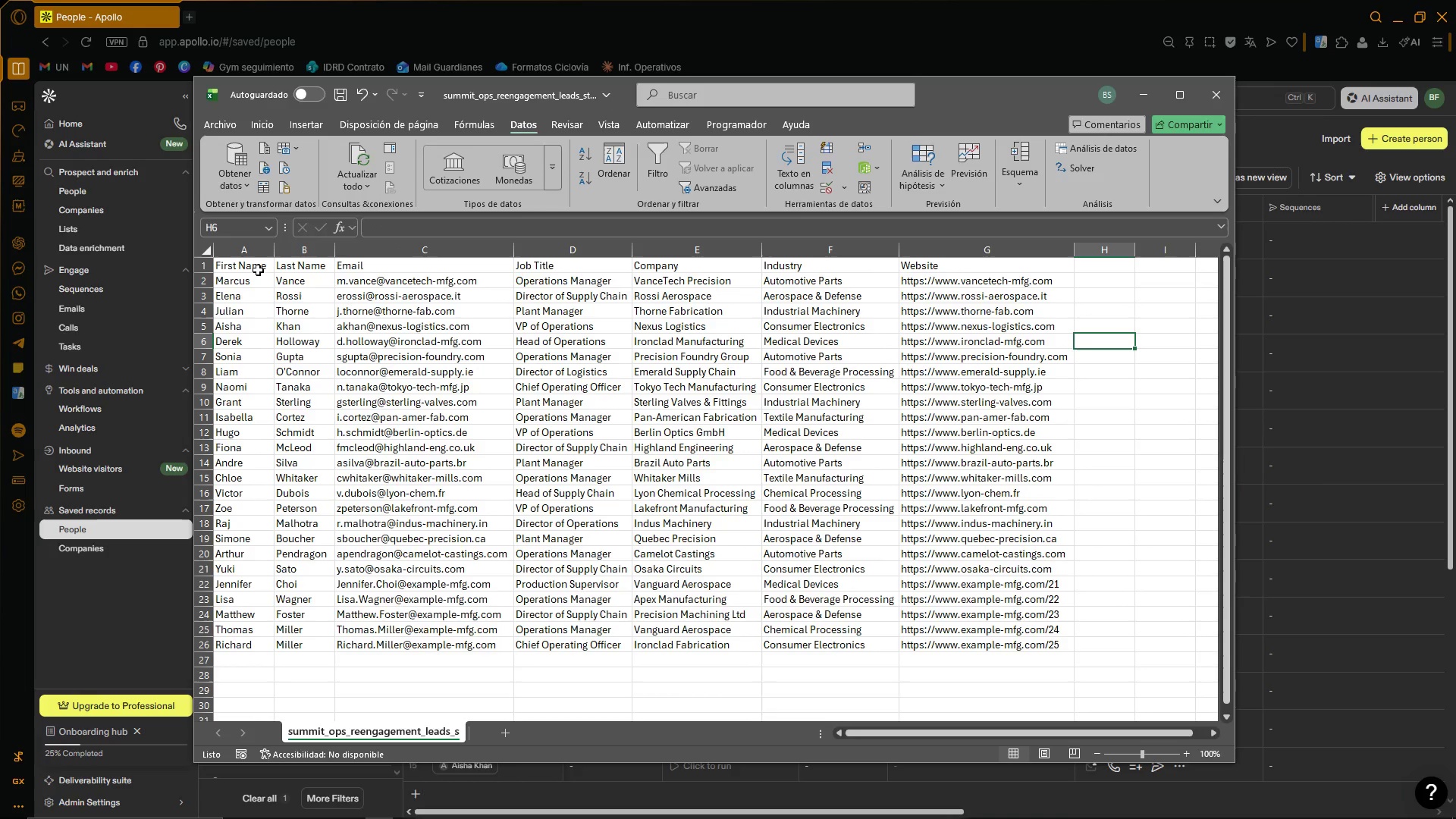 
left_click([254, 265])
 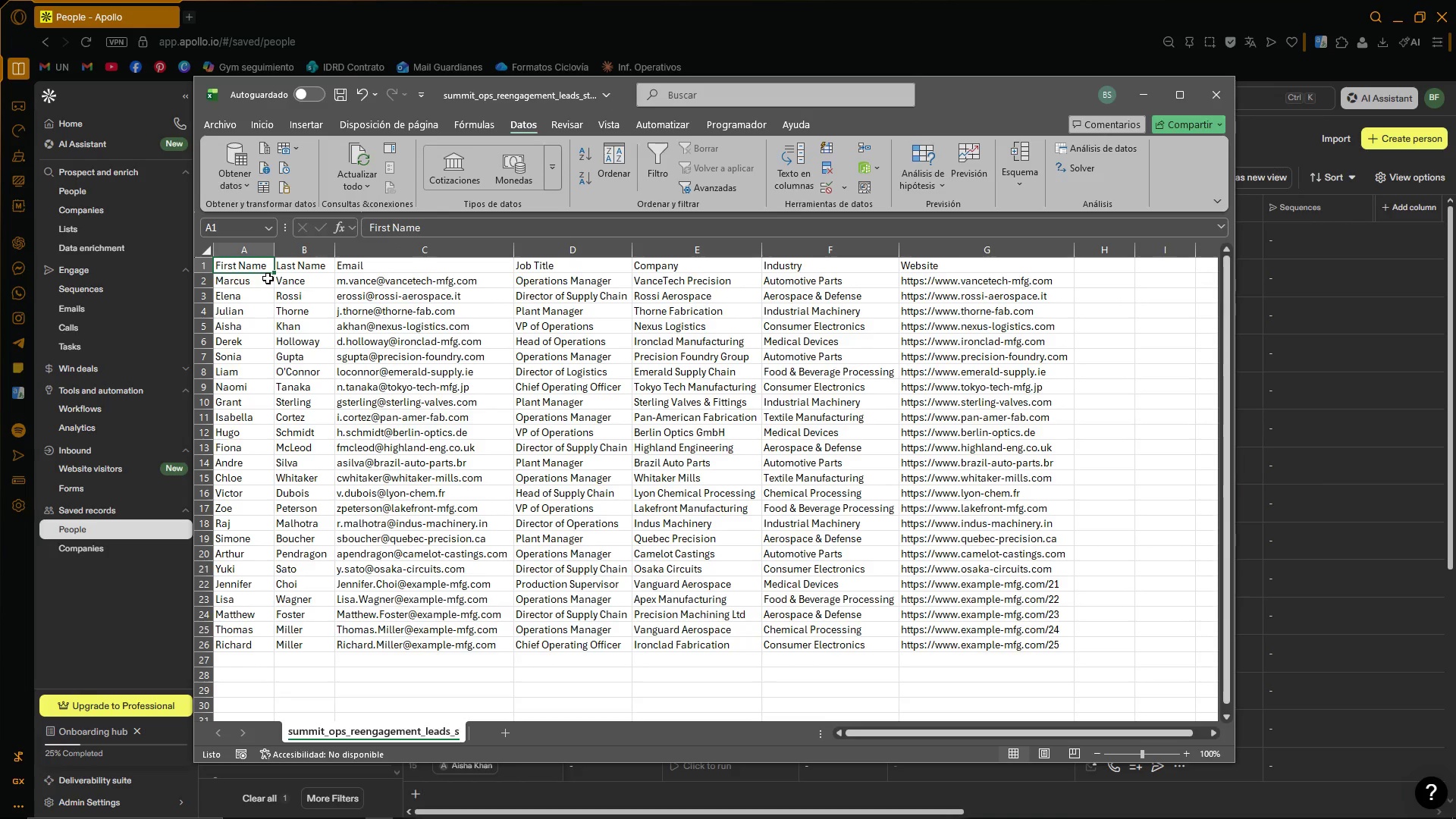 
key(Control+Shift+ArrowRight)
 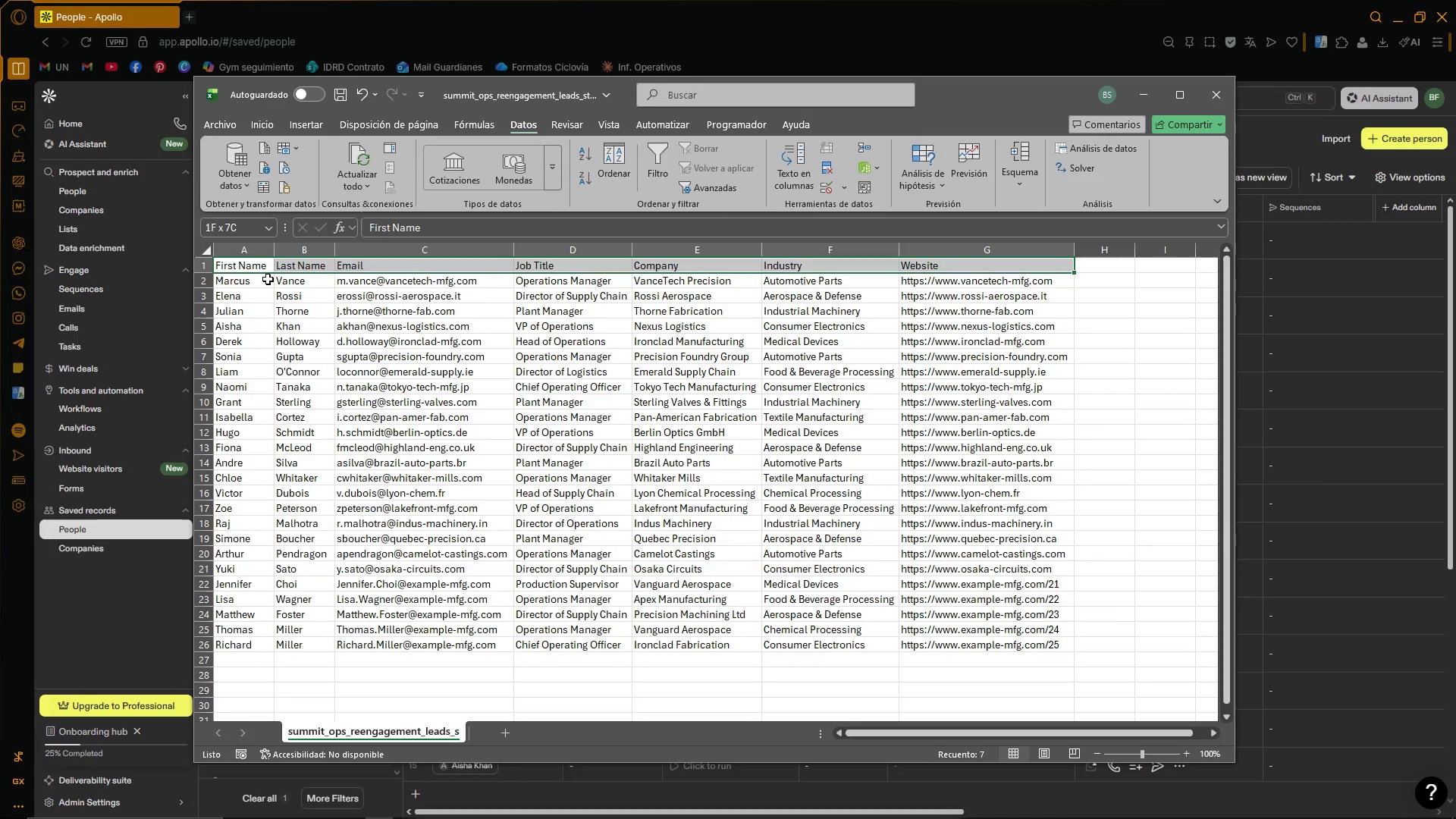 
key(Control+Shift+ArrowDown)
 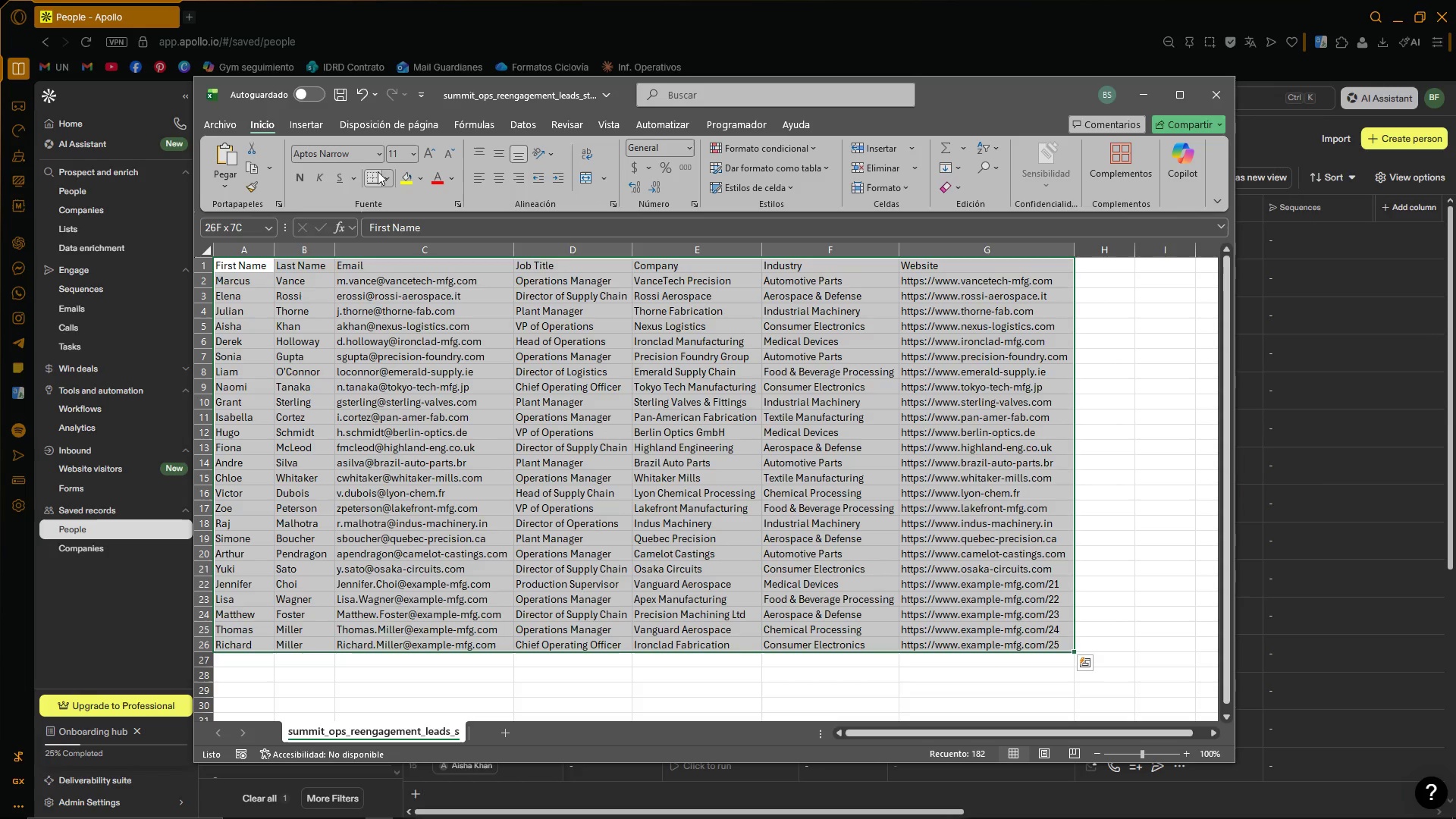 
wait(5.73)
 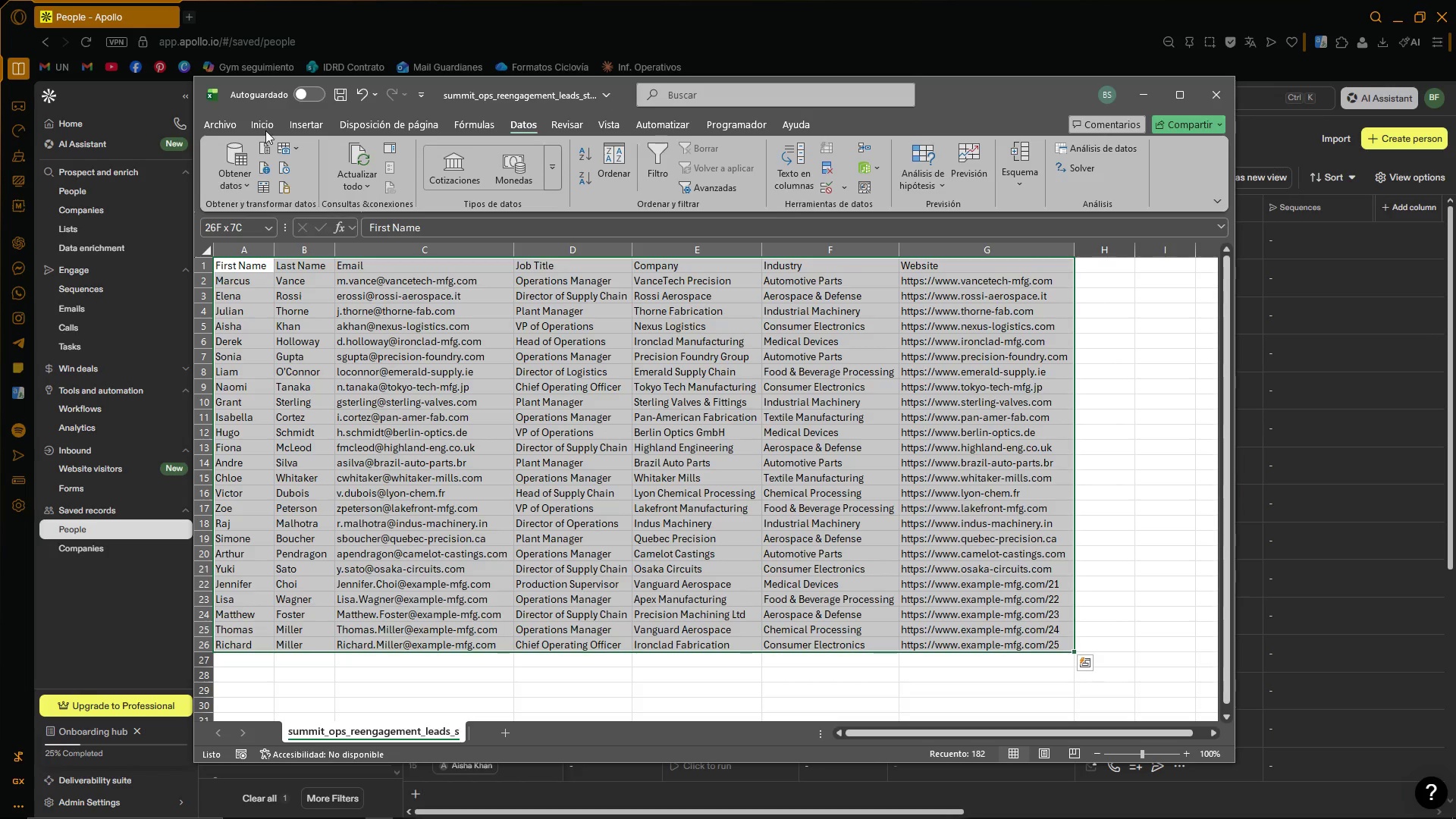 
left_click([397, 330])
 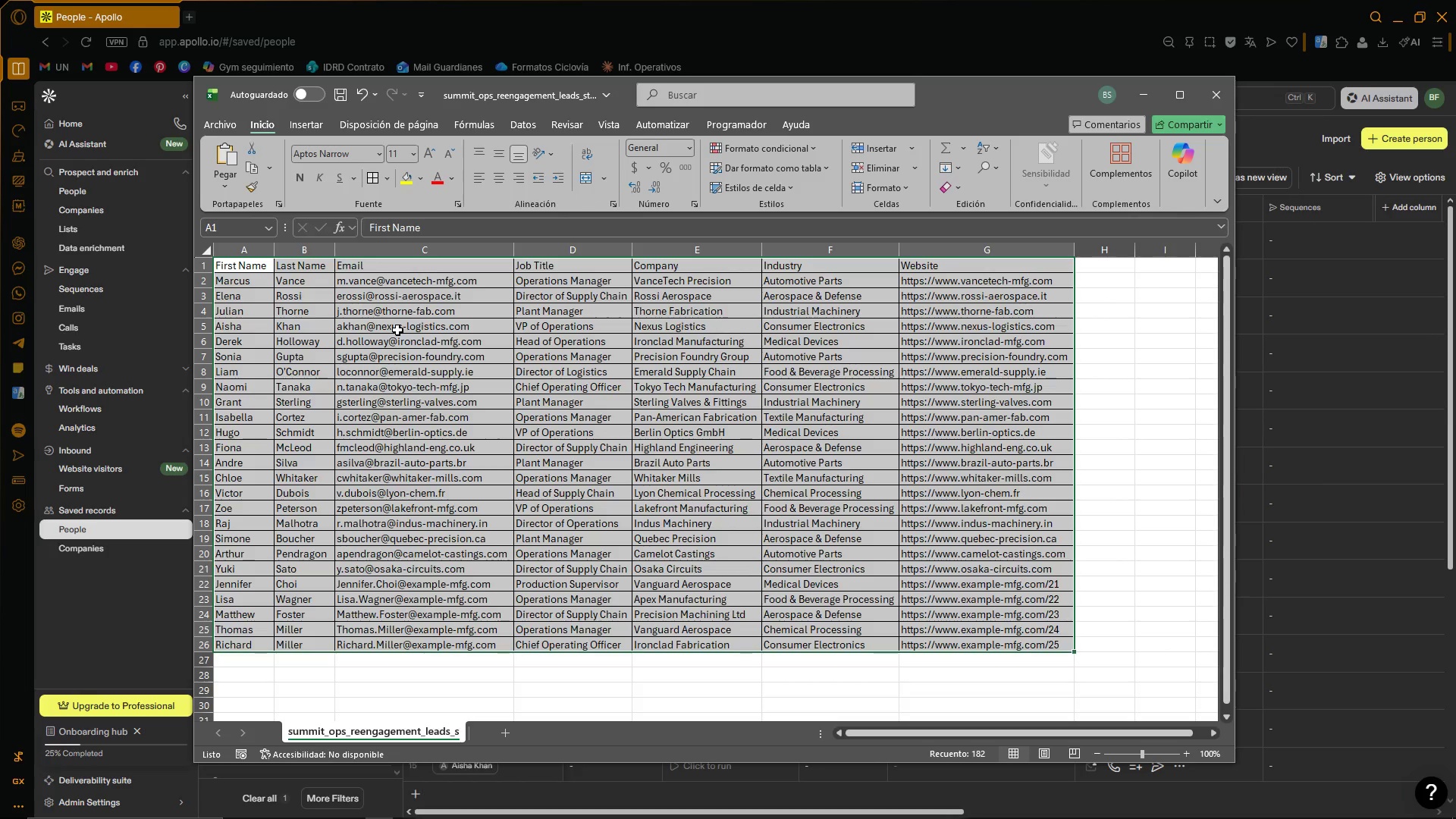 
left_click([397, 330])
 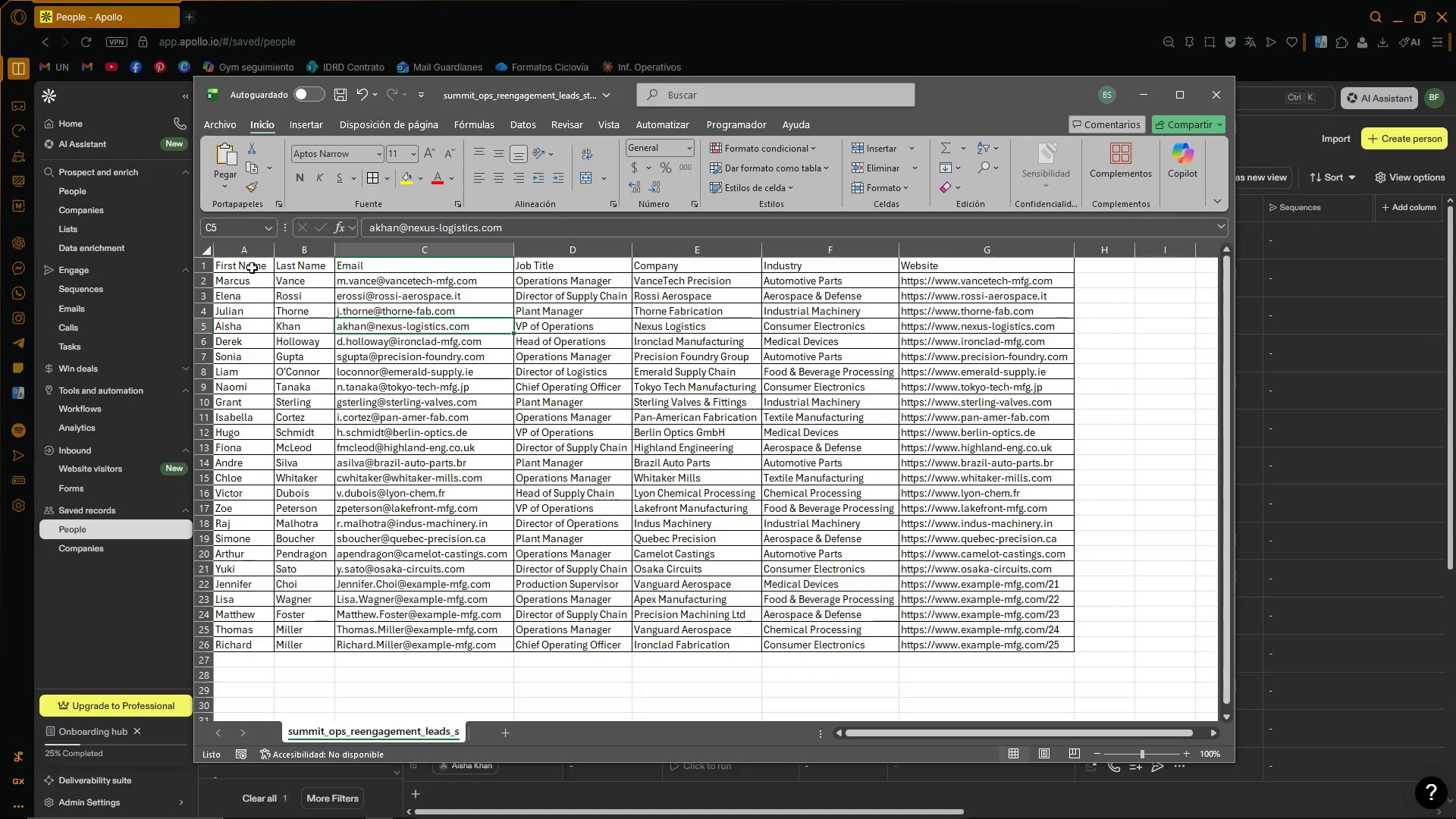 
left_click_drag(start_coordinate=[252, 268], to_coordinate=[1070, 265])
 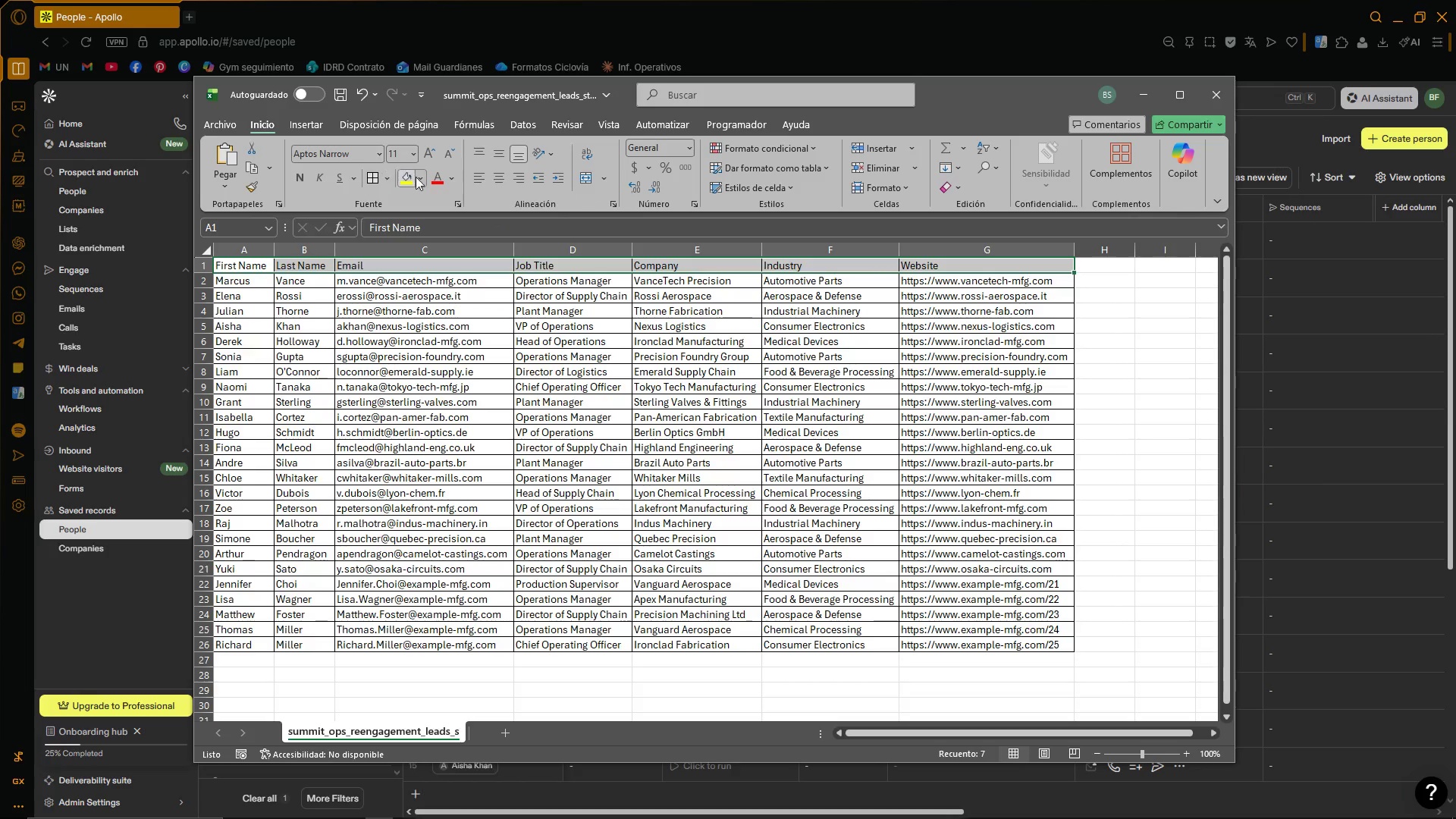 
left_click([421, 175])
 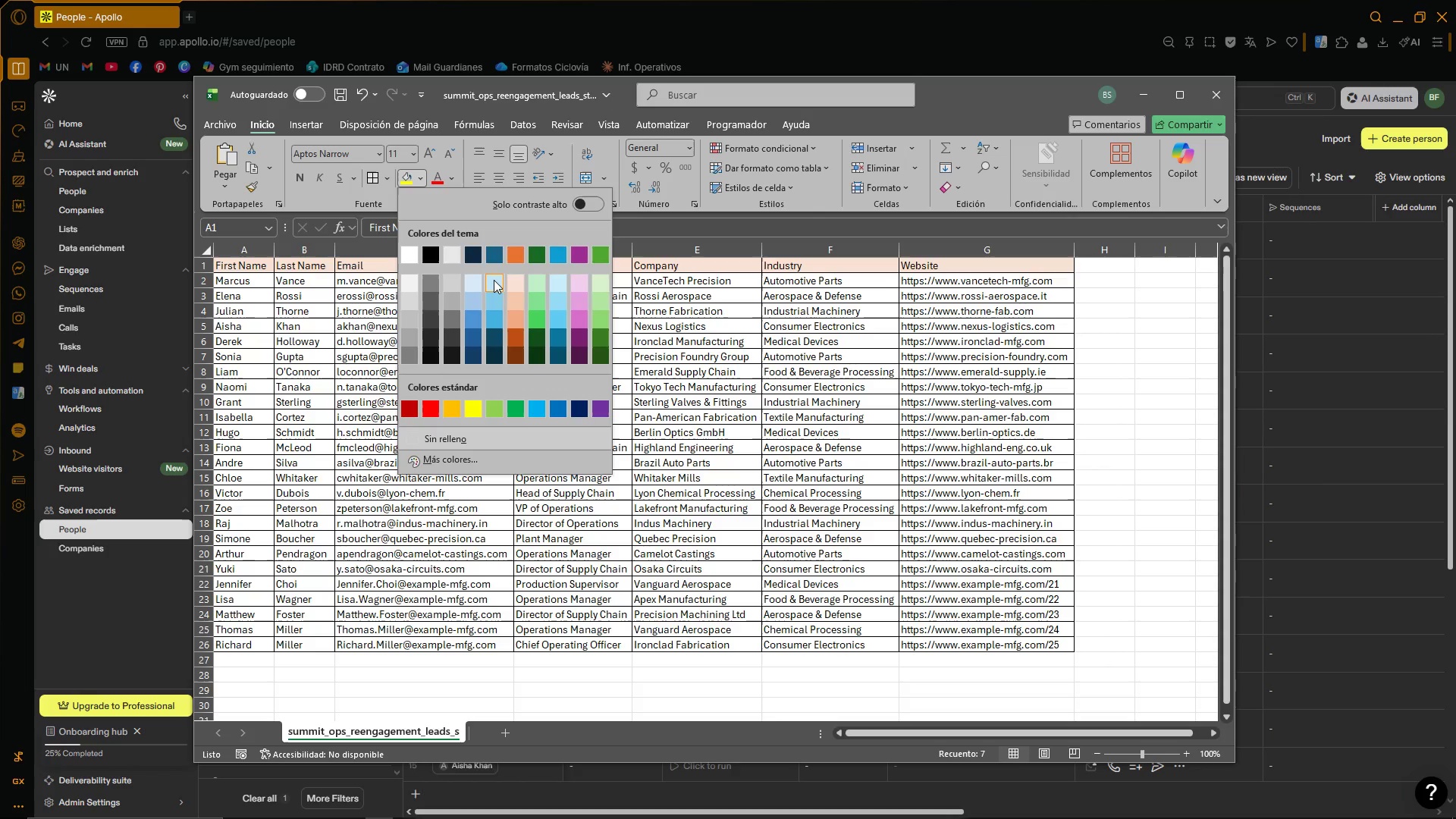 
left_click([494, 280])
 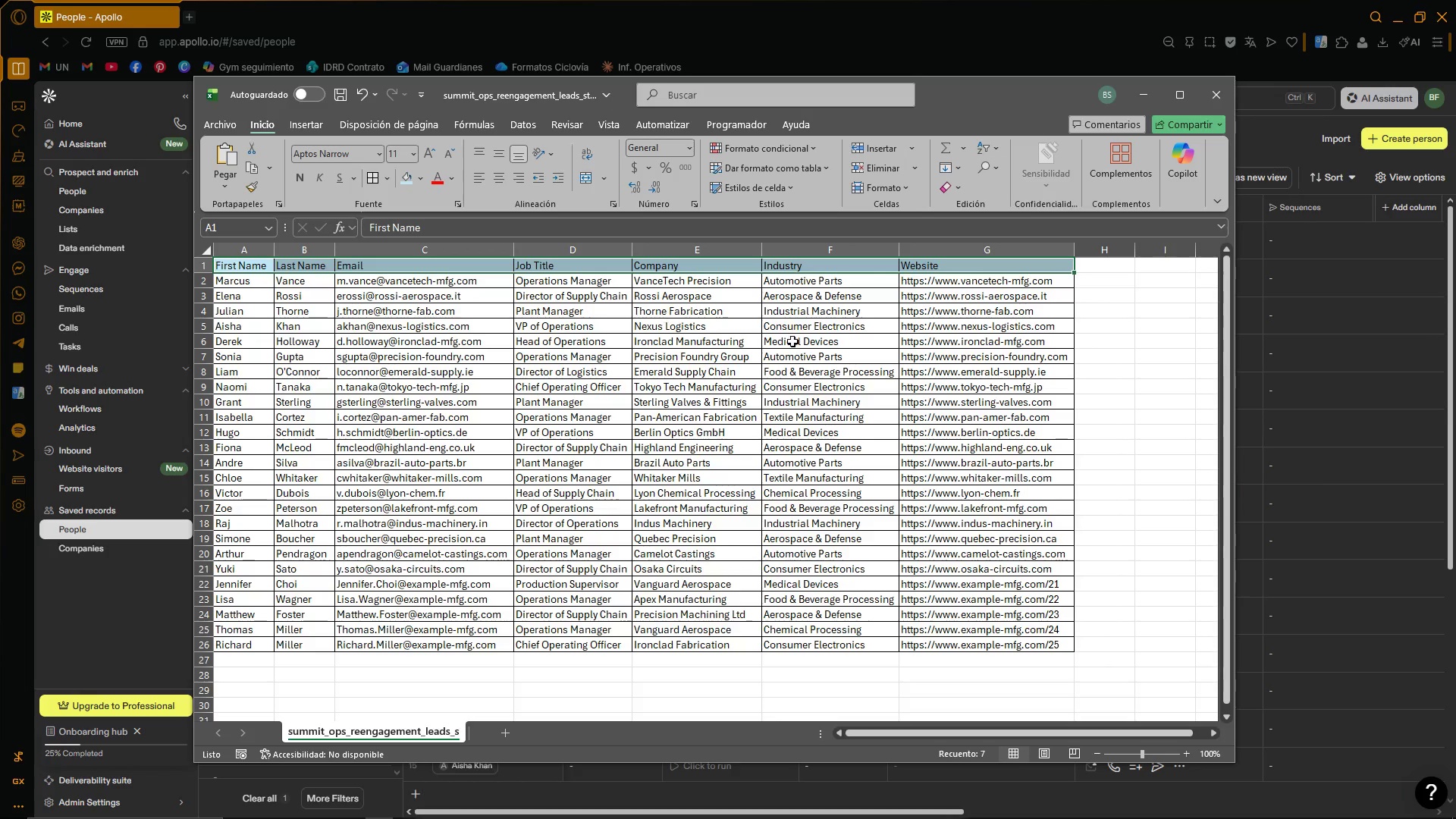 
left_click([1144, 359])
 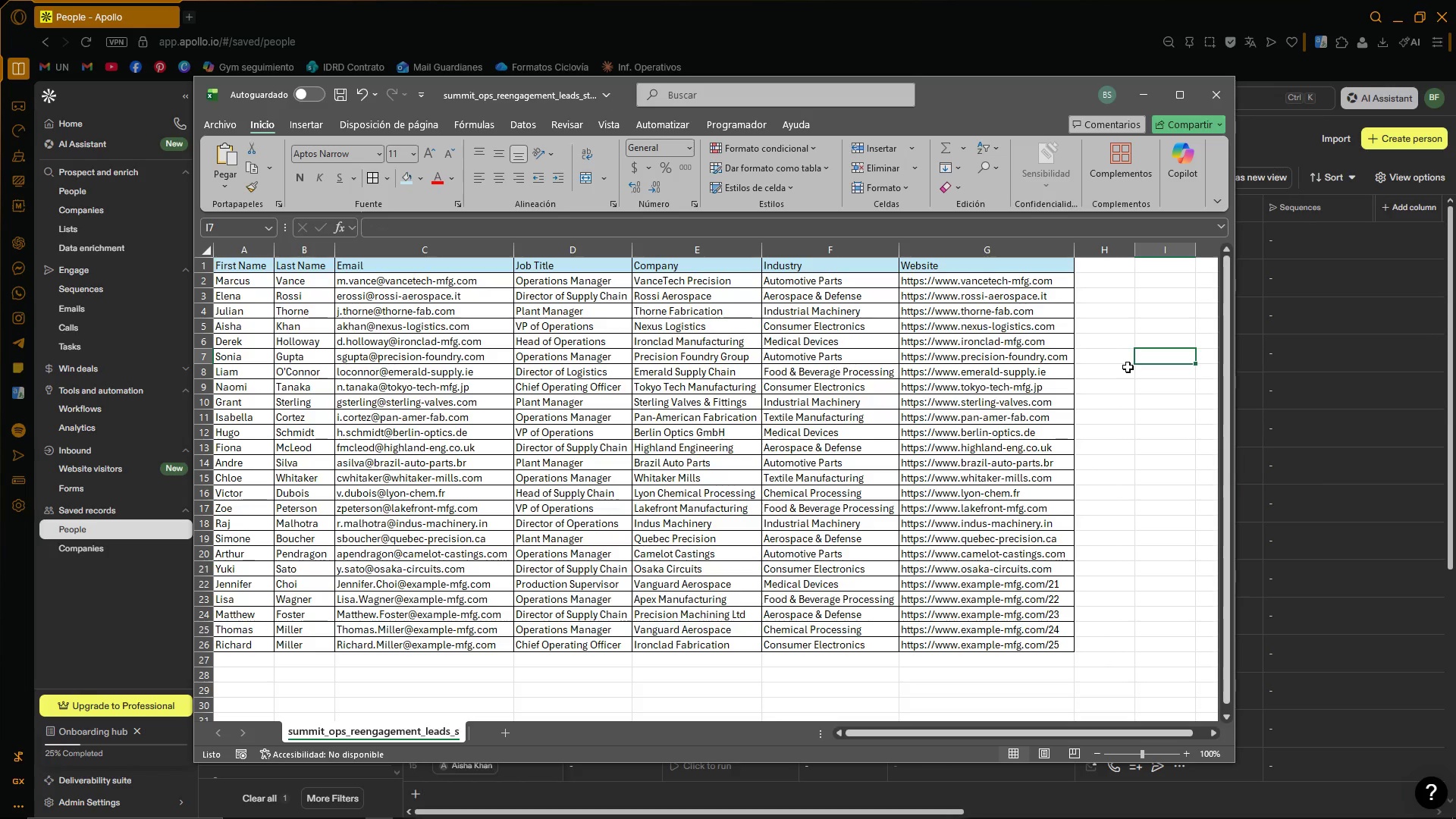 
scroll: coordinate [837, 483], scroll_direction: up, amount: 2.0
 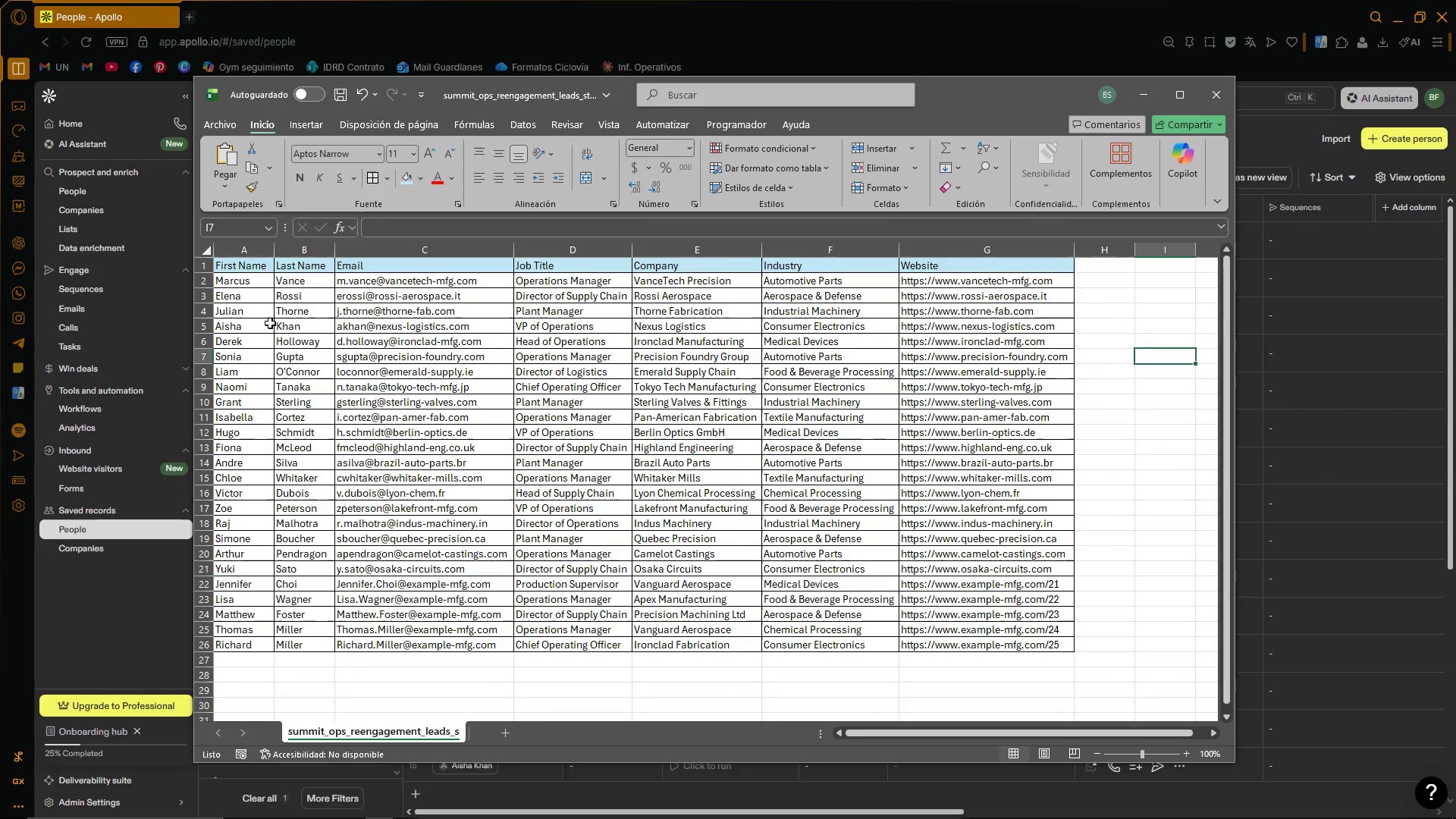 
left_click([254, 298])
 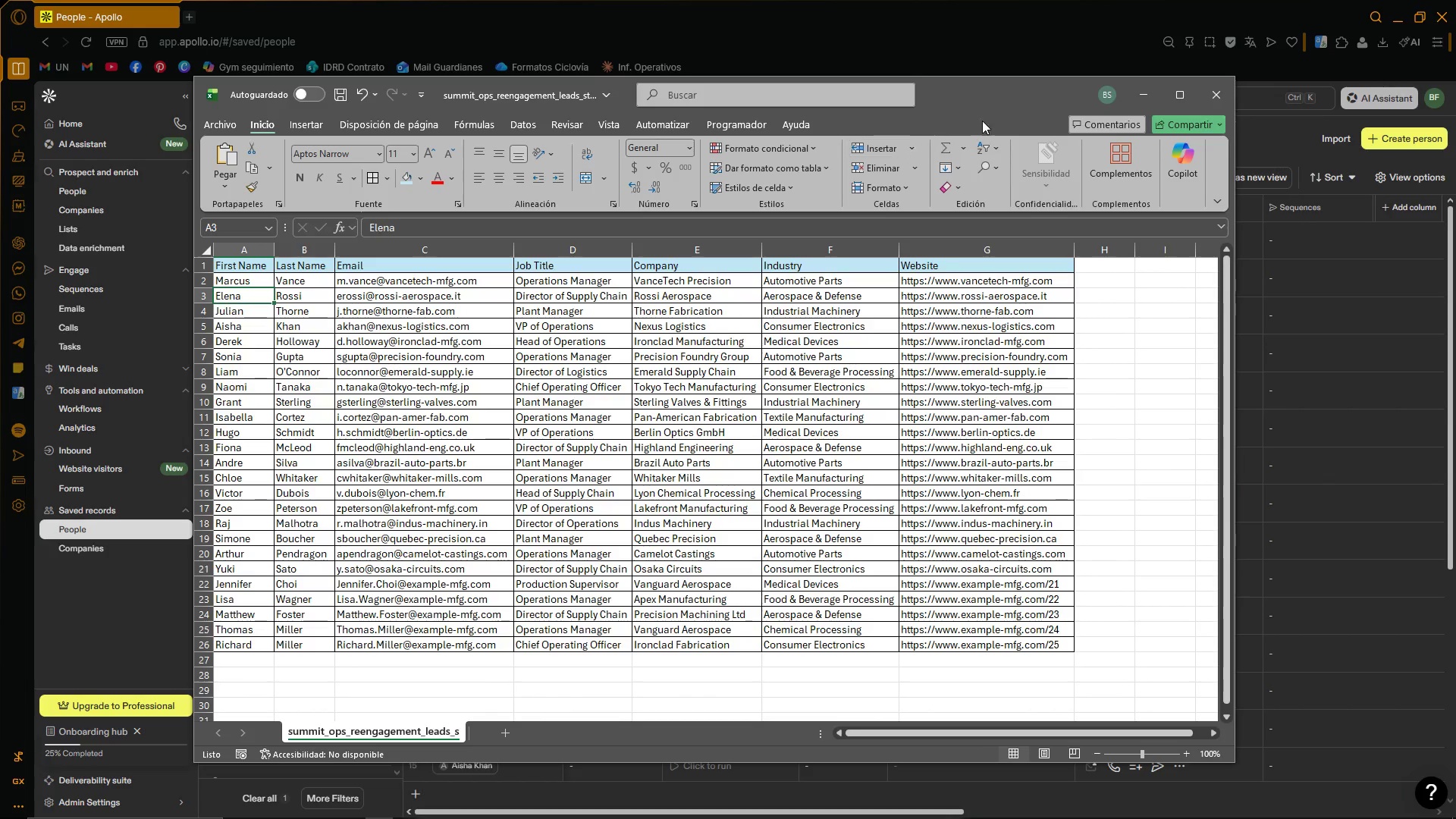 
left_click_drag(start_coordinate=[998, 91], to_coordinate=[1181, 146])
 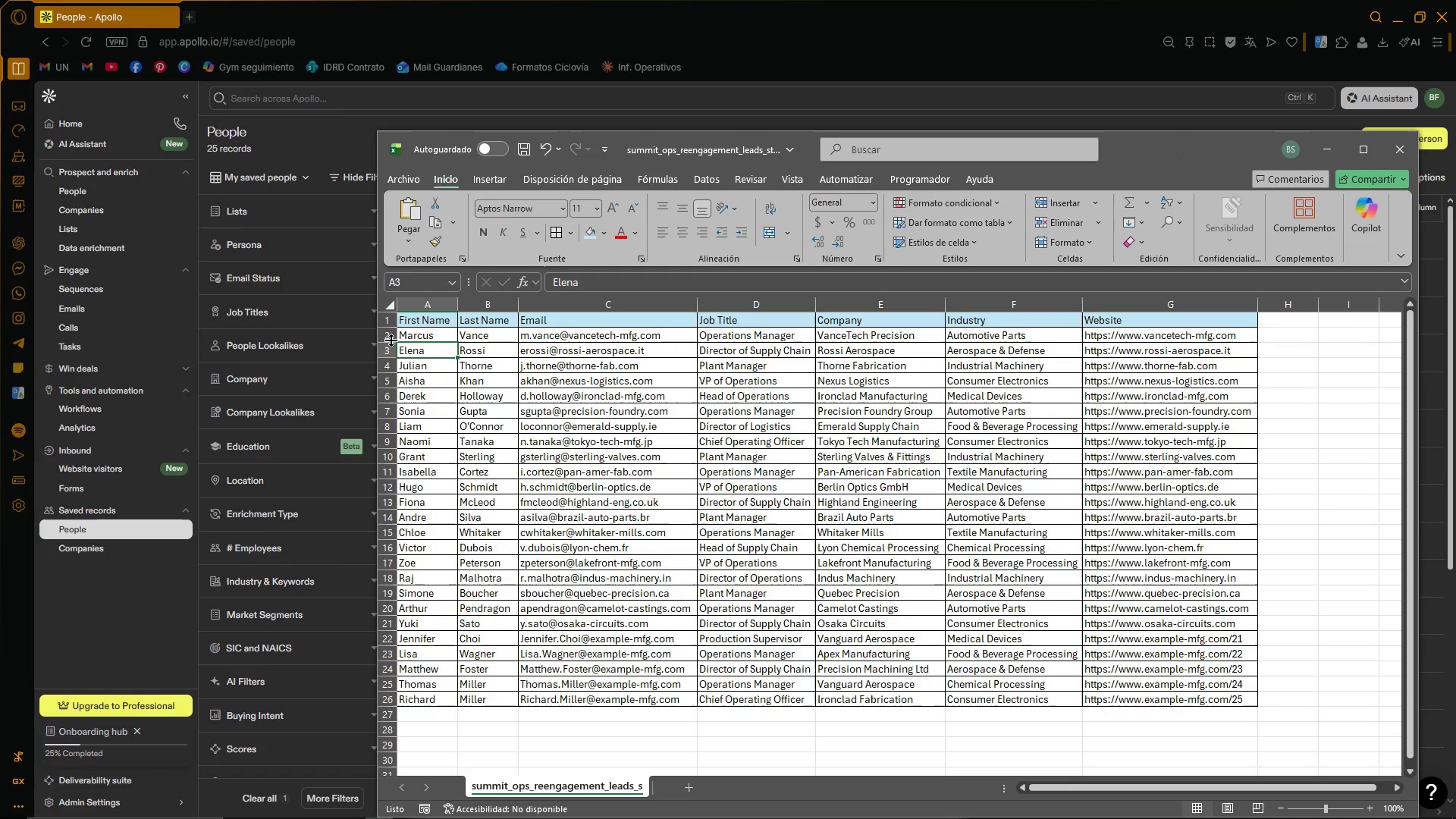 
double_click([400, 335])
 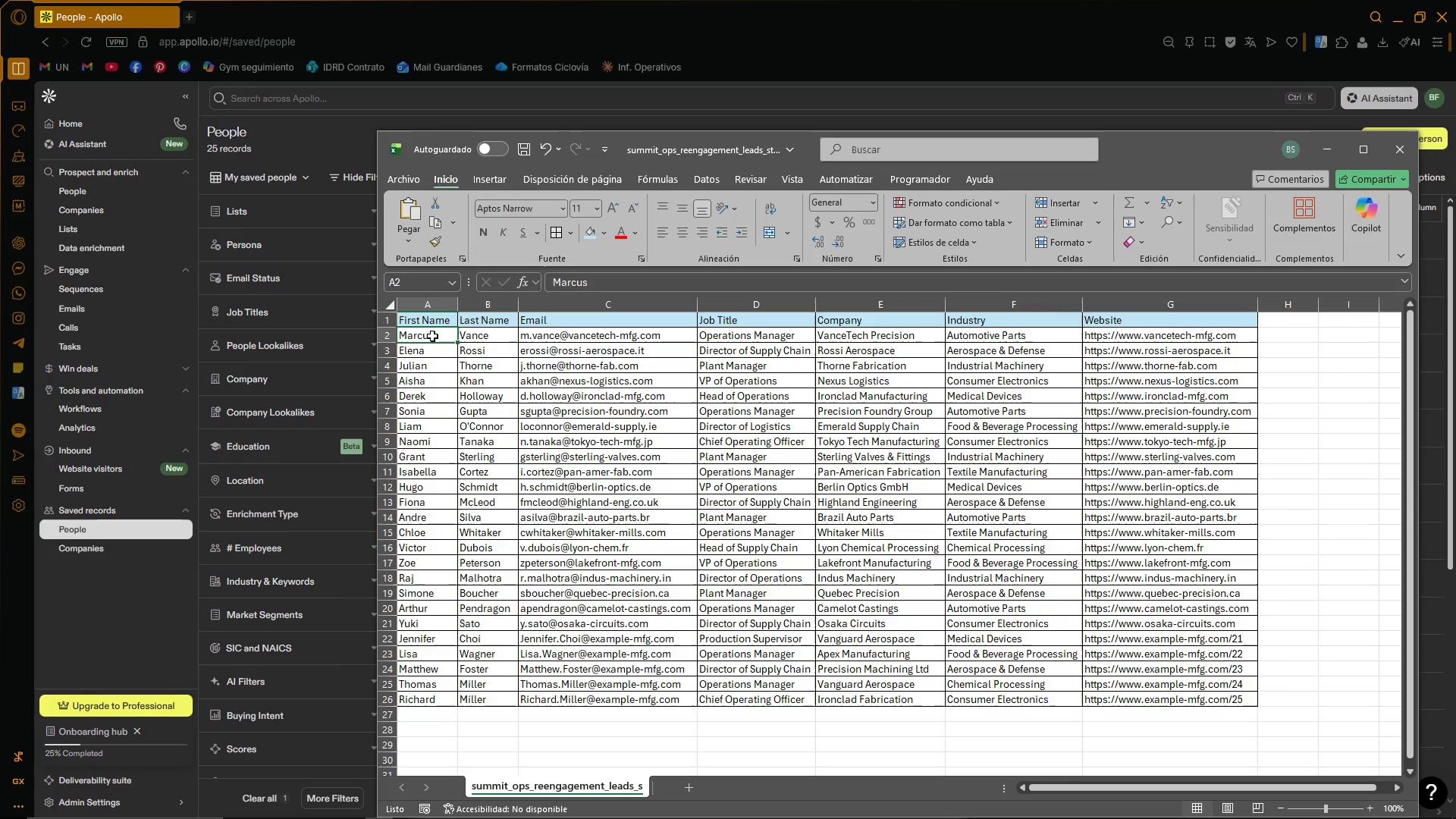 
left_click_drag(start_coordinate=[432, 336], to_coordinate=[422, 701])
 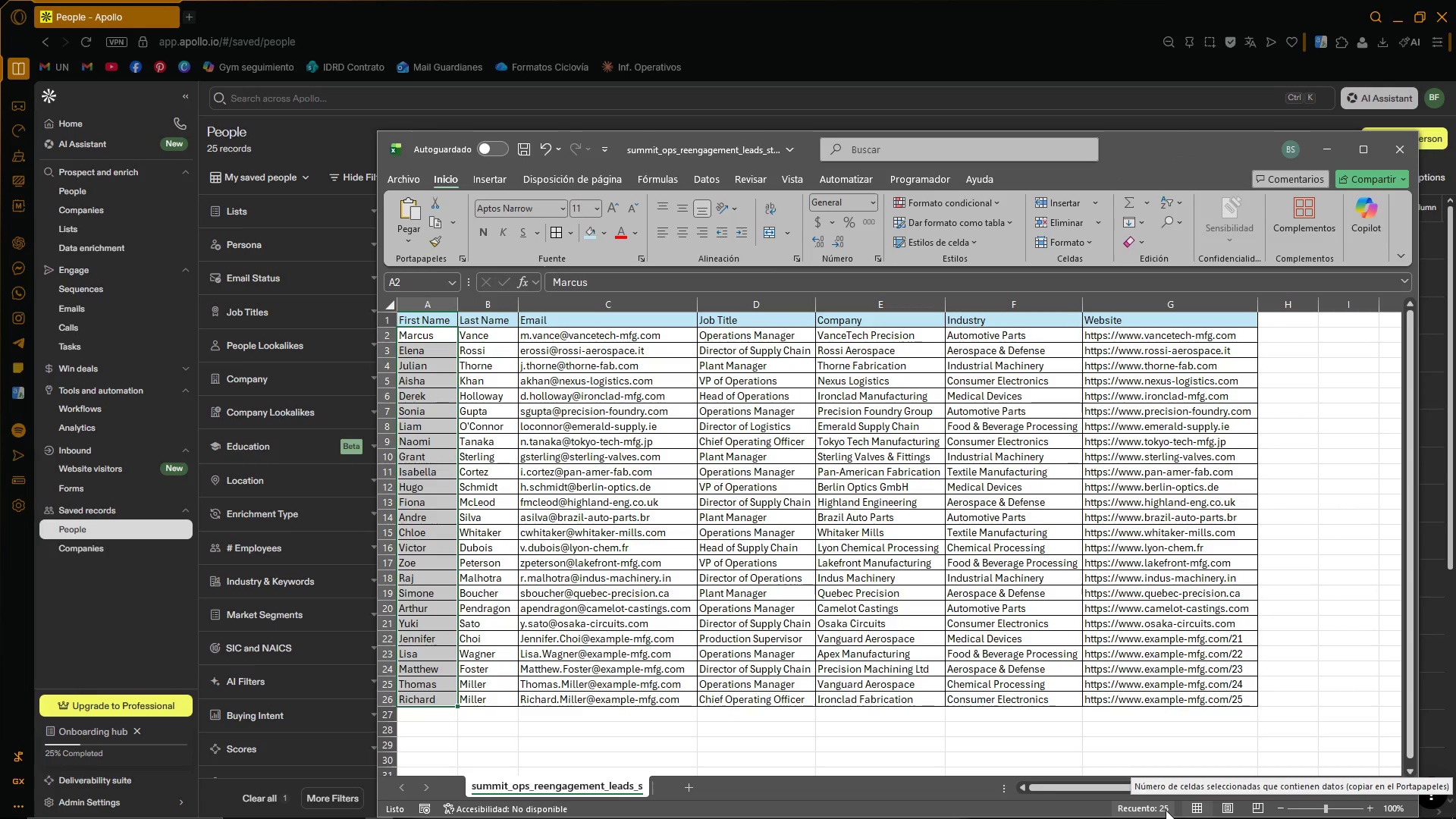 
wait(5.17)
 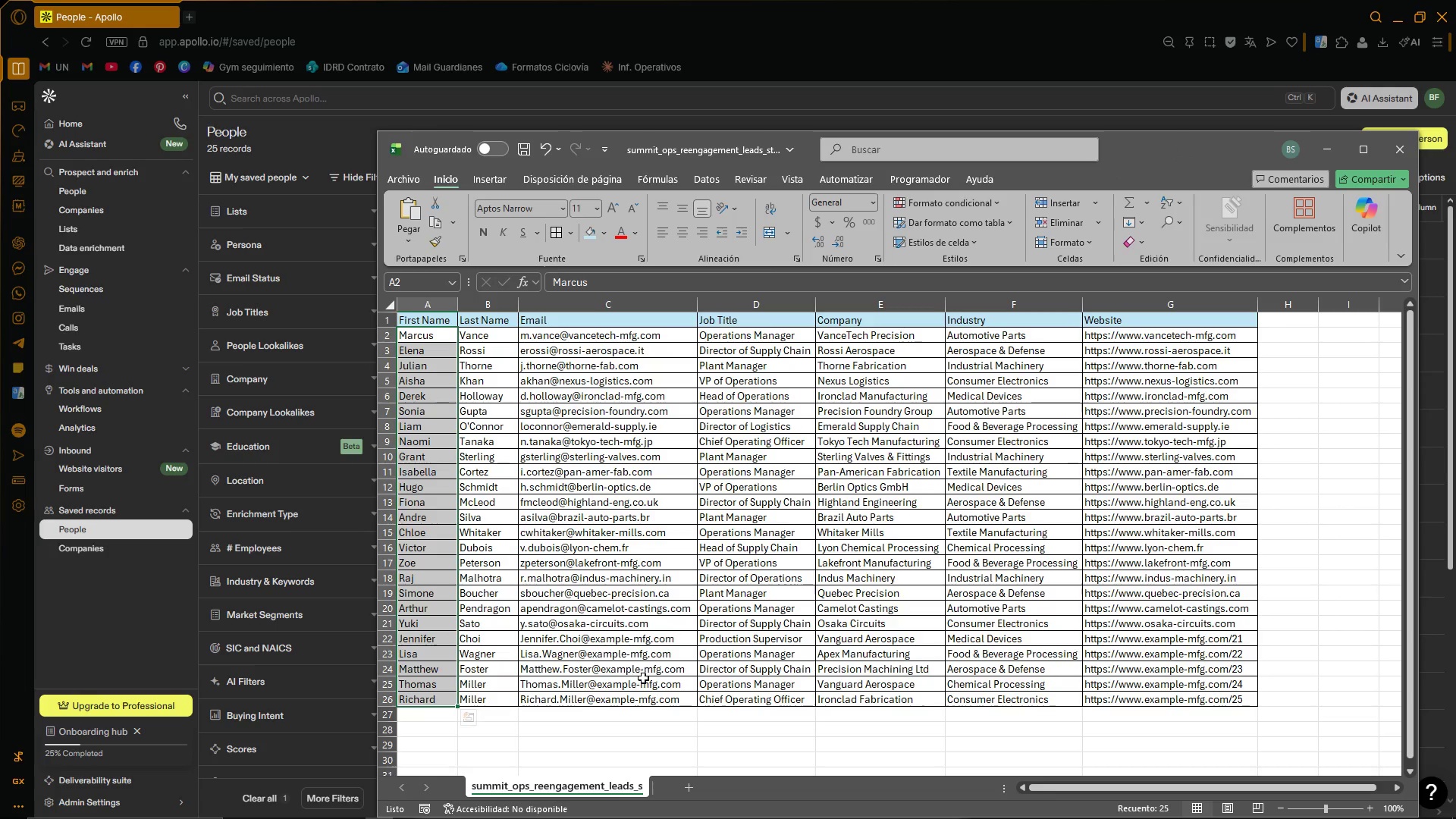 
left_click([1334, 670])
 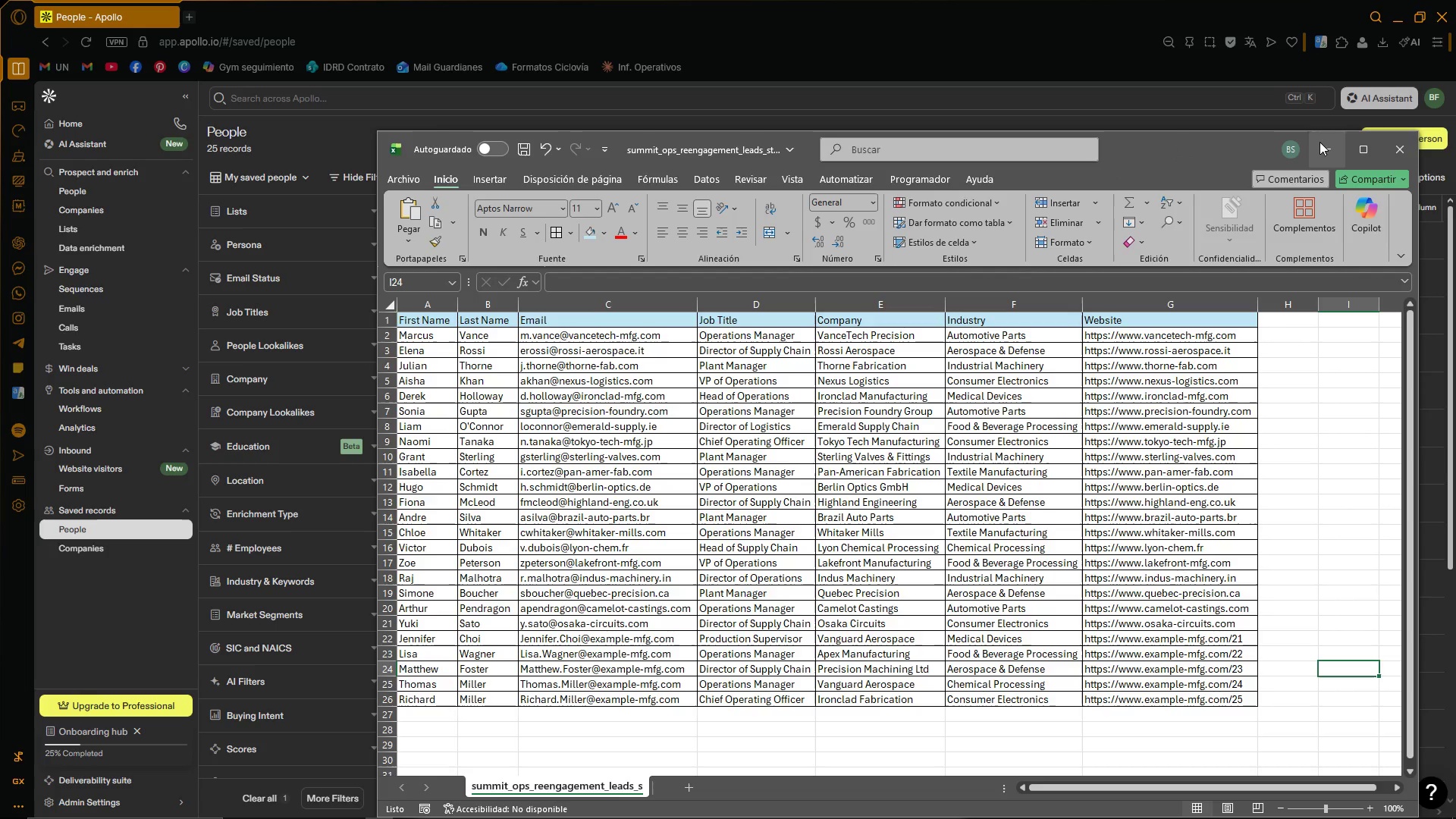 
left_click([1320, 142])
 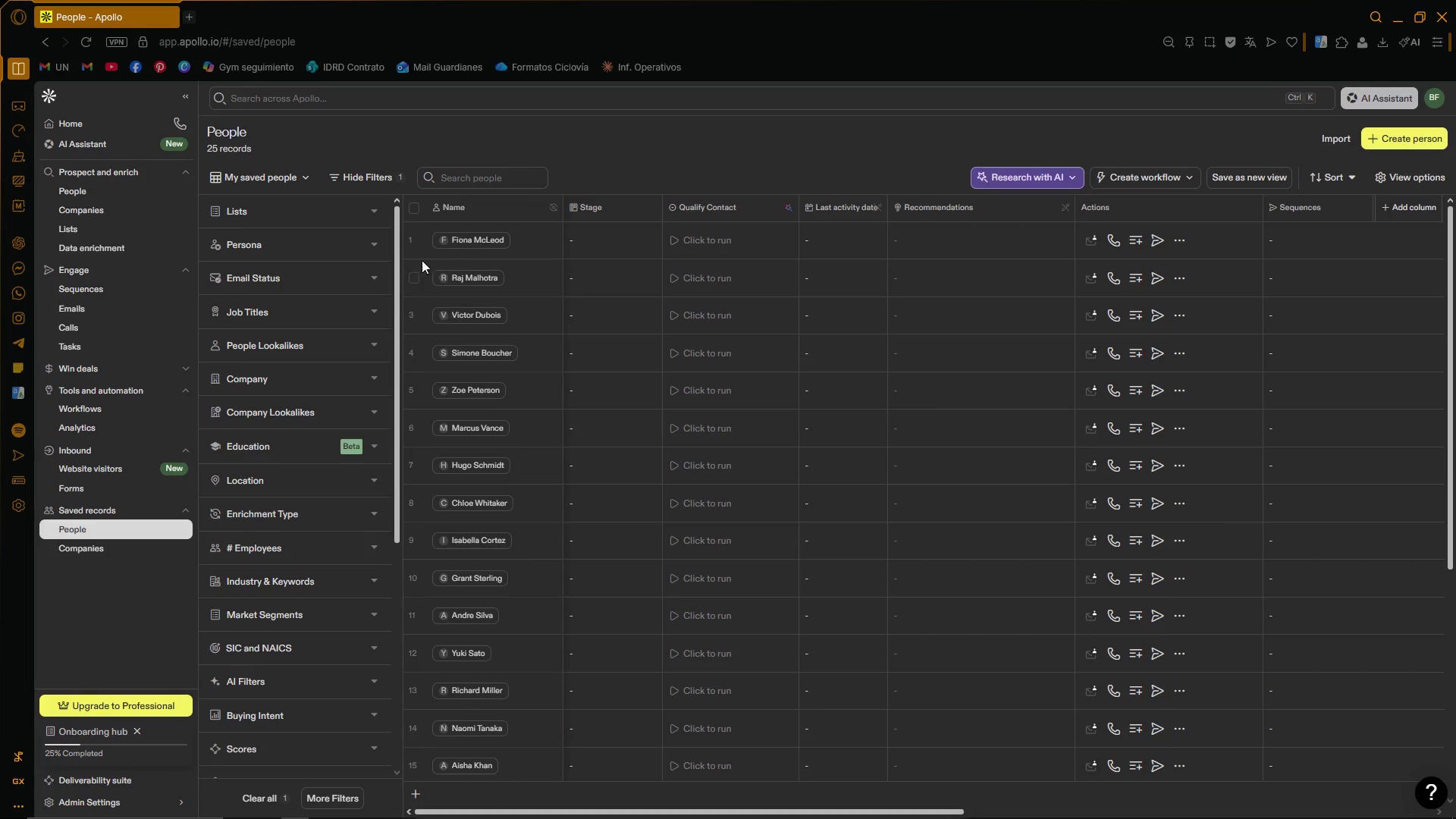 
scroll: coordinate [441, 582], scroll_direction: down, amount: 8.0
 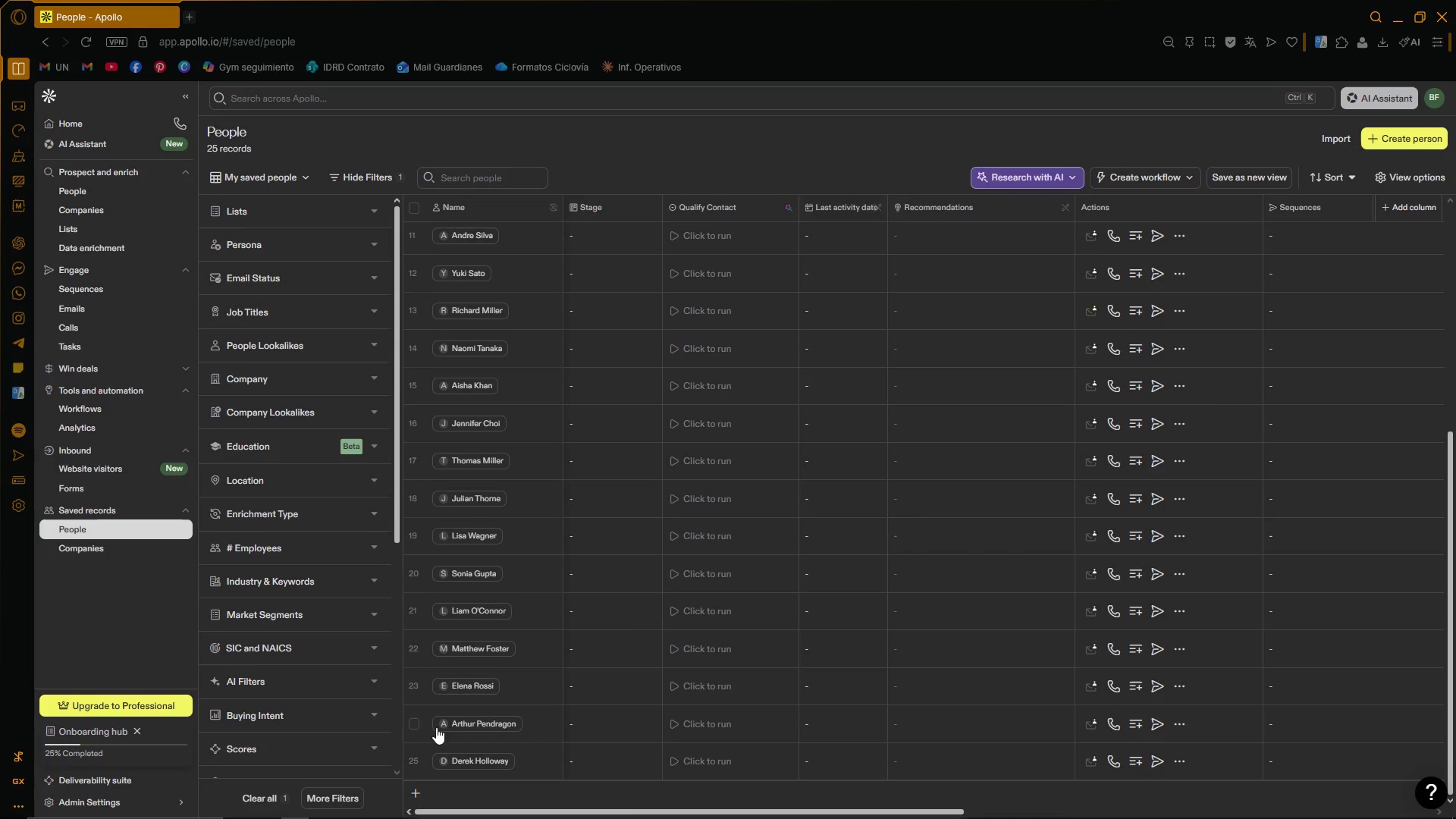 
scroll: coordinate [476, 616], scroll_direction: up, amount: 7.0
 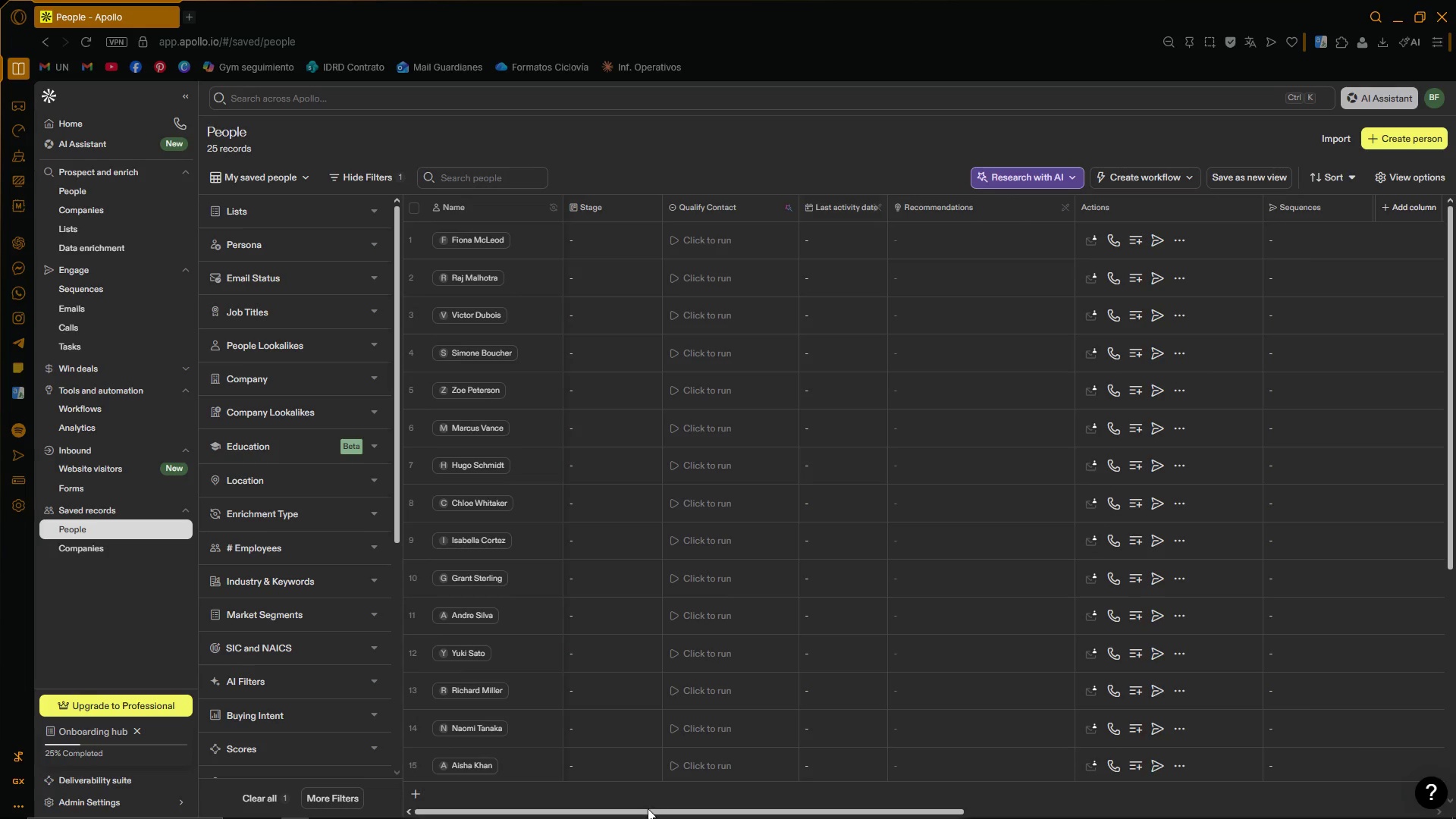 
left_click_drag(start_coordinate=[648, 810], to_coordinate=[1176, 818])
 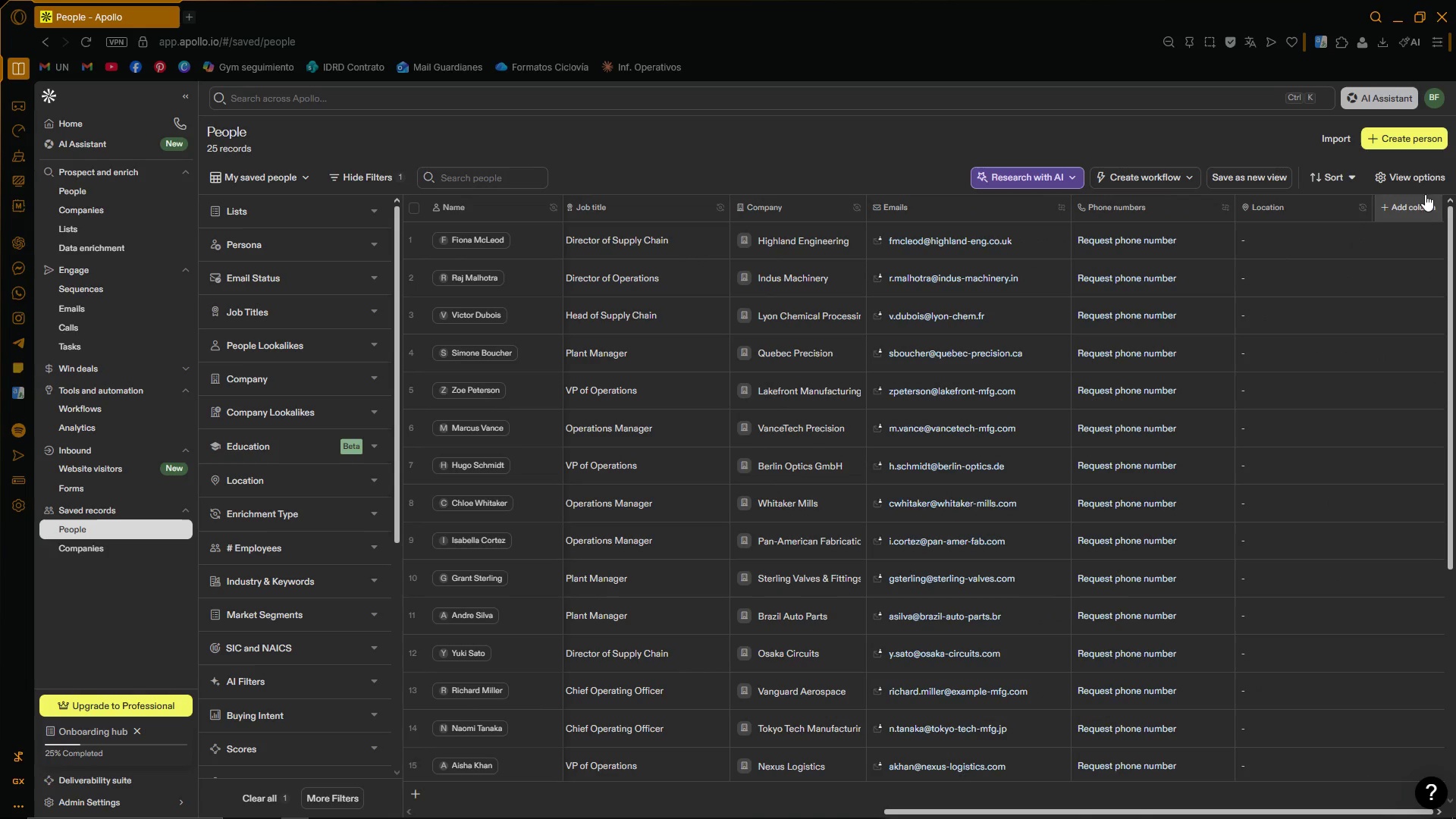 
left_click([1421, 177])
 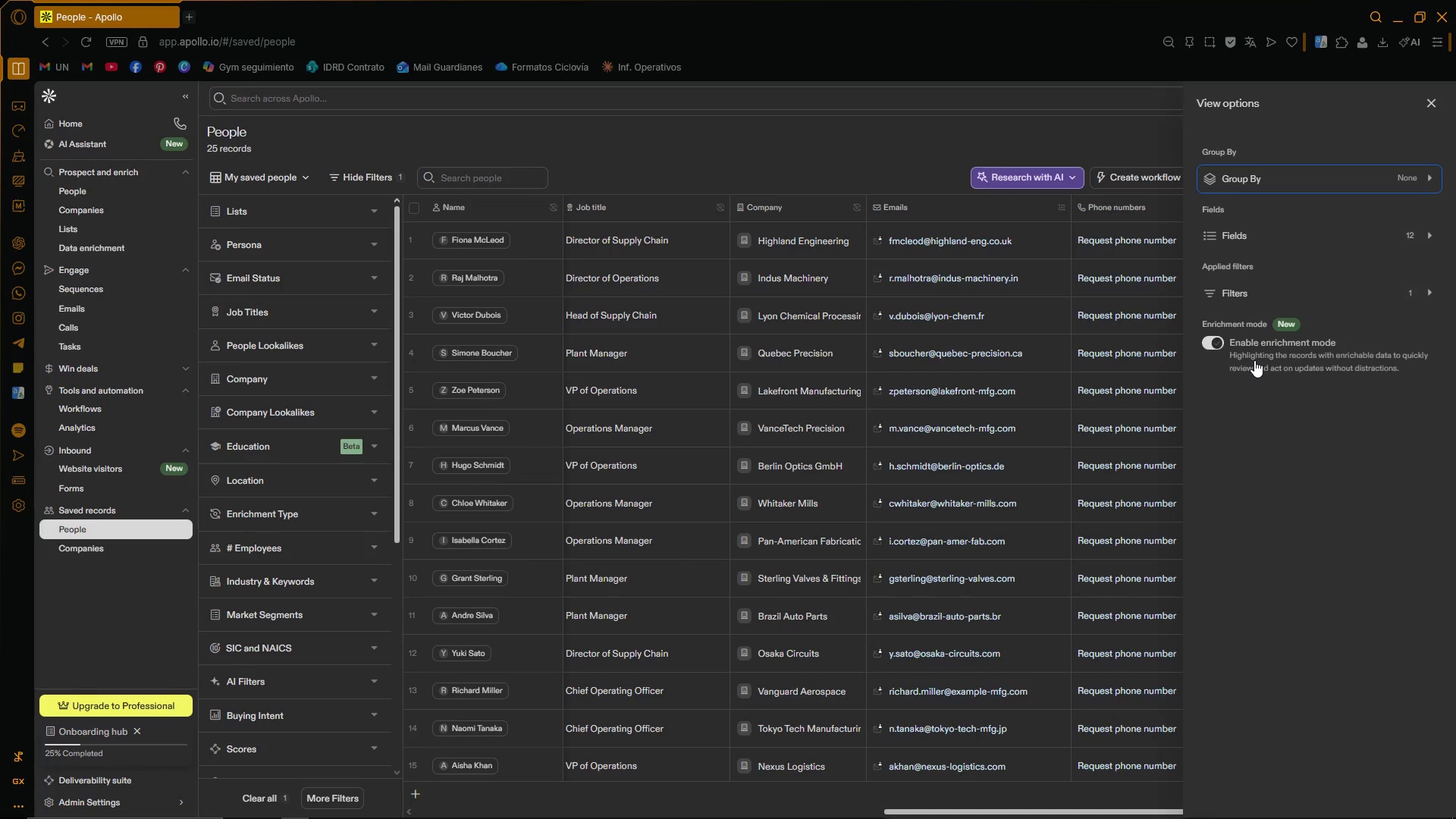 
wait(11.86)
 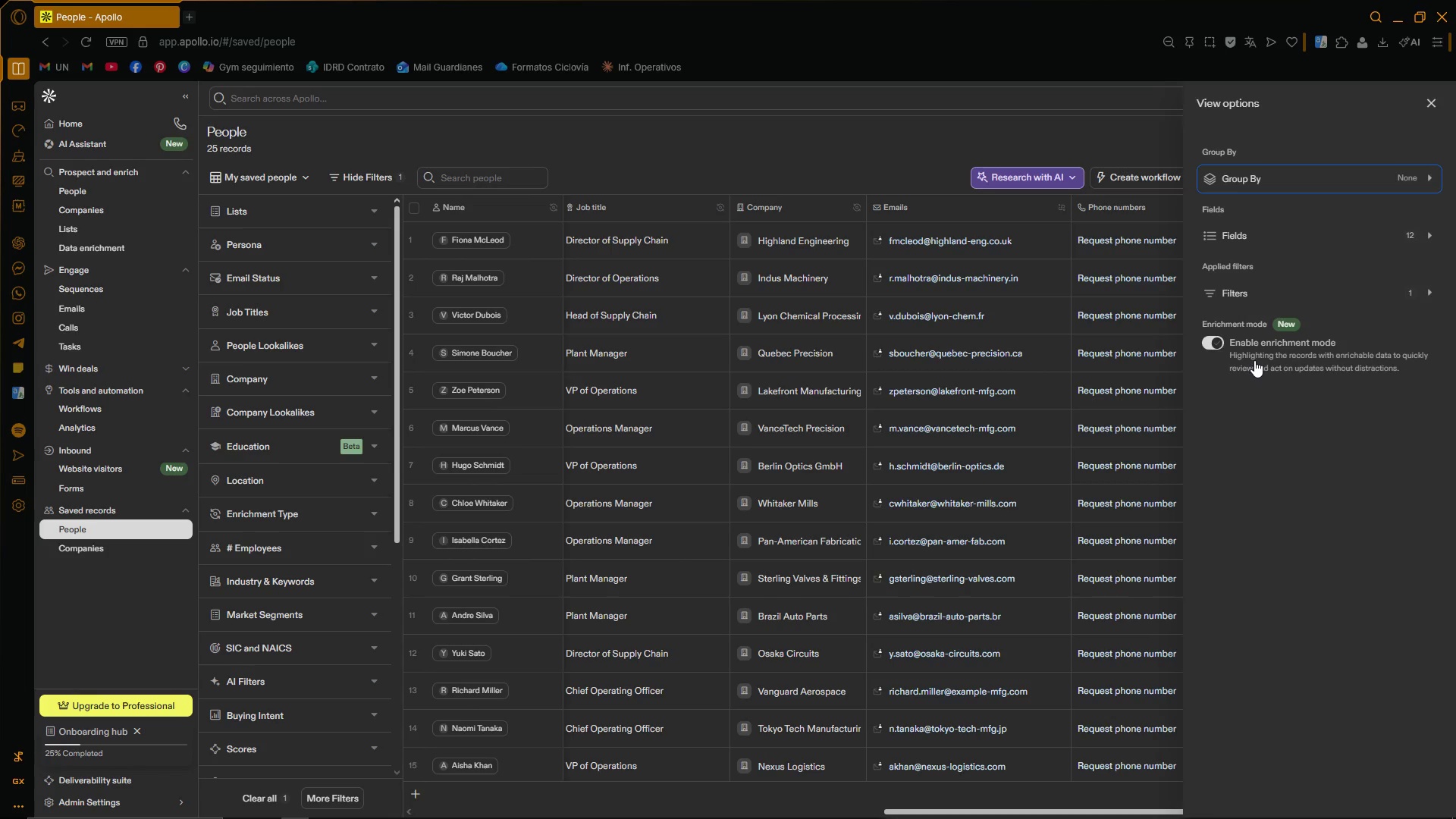 
left_click([1431, 102])
 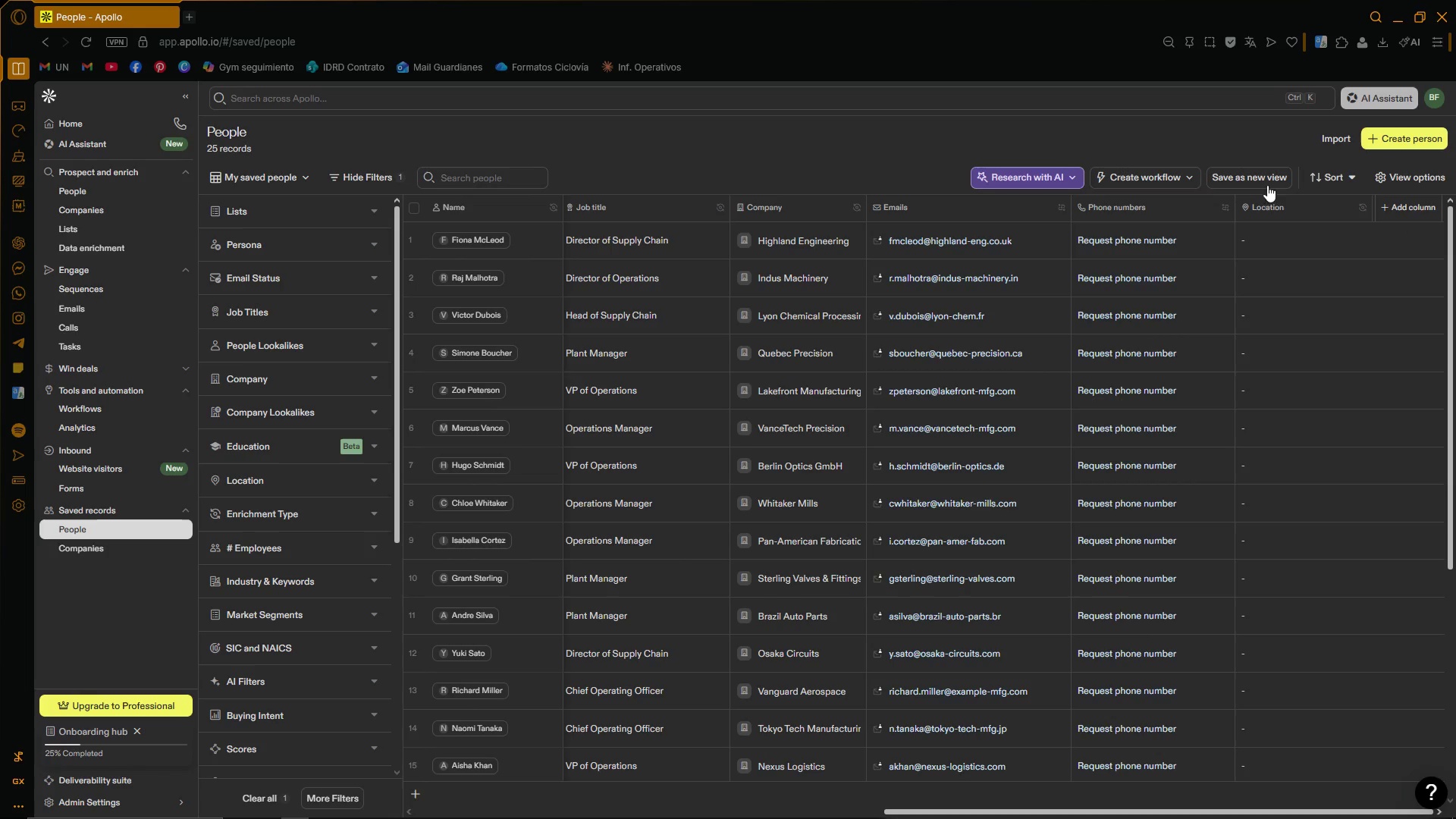 
left_click([1181, 180])
 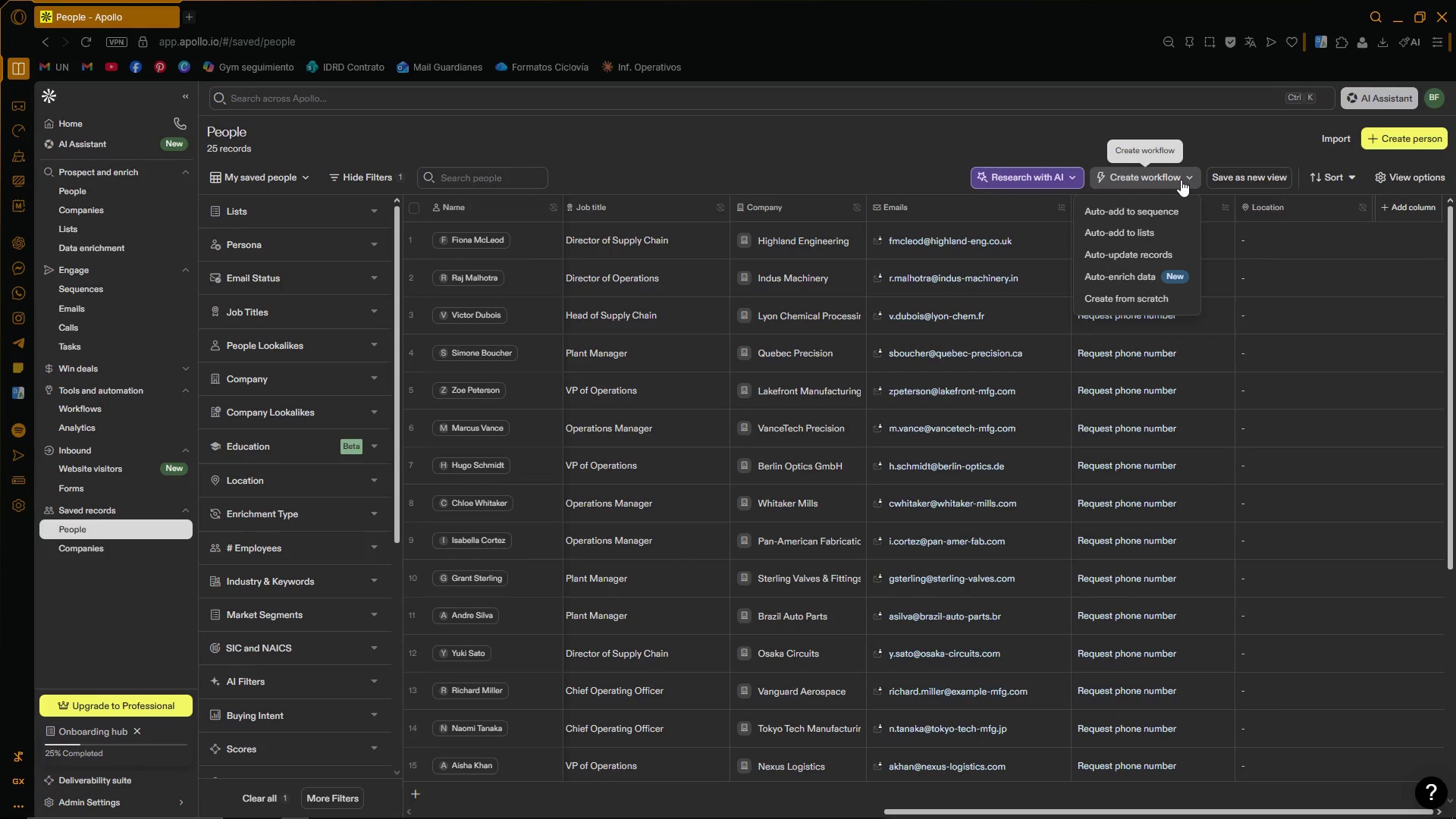 
wait(5.31)
 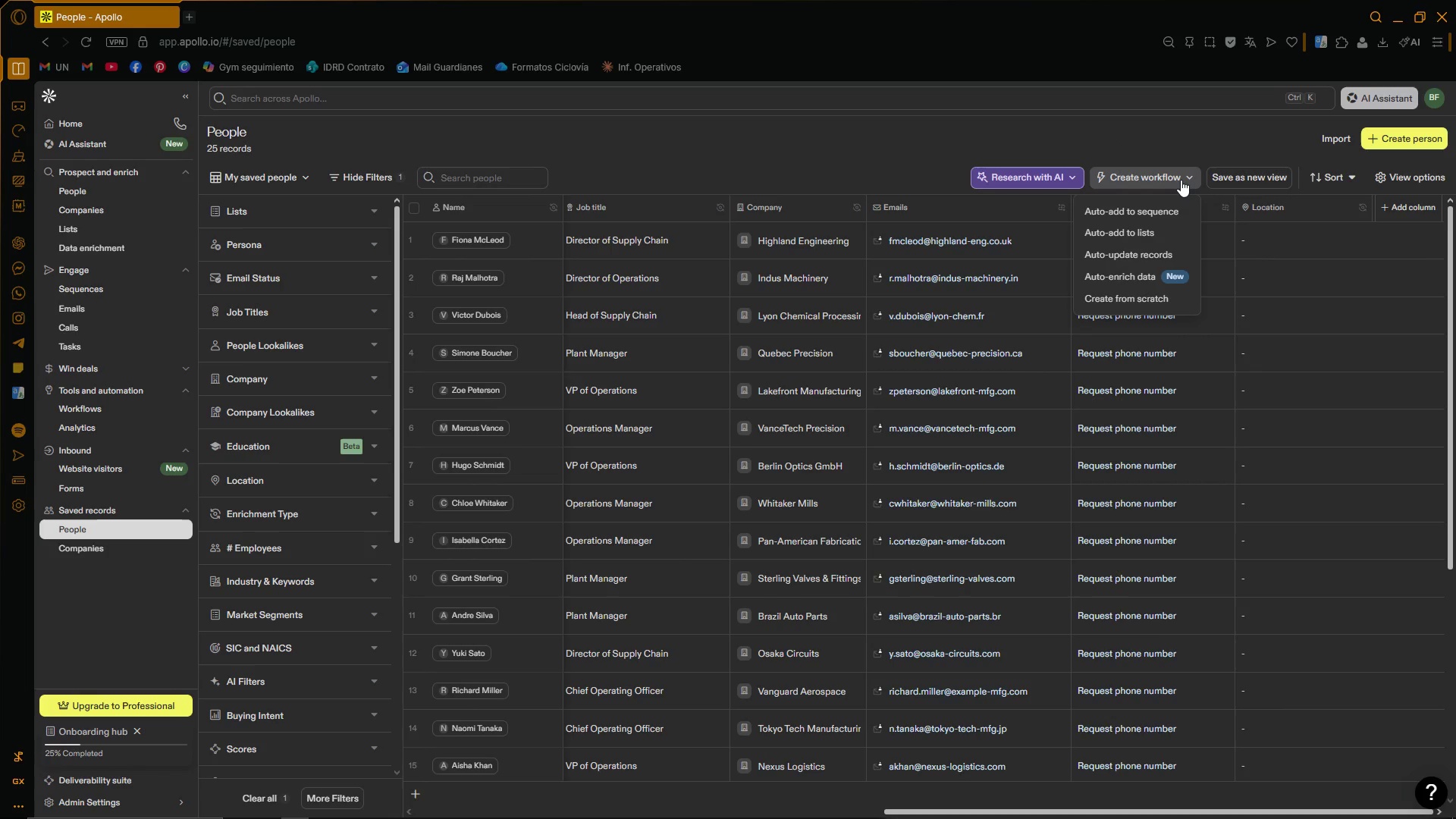 
left_click([1074, 172])
 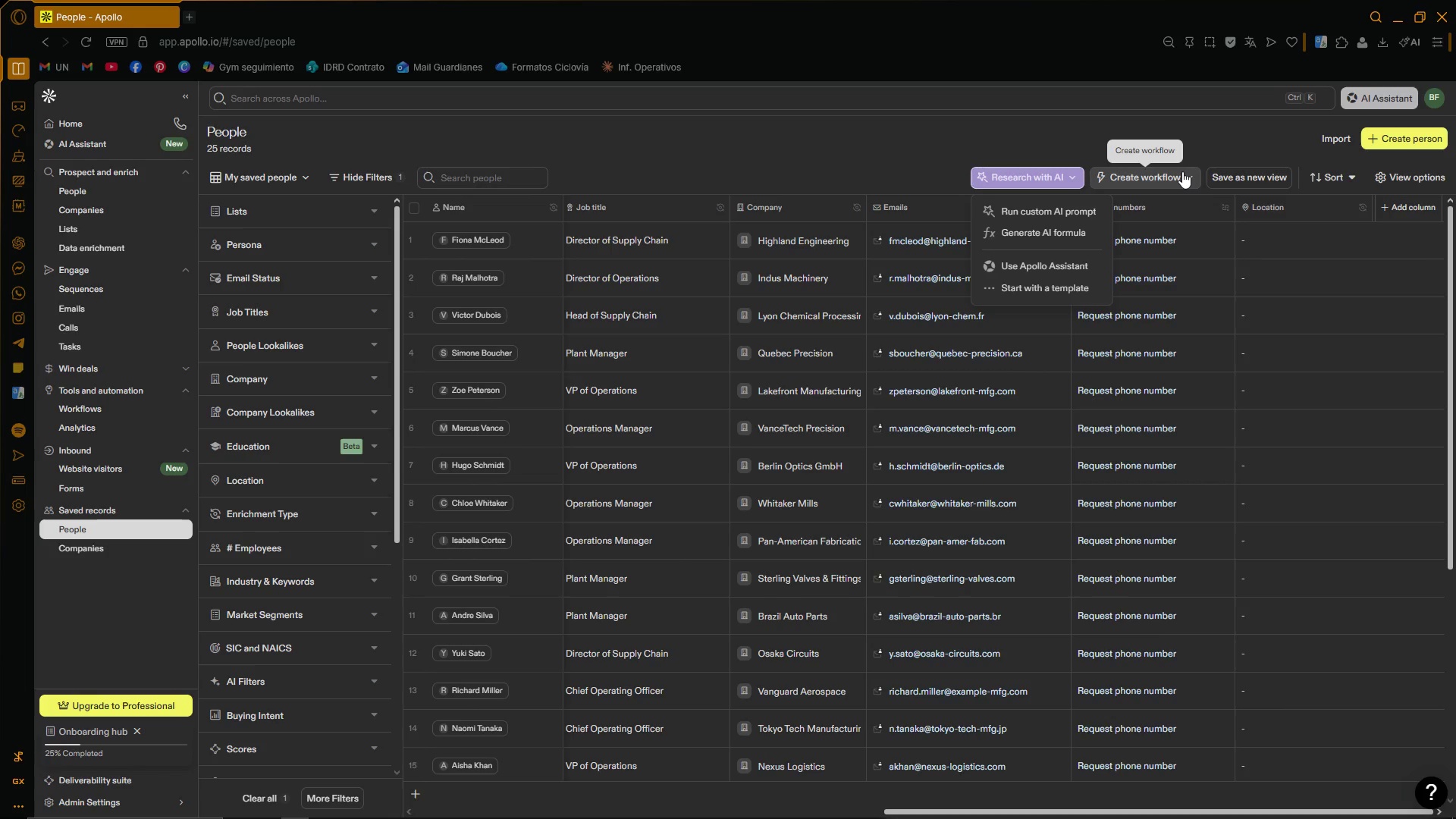 
left_click([1181, 171])
 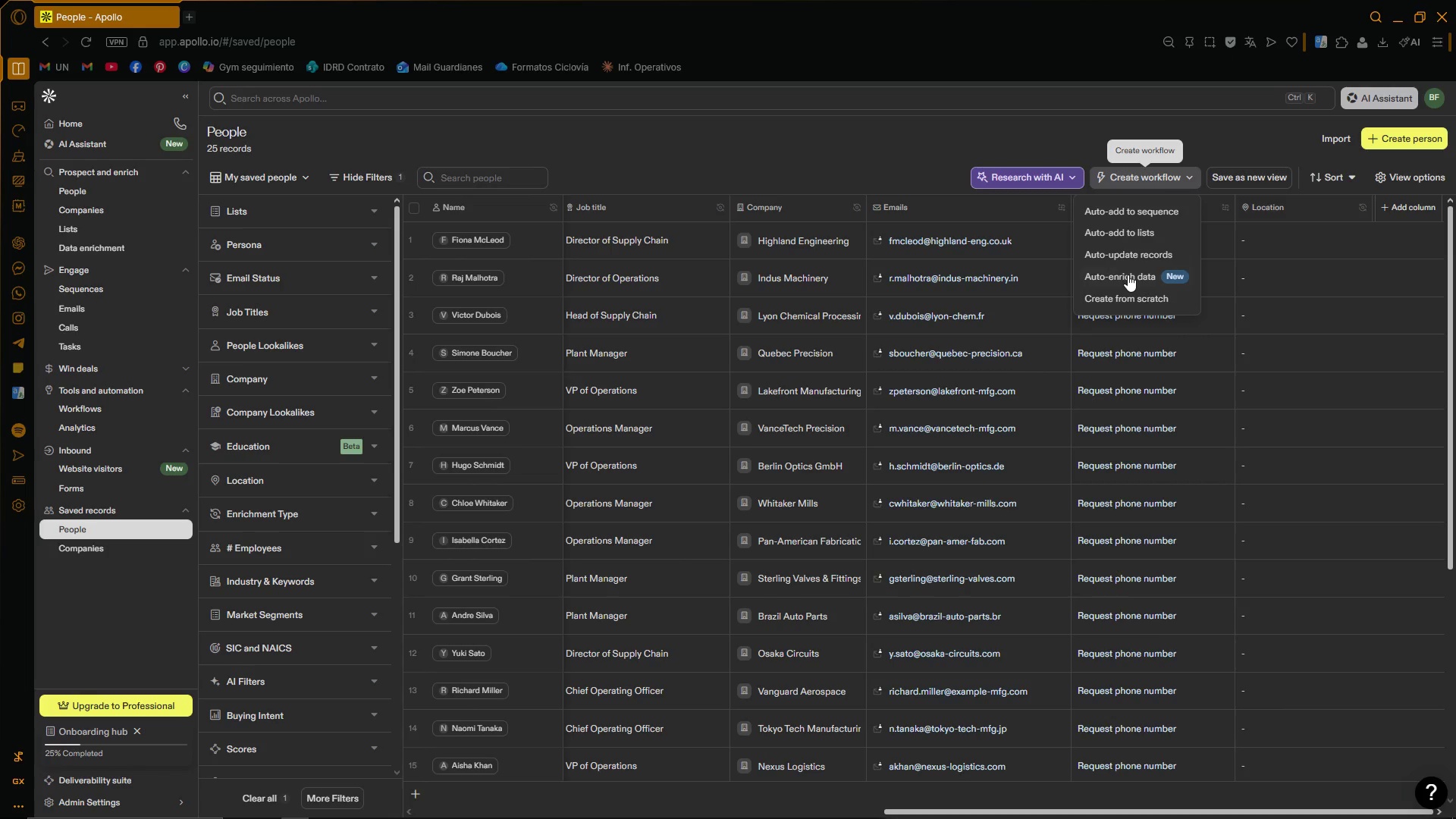 
wait(10.06)
 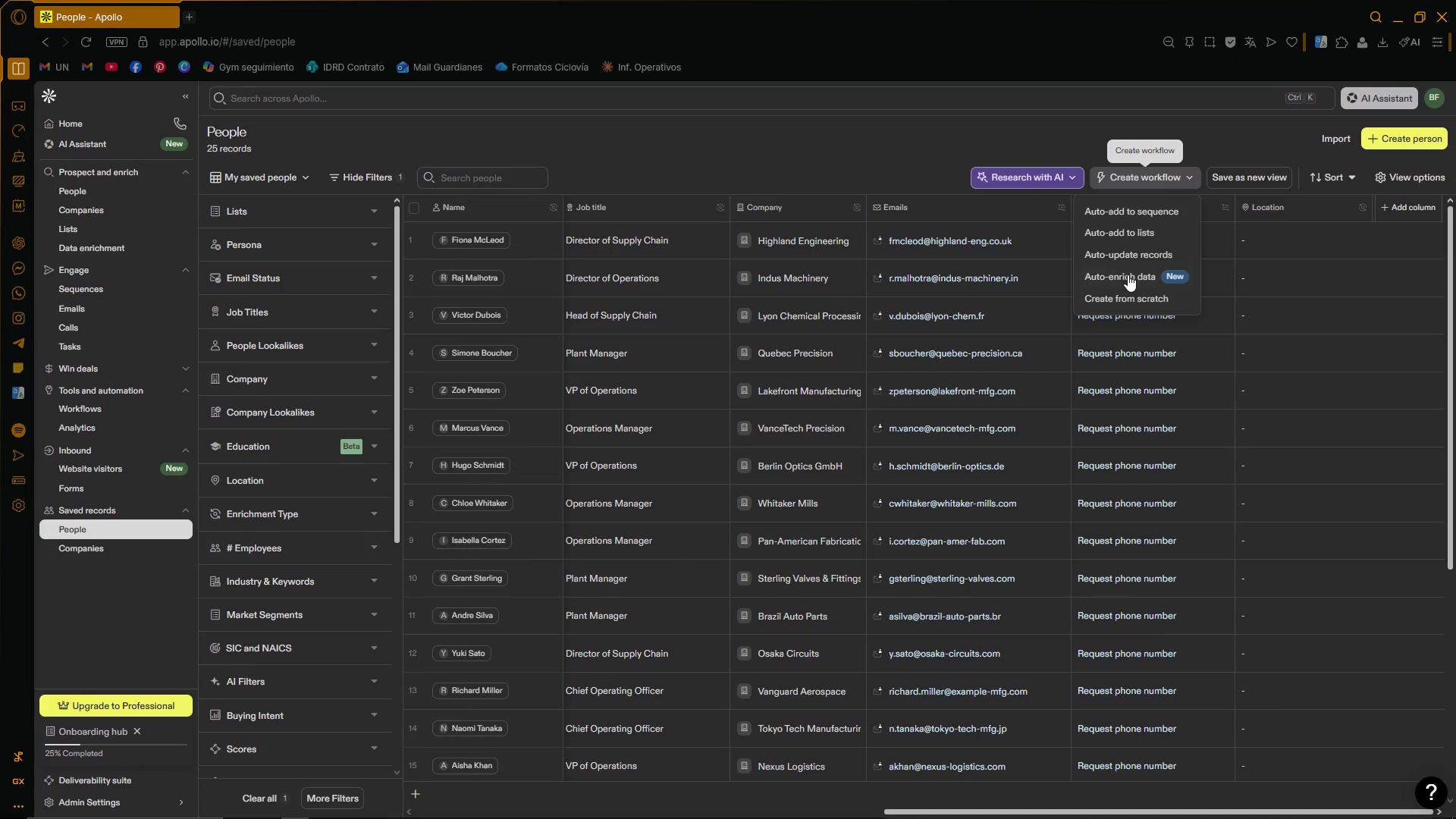 
left_click([897, 118])
 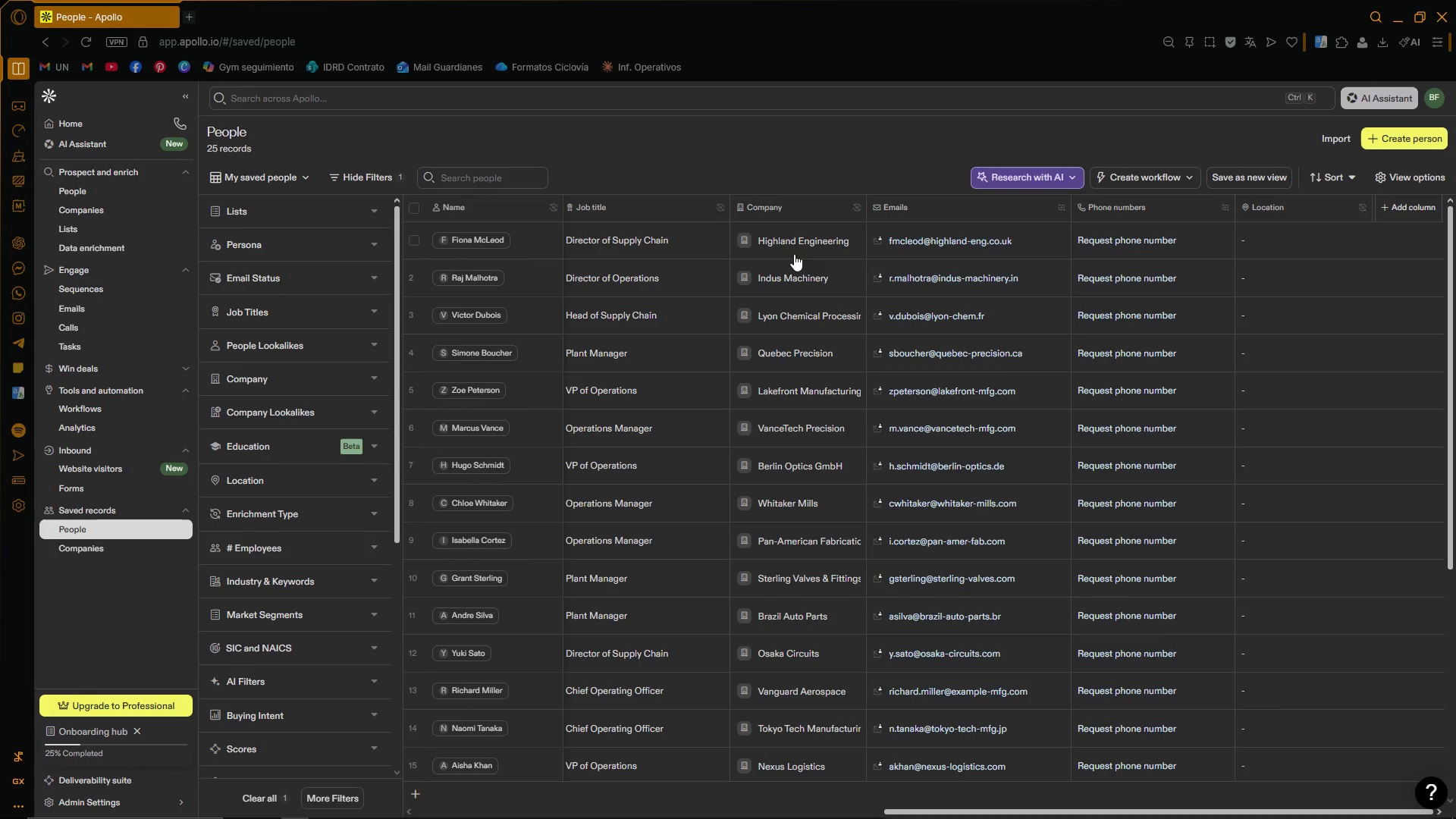 
left_click([415, 209])
 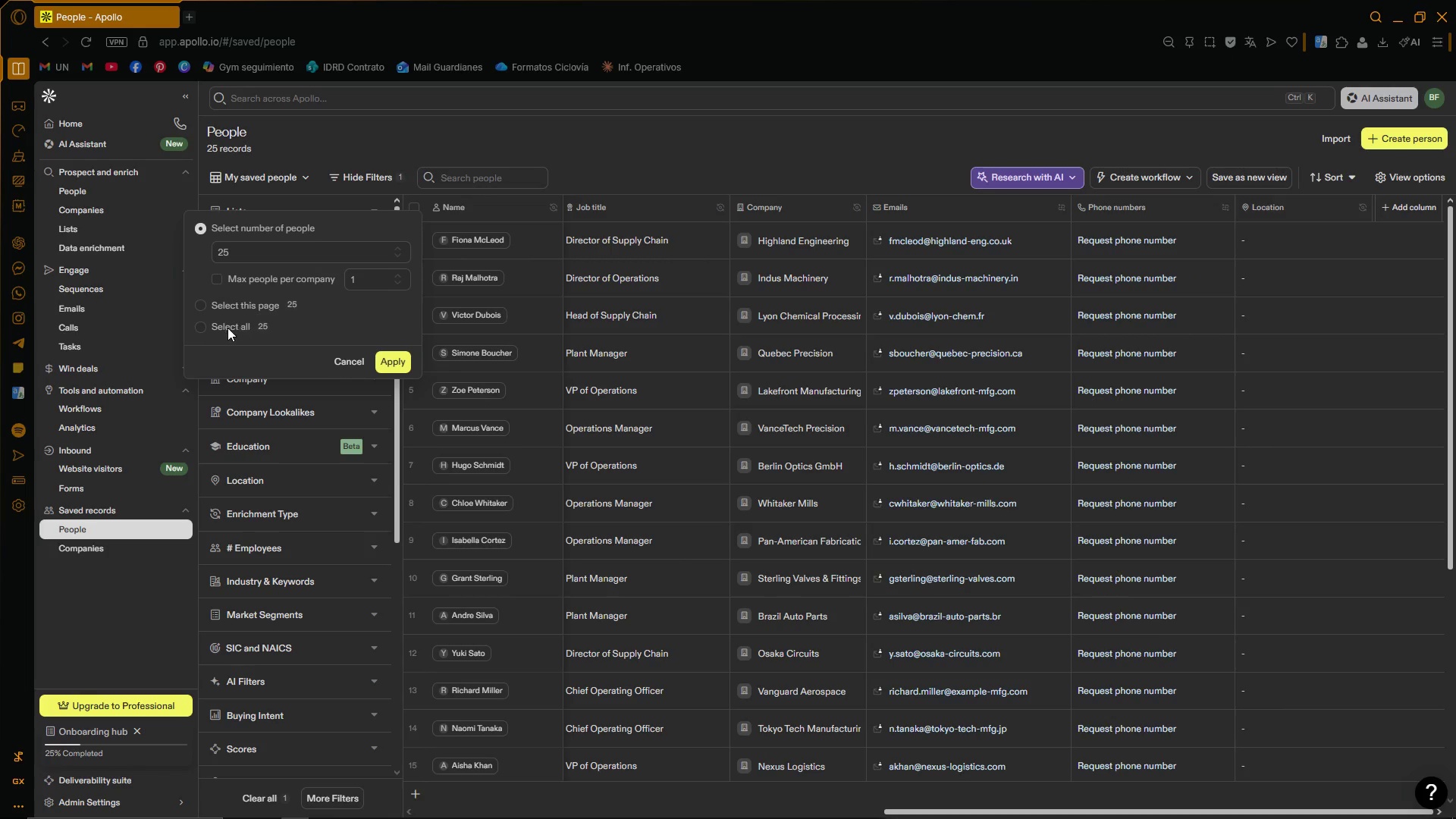 
left_click([198, 326])
 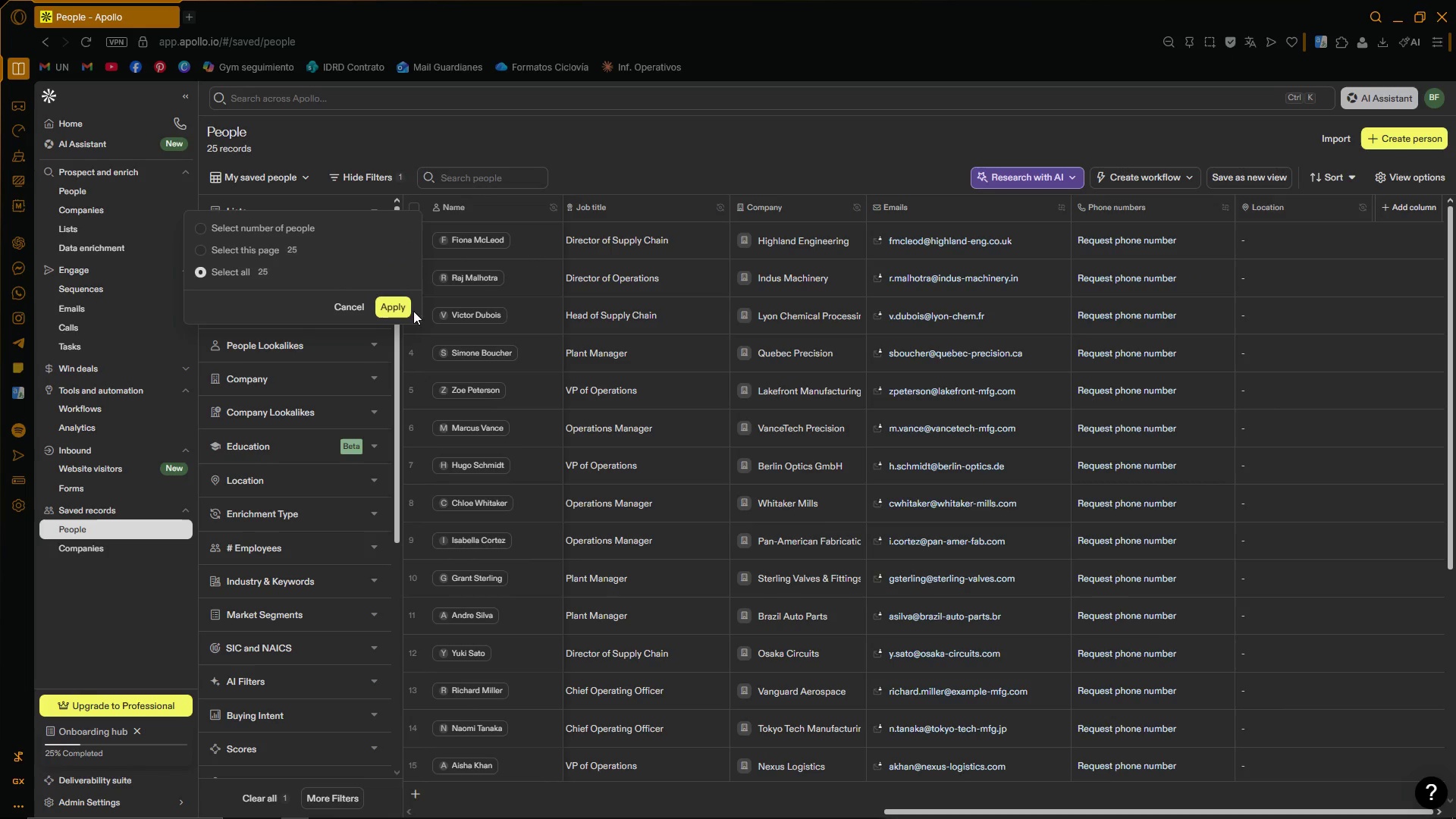 
left_click([402, 303])
 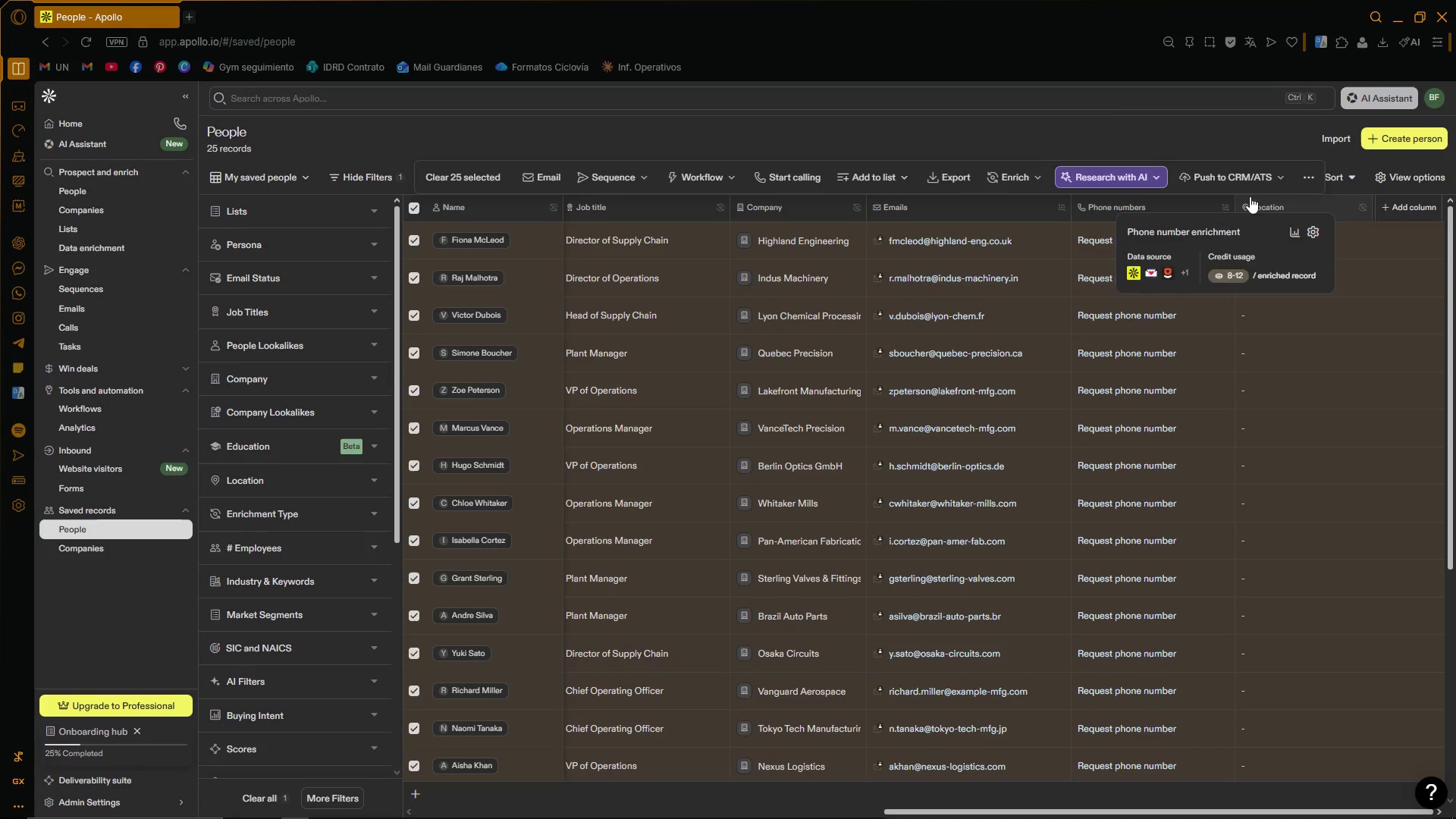 
left_click([1310, 178])
 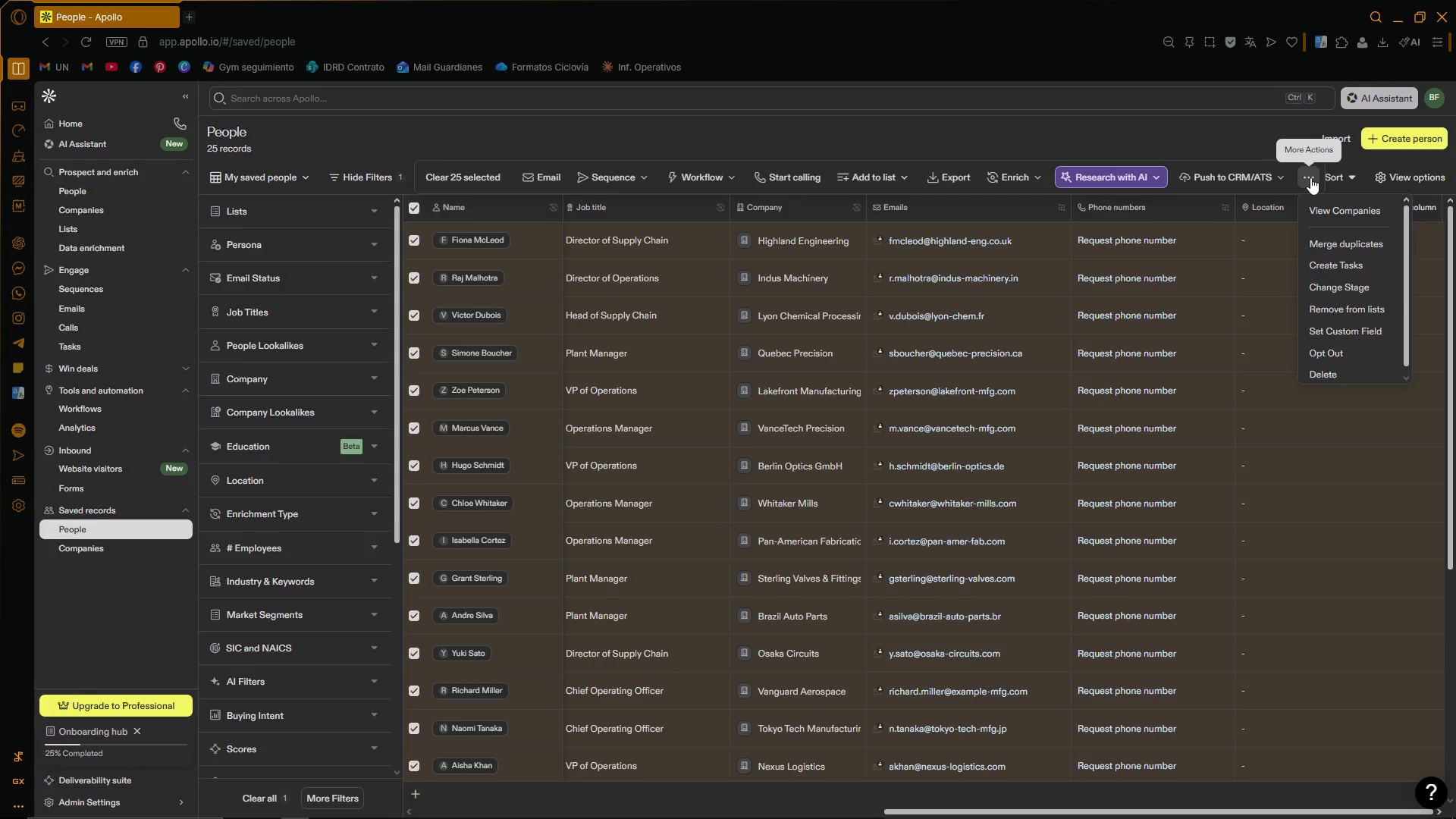 
double_click([1310, 177])
 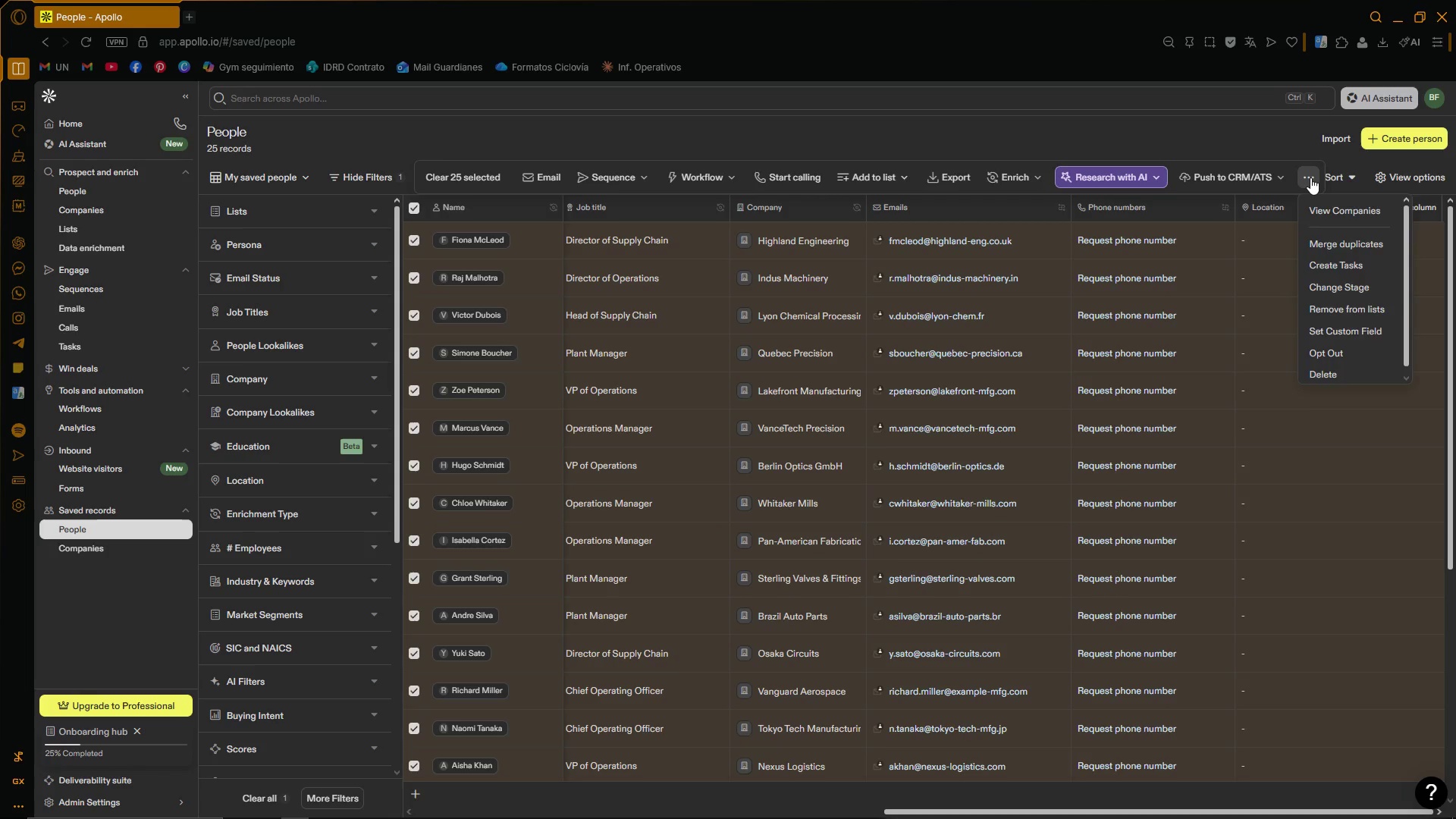 
left_click([1310, 177])
 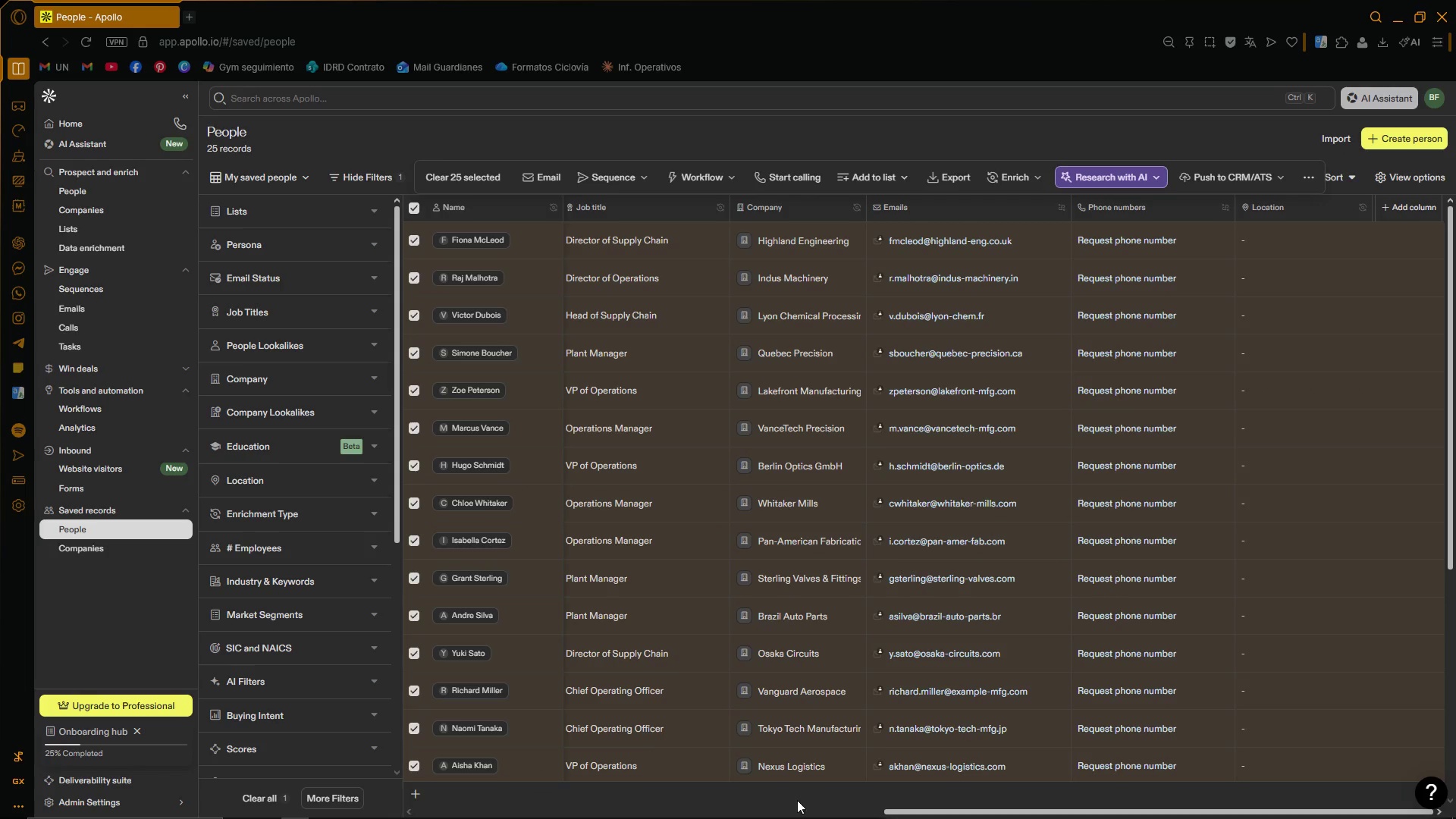 
left_click_drag(start_coordinate=[1103, 812], to_coordinate=[932, 813])
 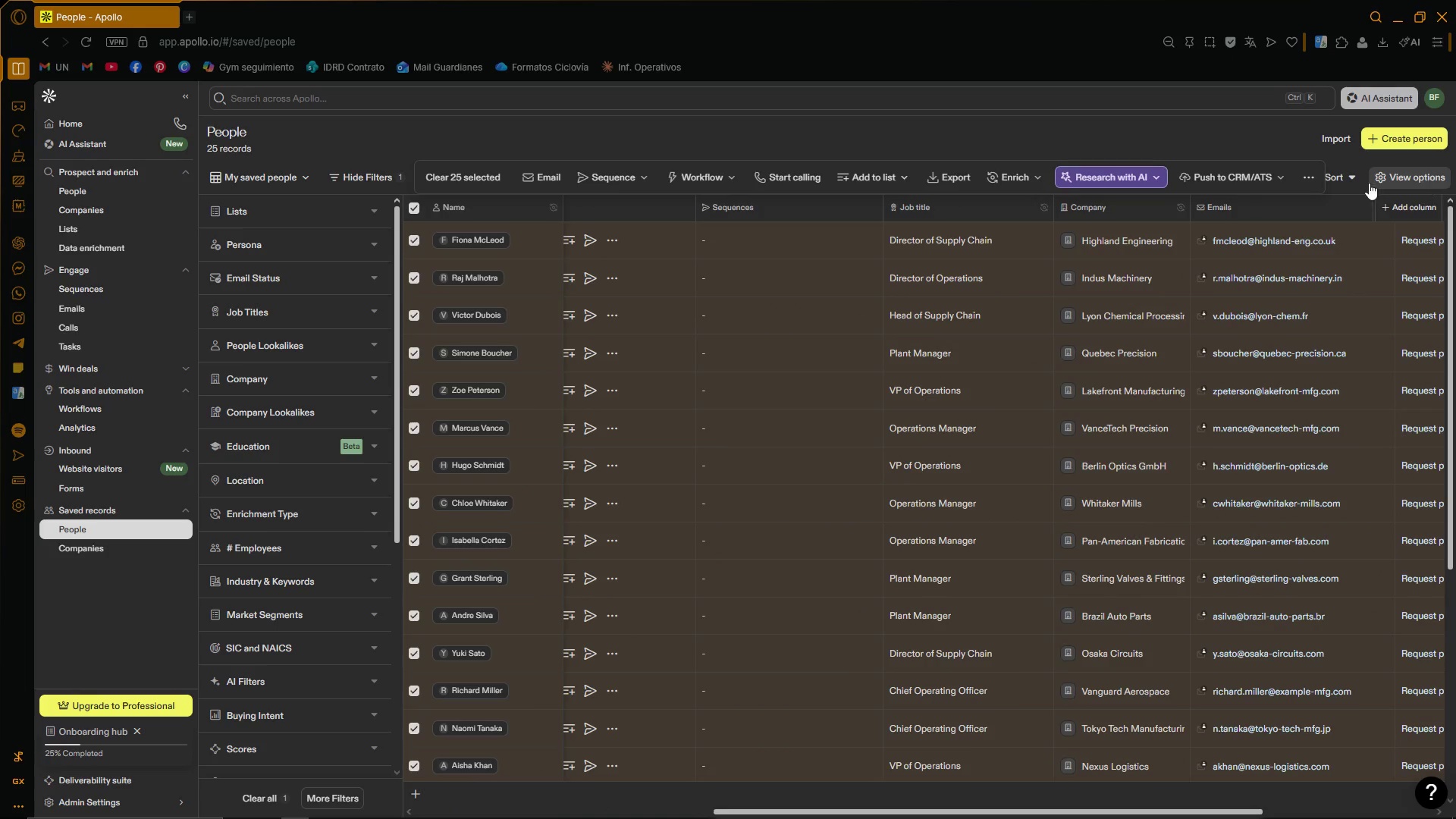 
left_click([1031, 130])
 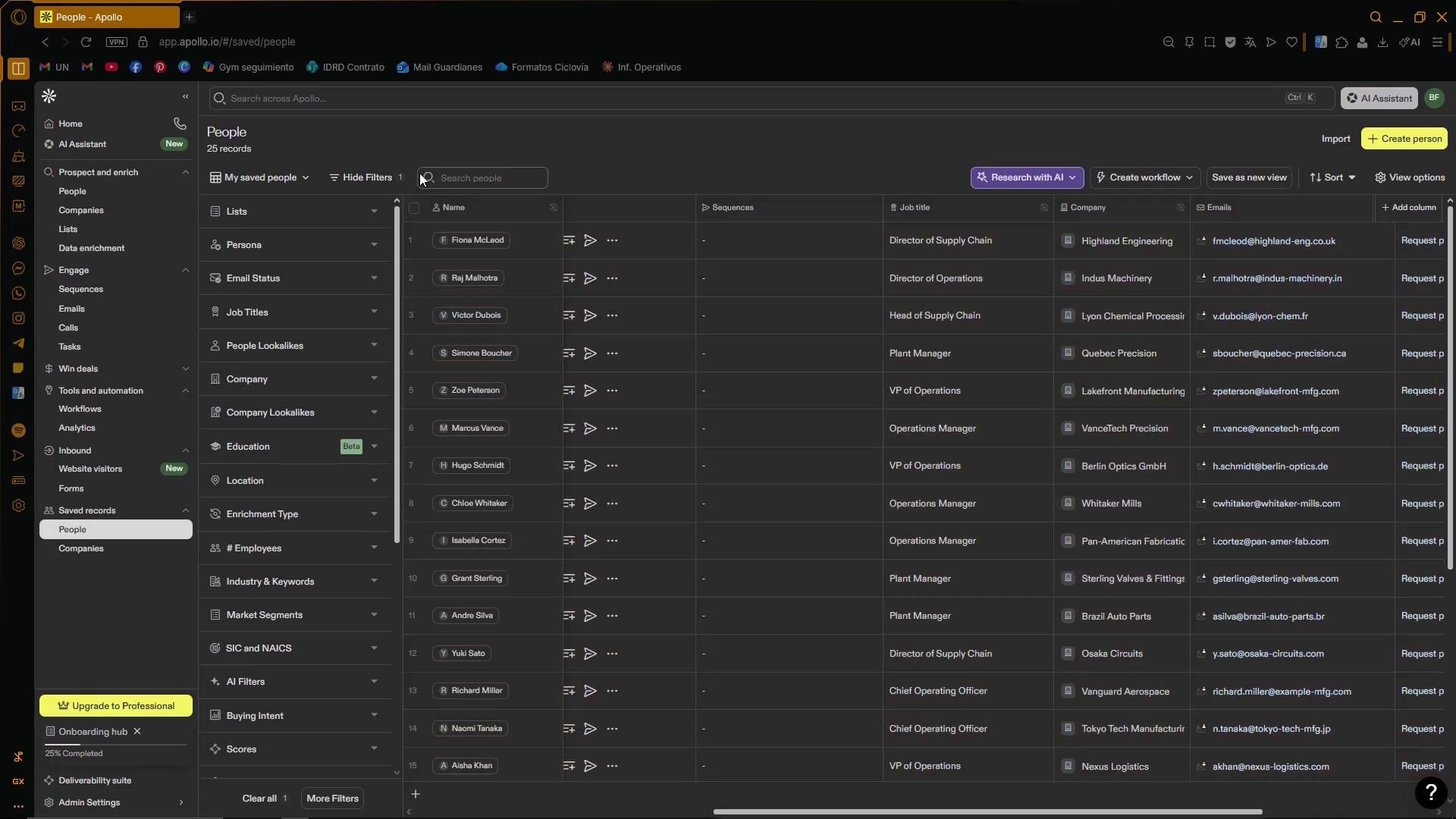 
left_click([477, 137])
 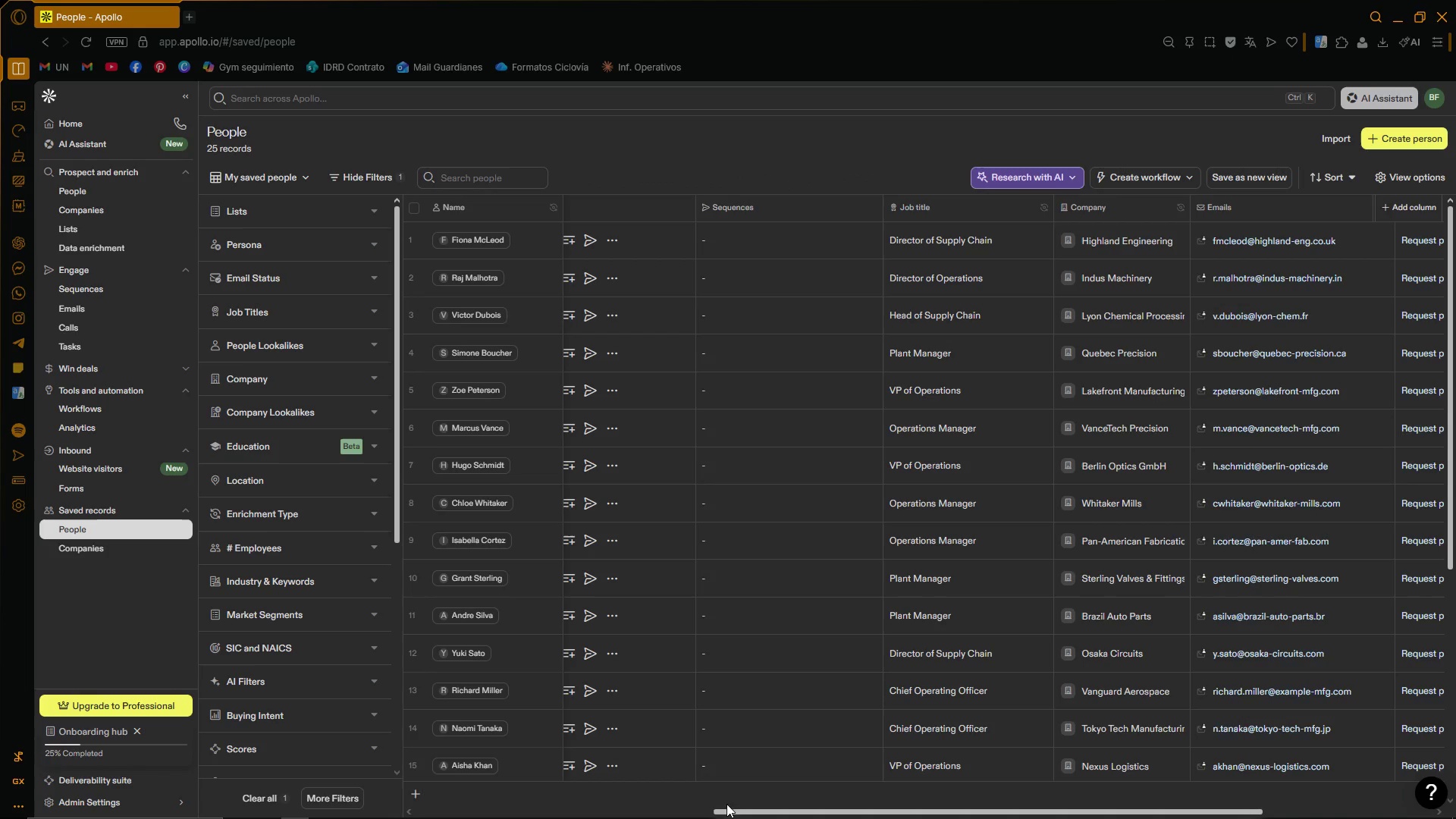 
left_click_drag(start_coordinate=[730, 811], to_coordinate=[464, 809])
 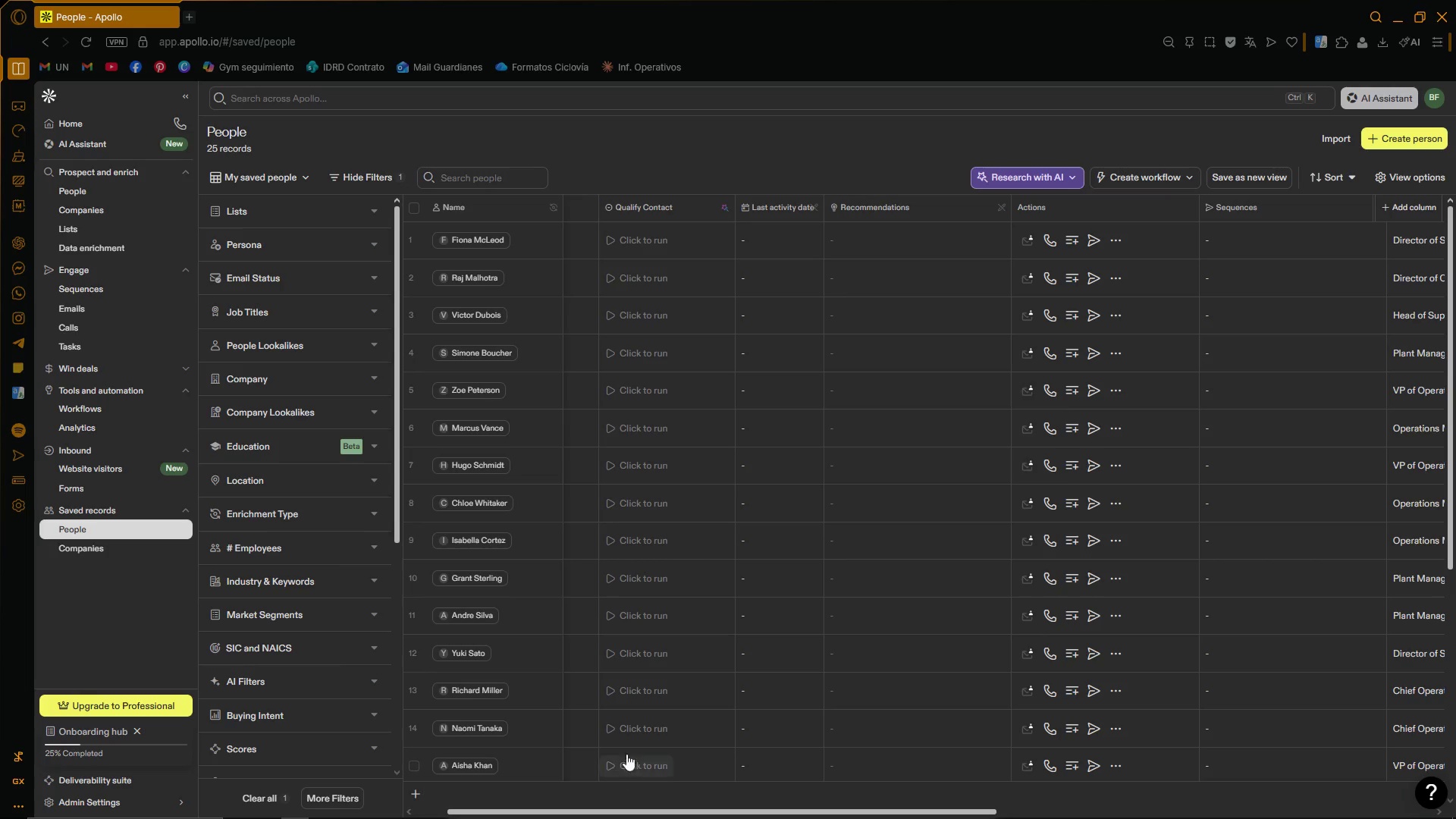 
wait(24.19)
 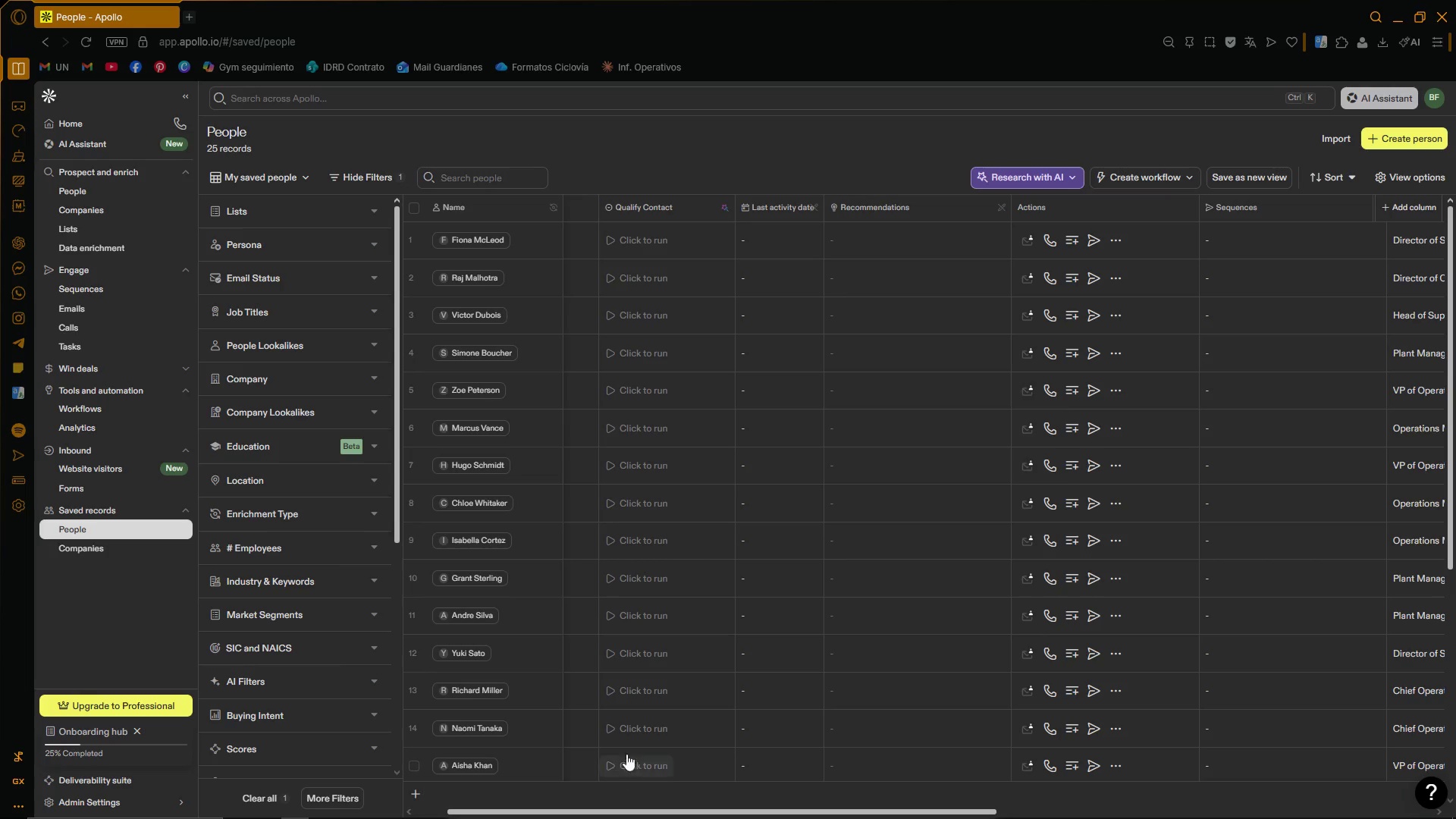 
left_click([884, 180])
 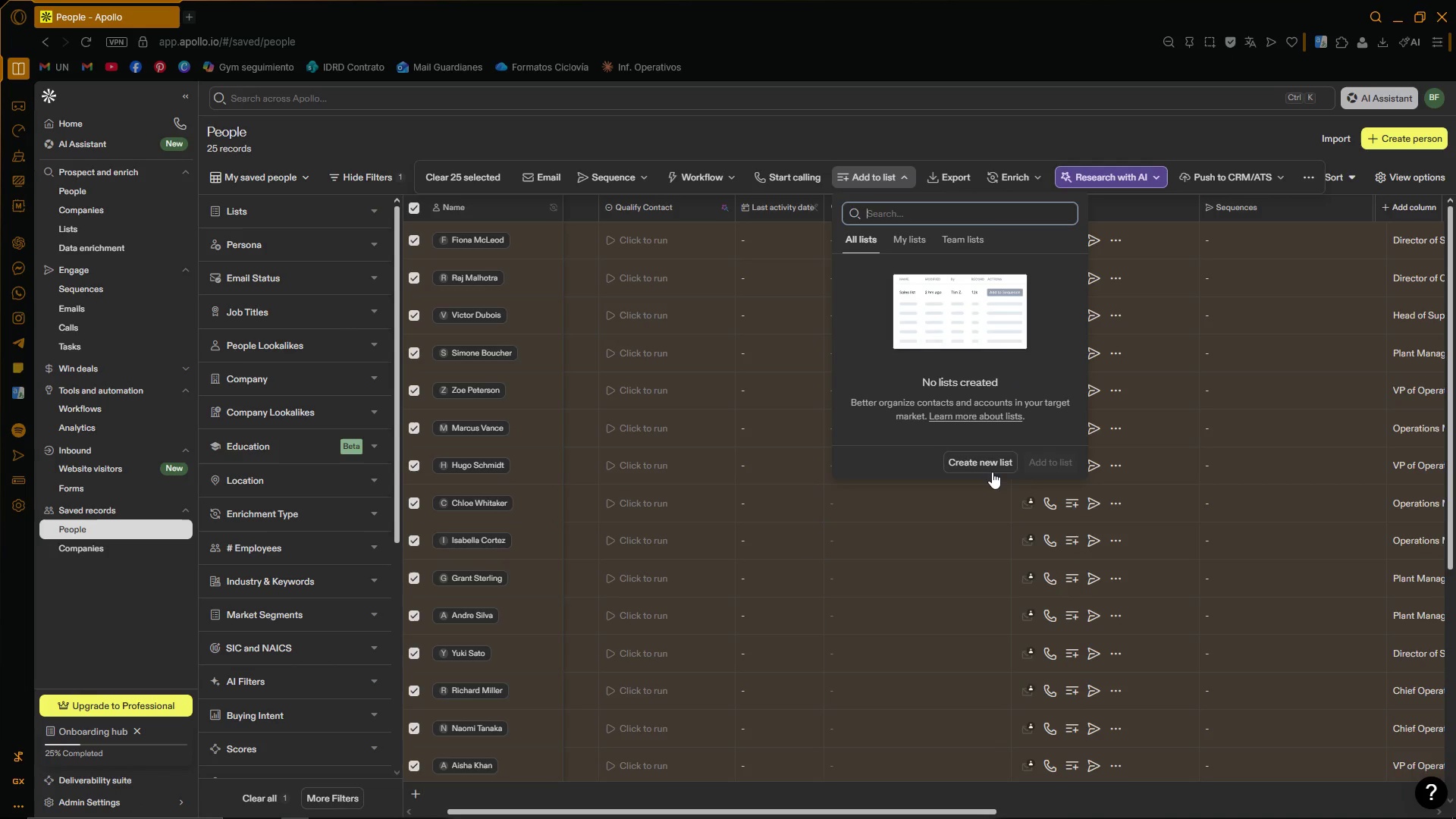 
left_click([987, 467])
 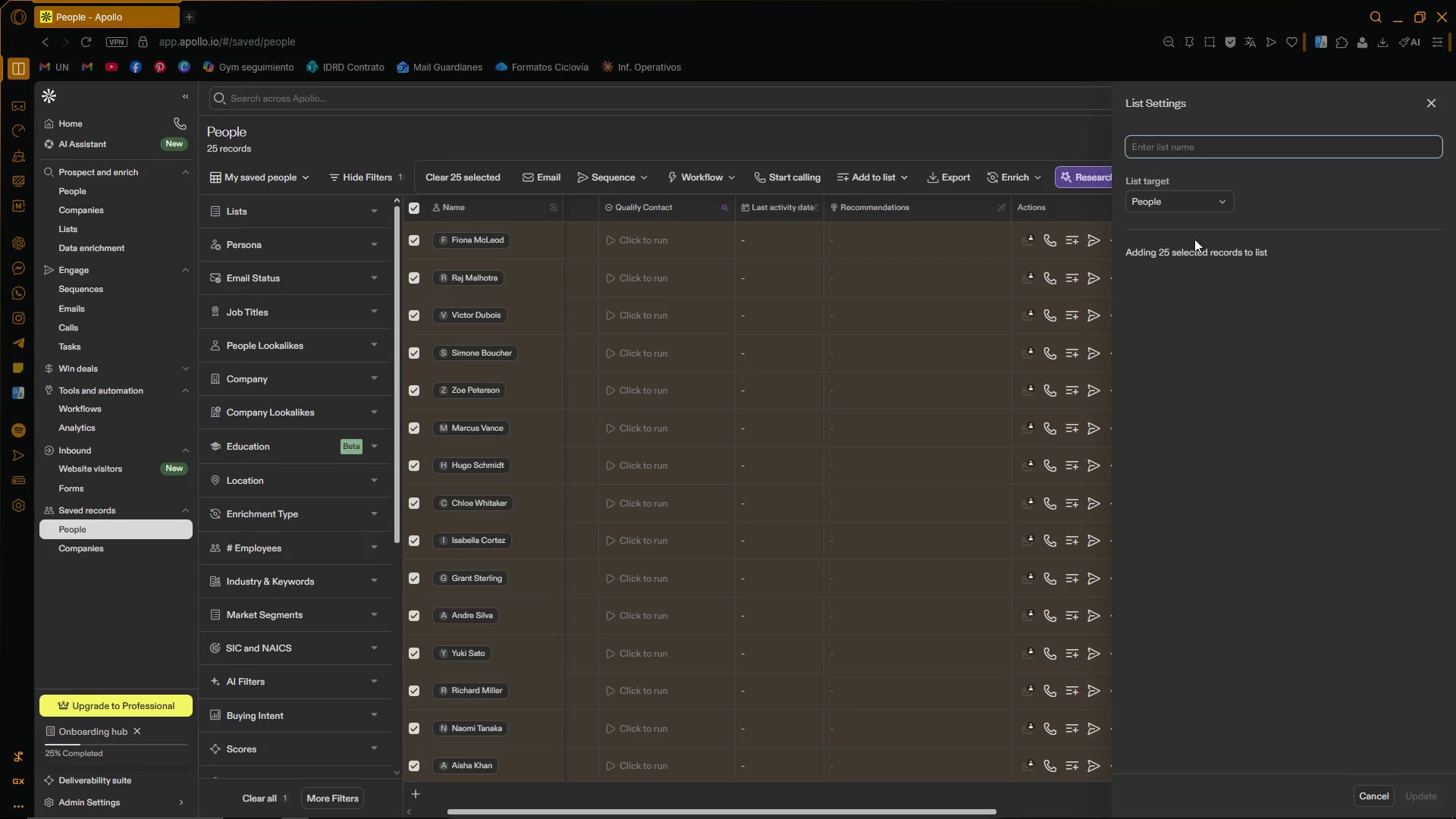 
left_click([1203, 145])
 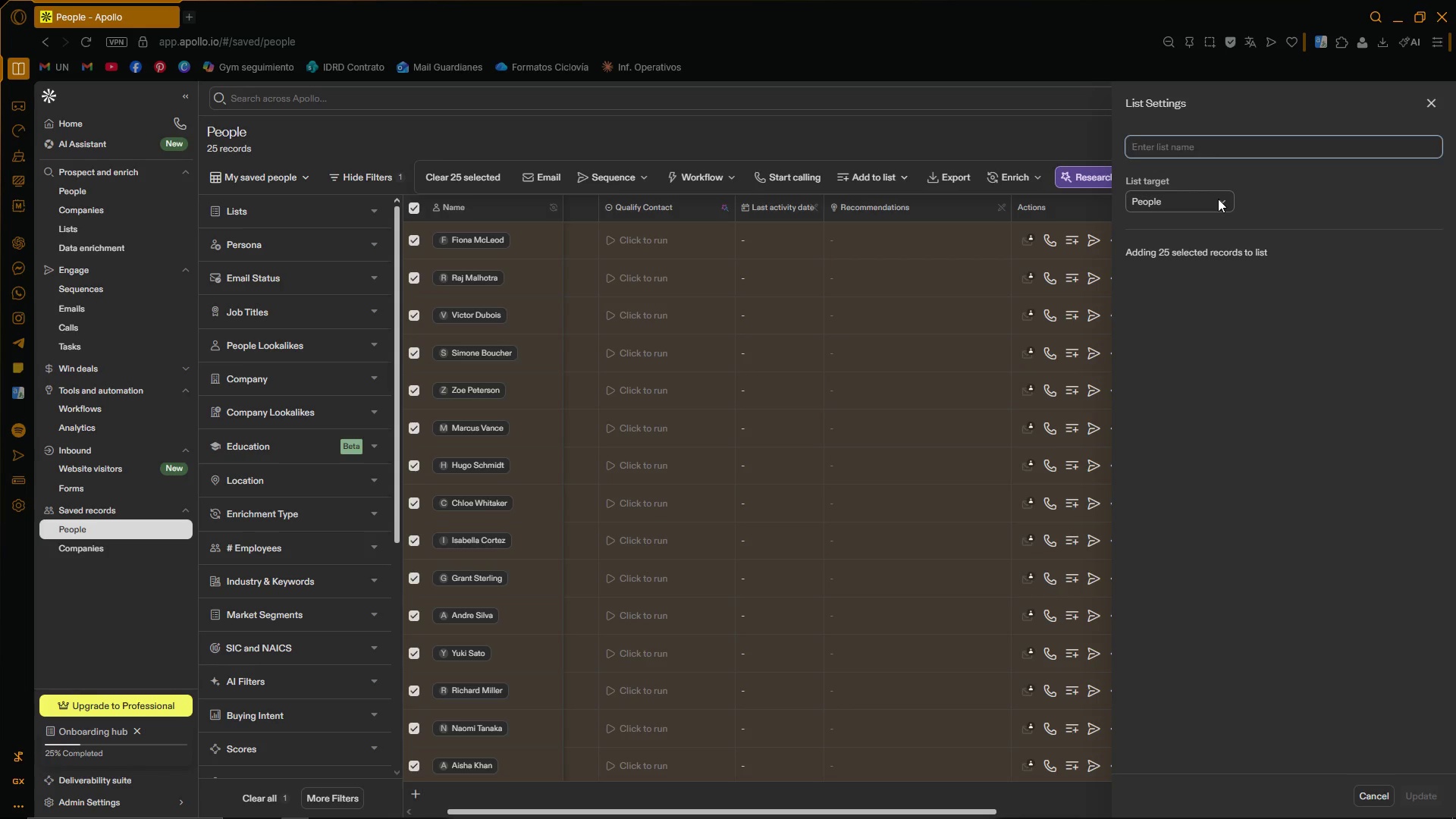 
wait(6.03)
 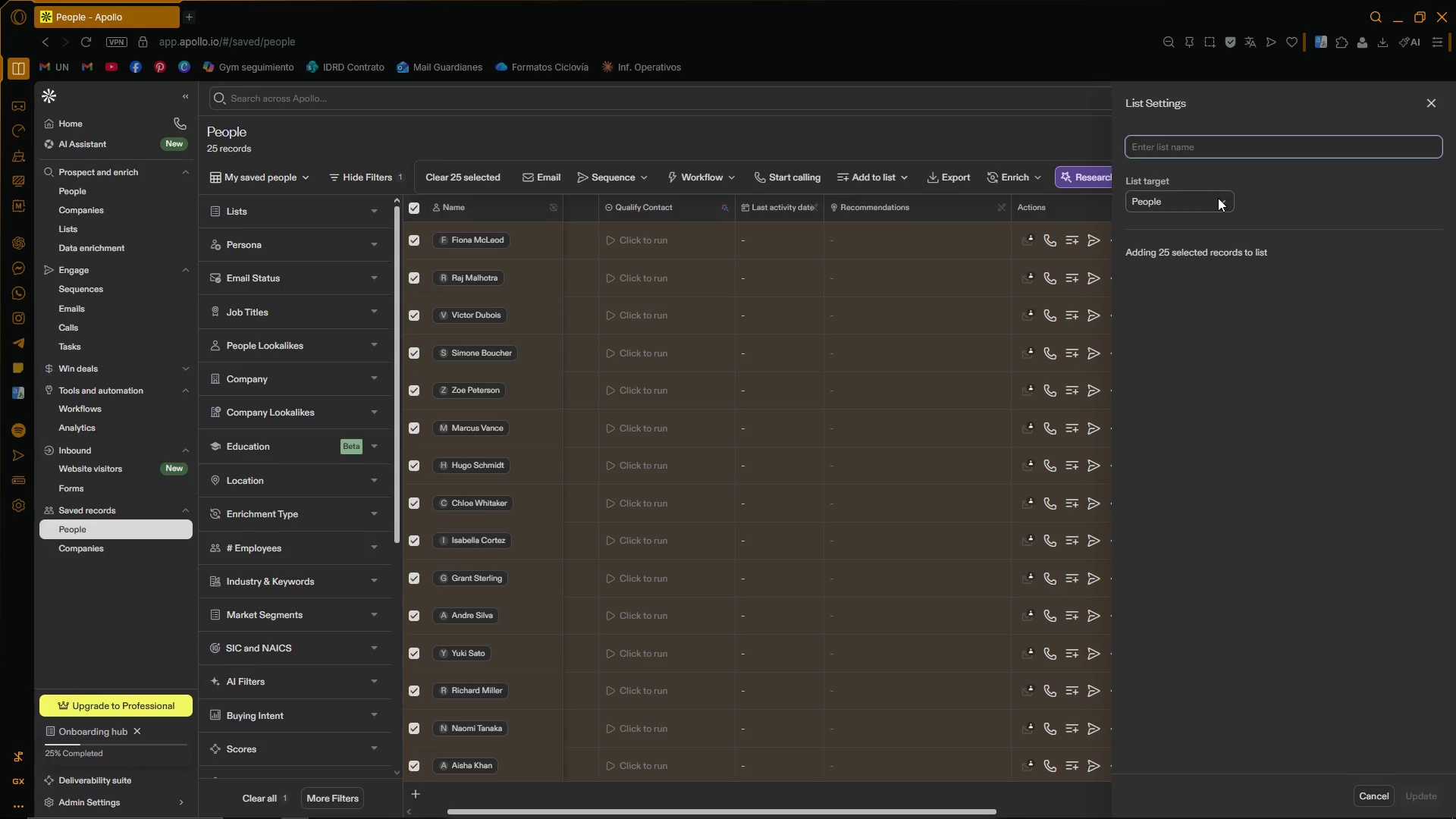 
type(Summit Ops Re-engagement)
 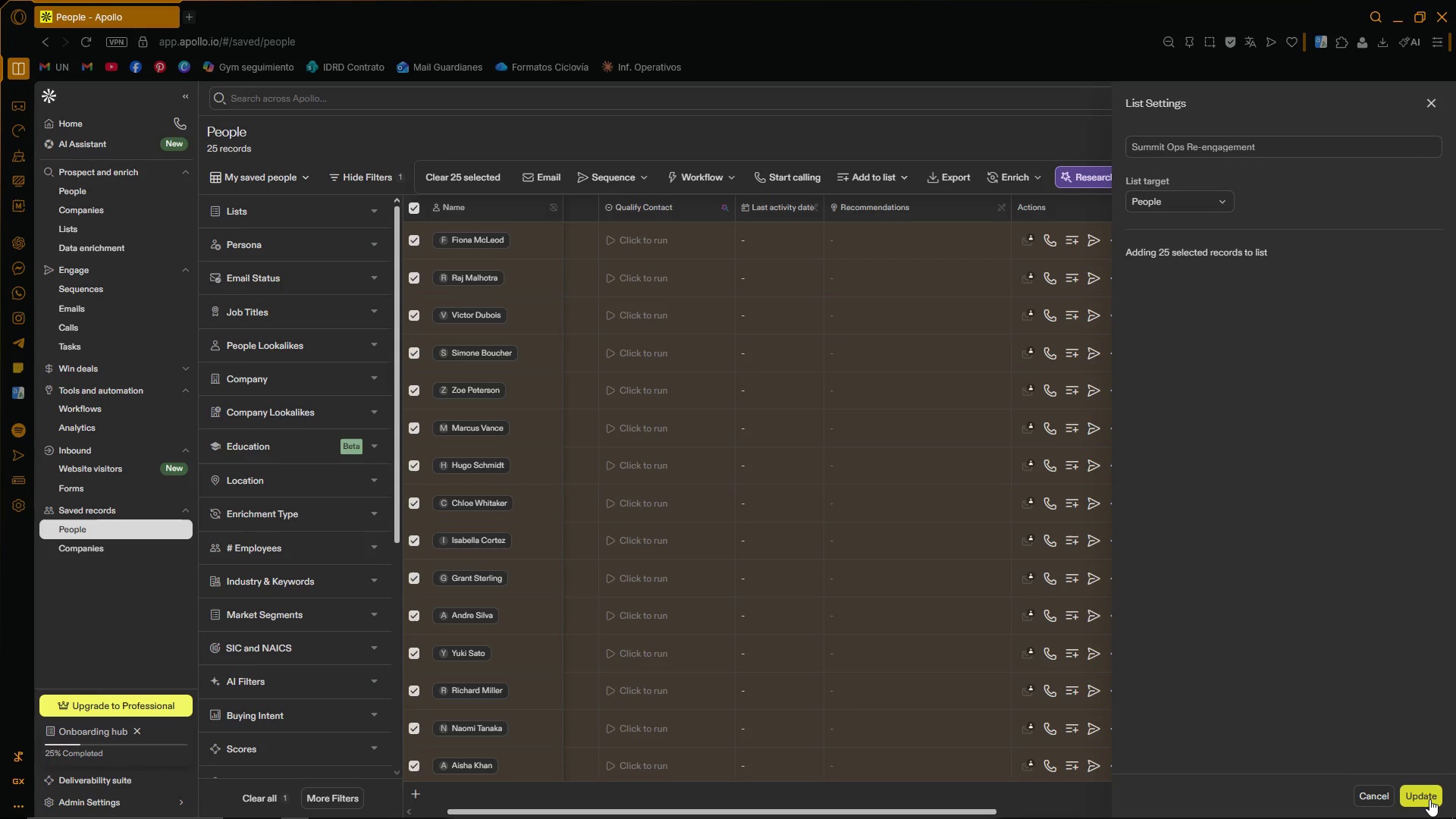 
left_click([1429, 799])
 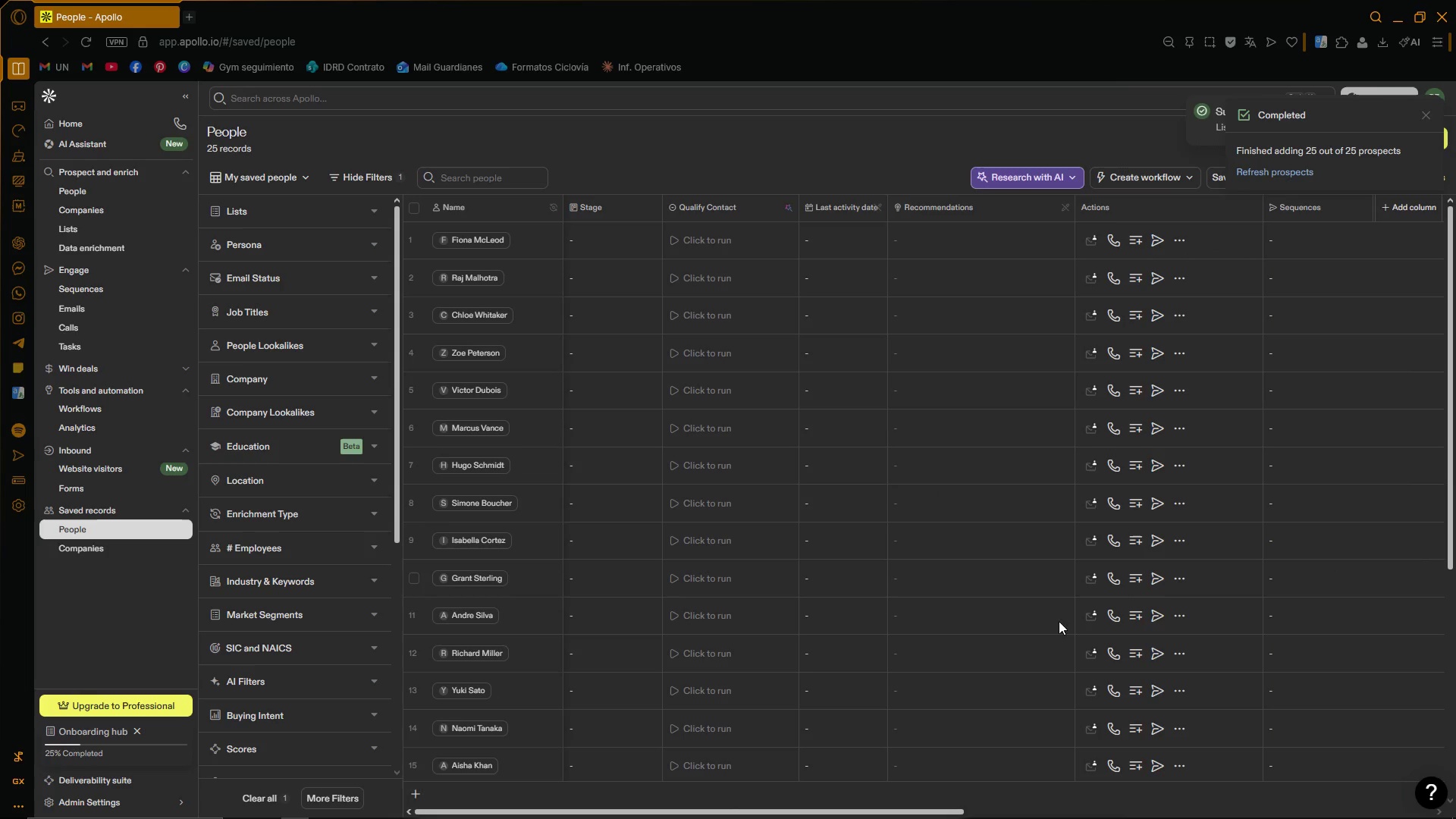 
wait(5.03)
 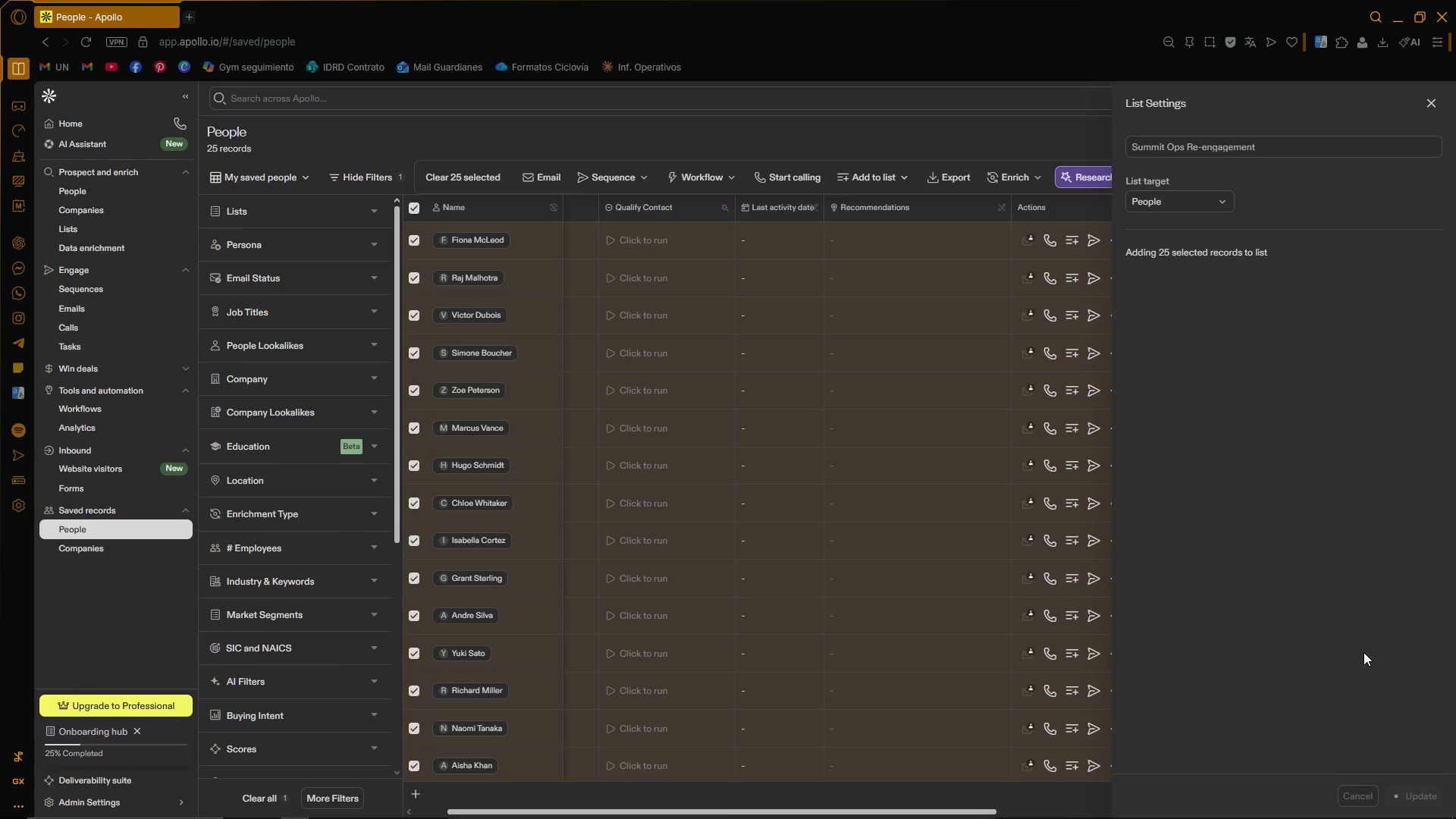 
left_click_drag(start_coordinate=[719, 814], to_coordinate=[622, 789])
 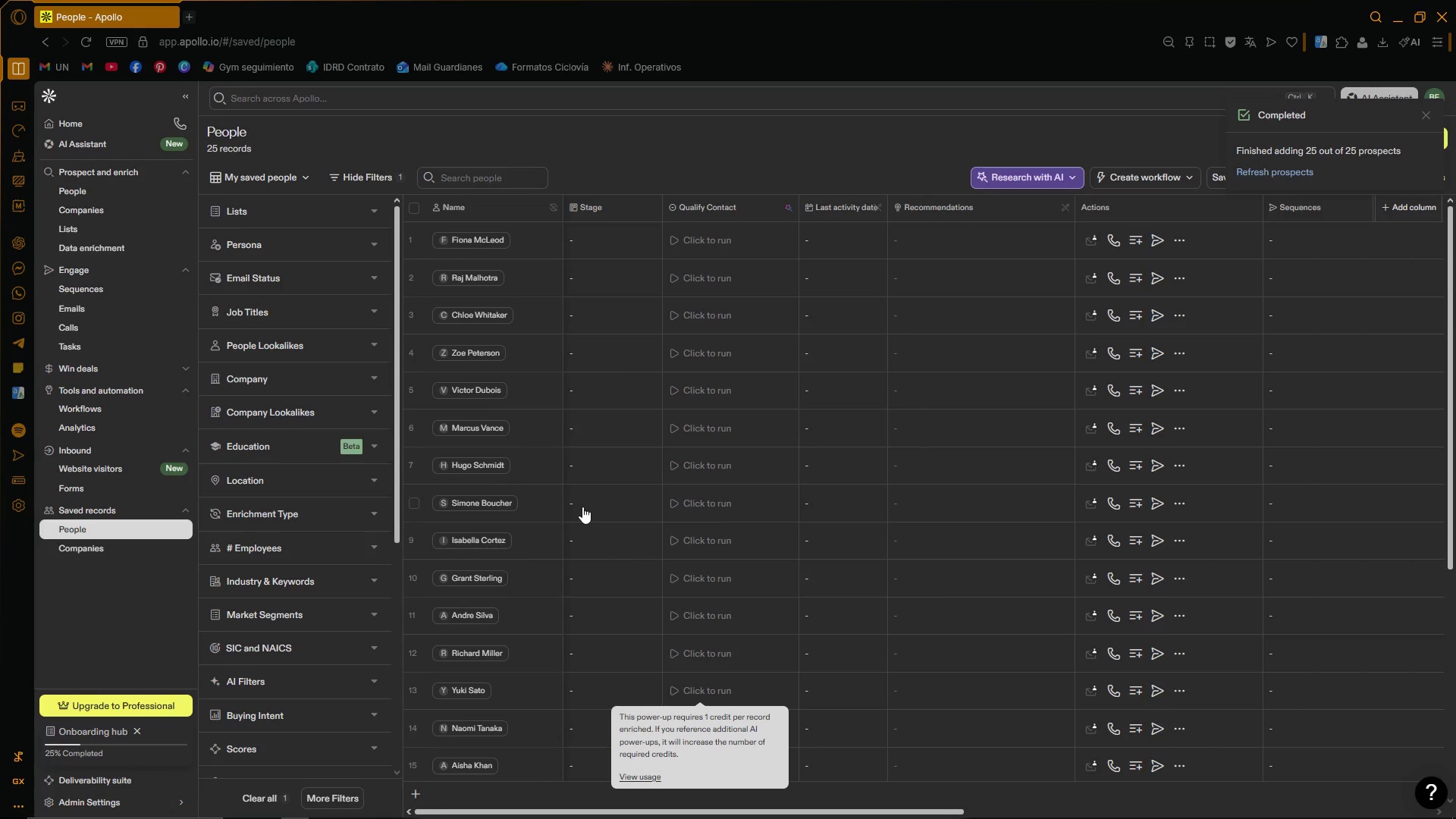 
wait(19.44)
 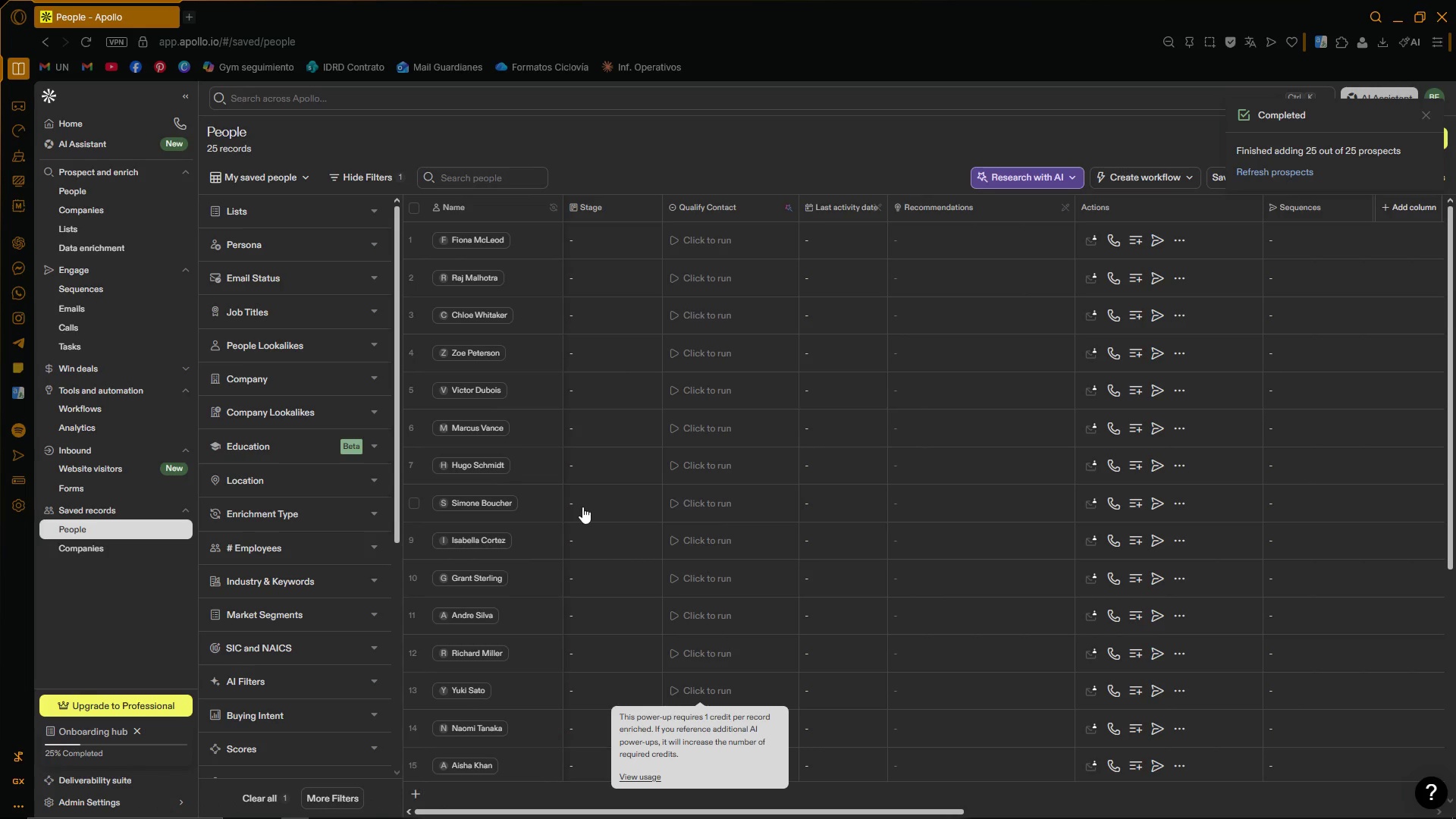 
left_click([99, 292])
 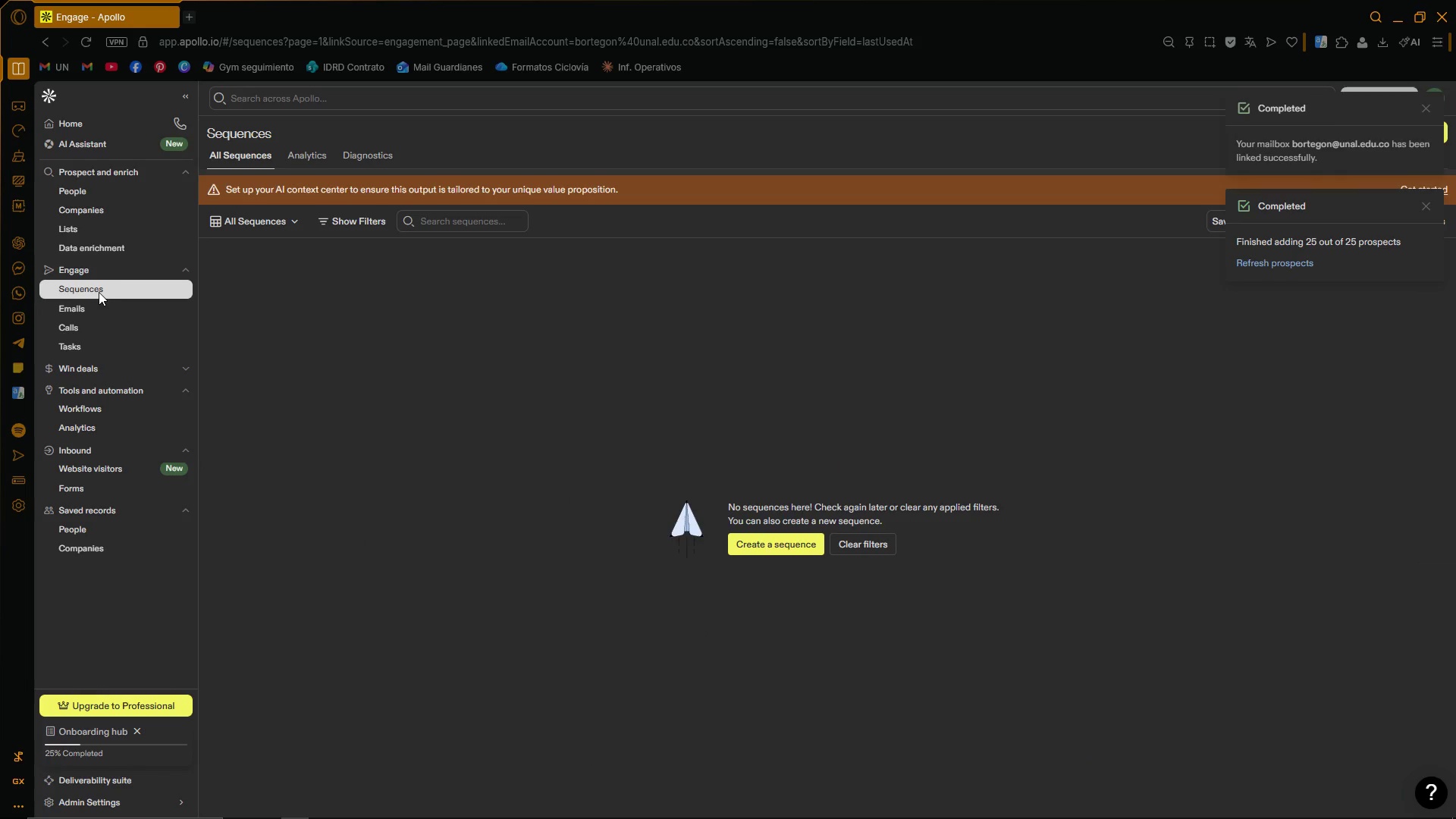 
left_click([447, 308])
 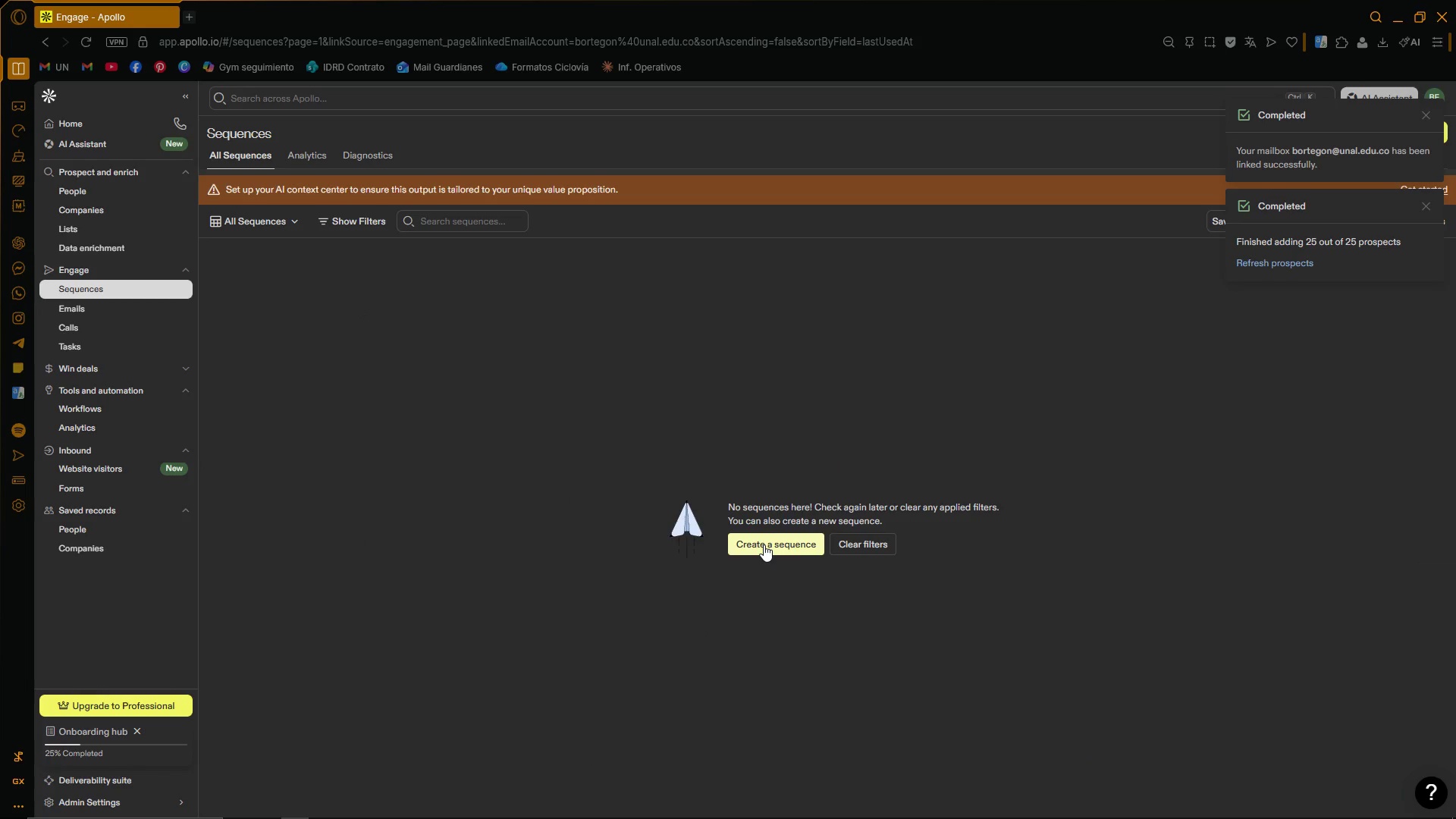 
left_click([764, 544])
 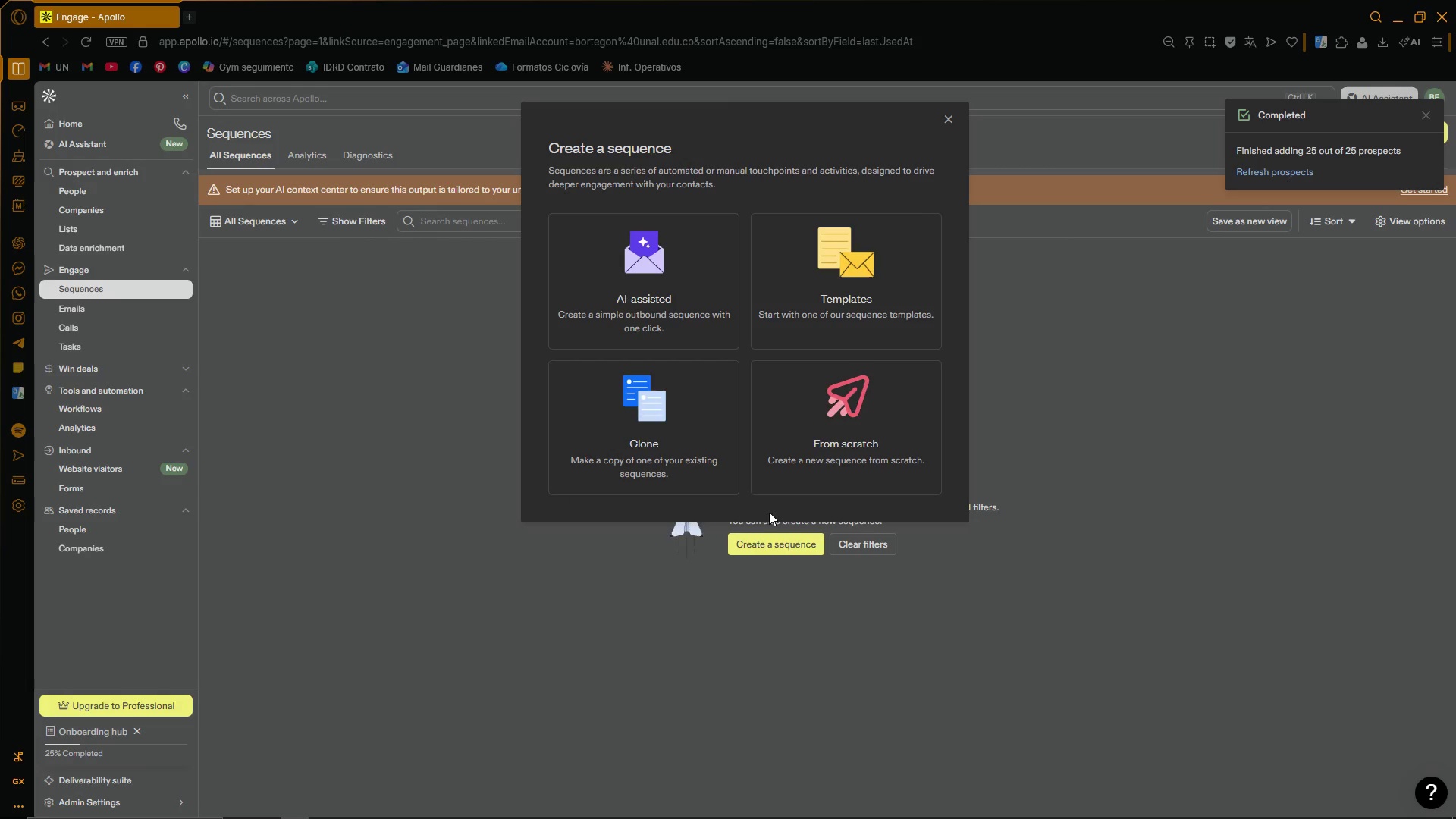 
left_click([777, 476])
 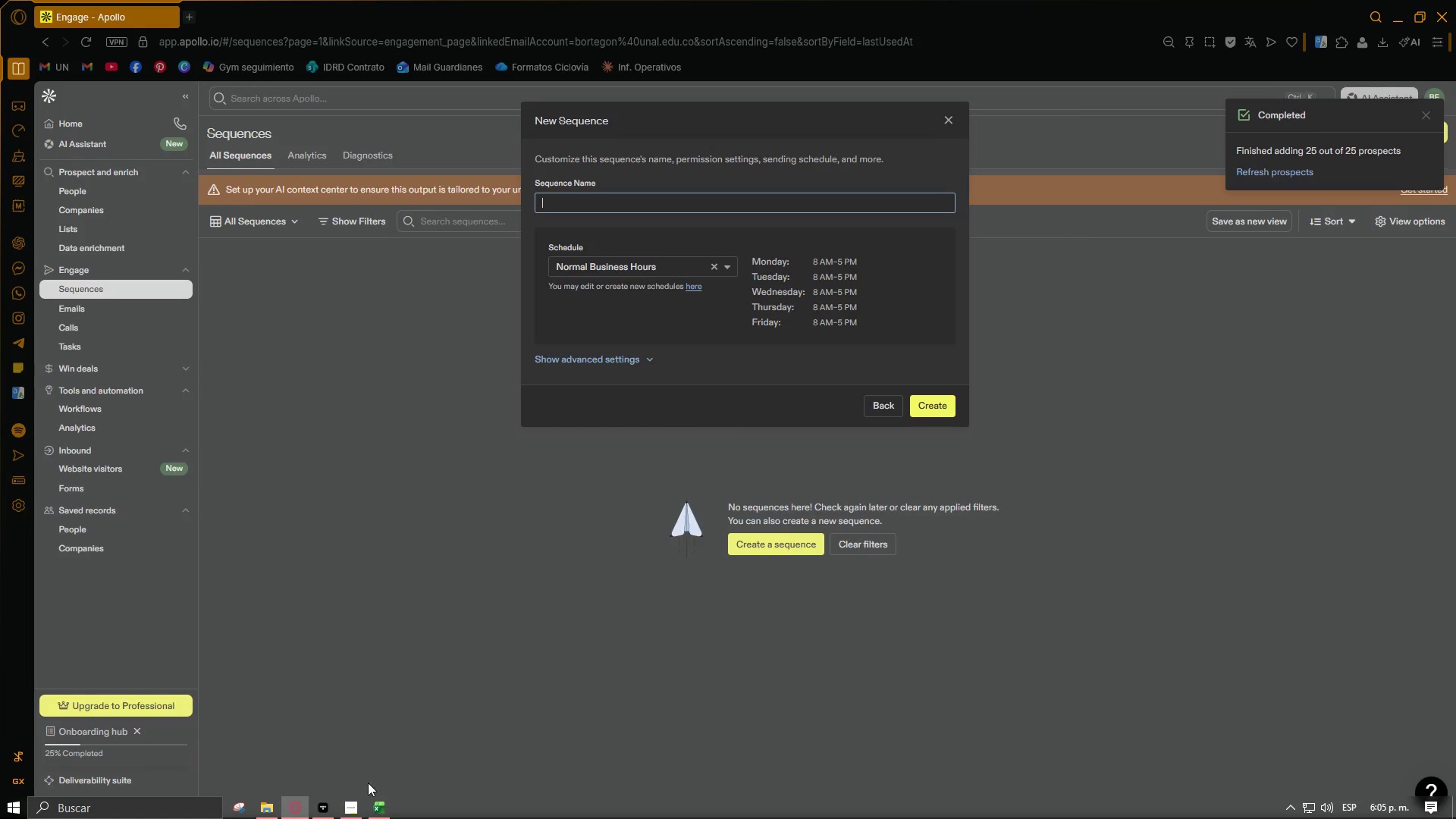 
left_click([357, 811])